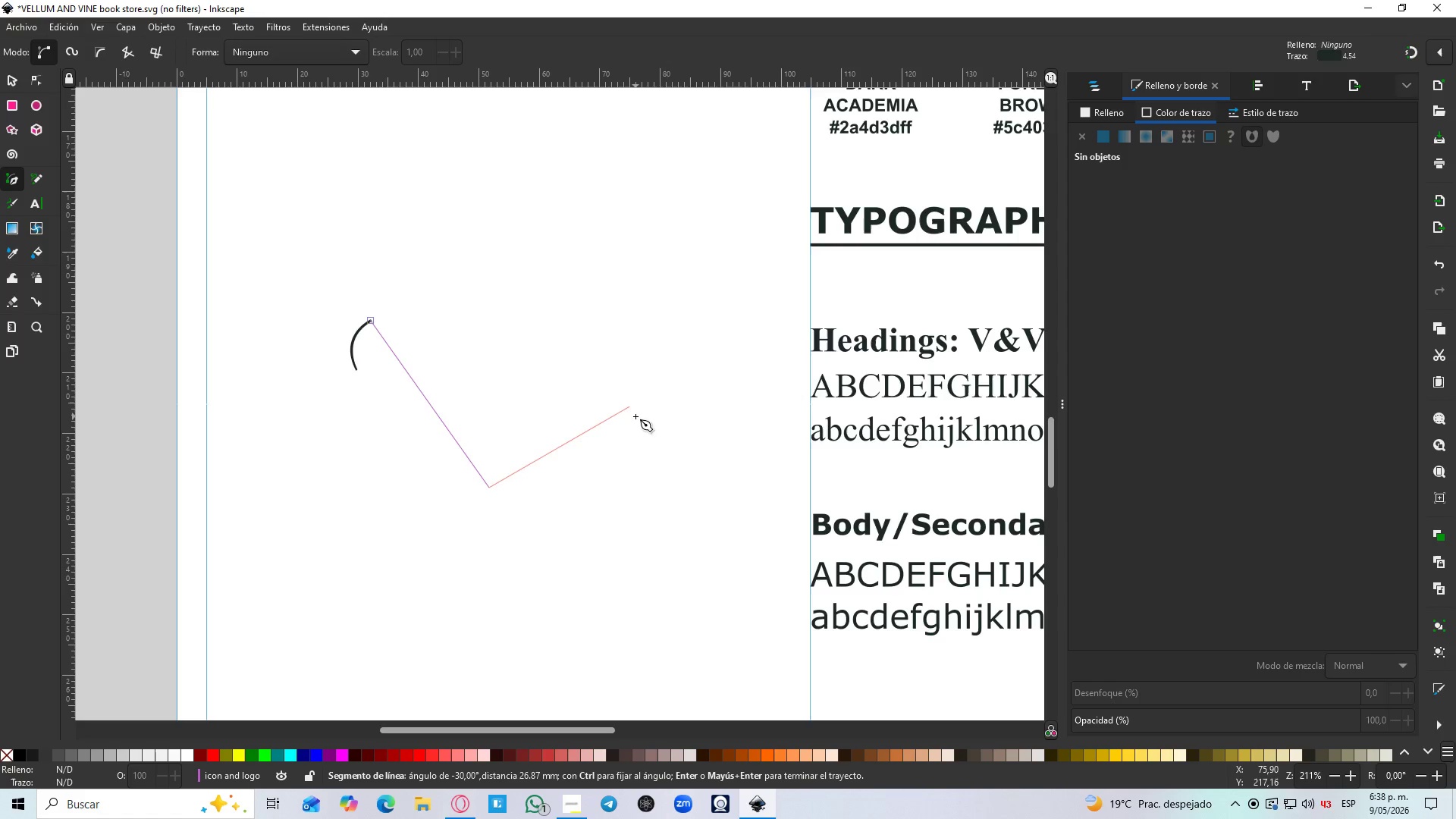 
hold_key(key=ControlLeft, duration=1.51)
 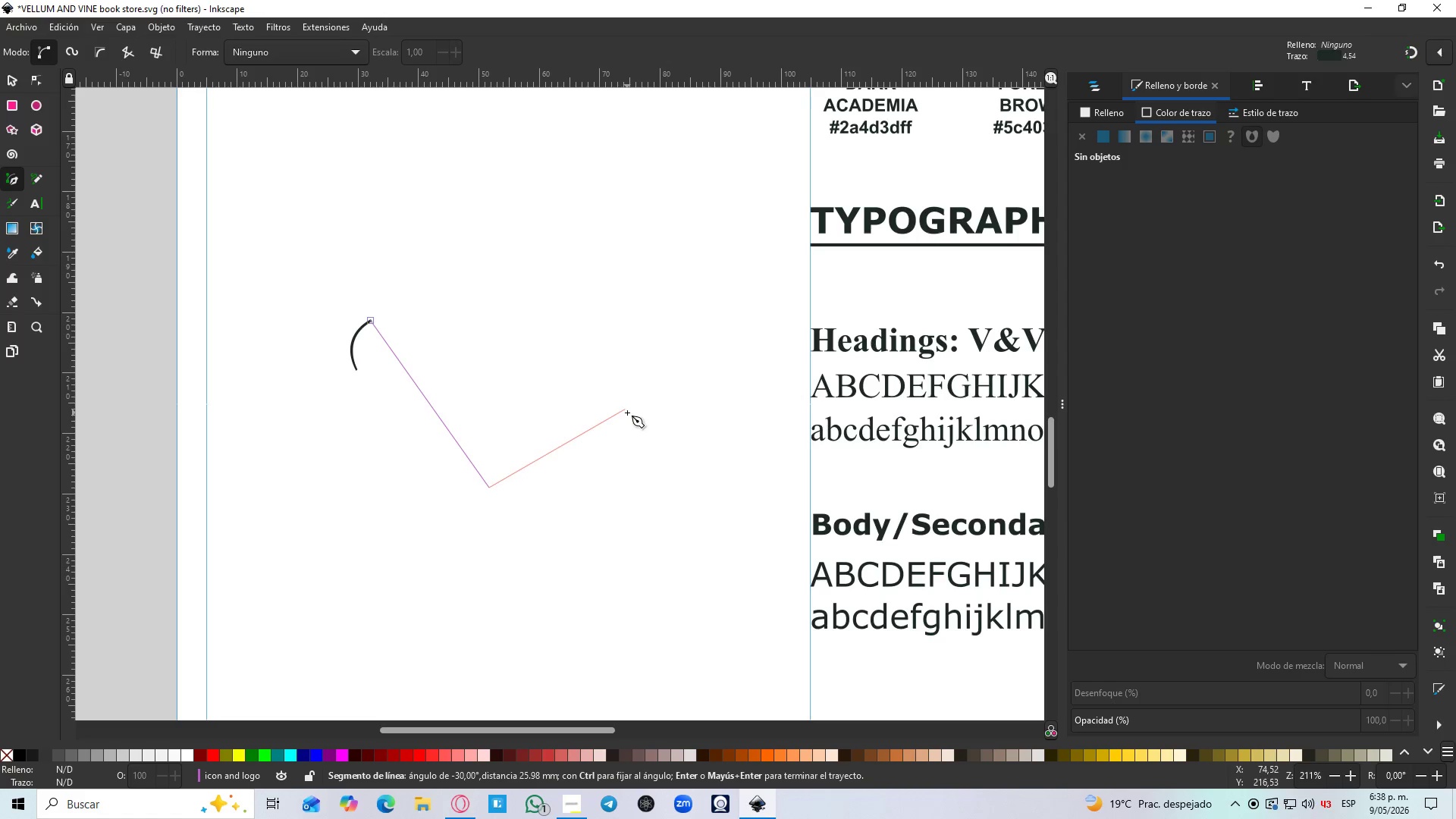 
hold_key(key=ControlLeft, duration=0.67)
left_click([627, 413])
 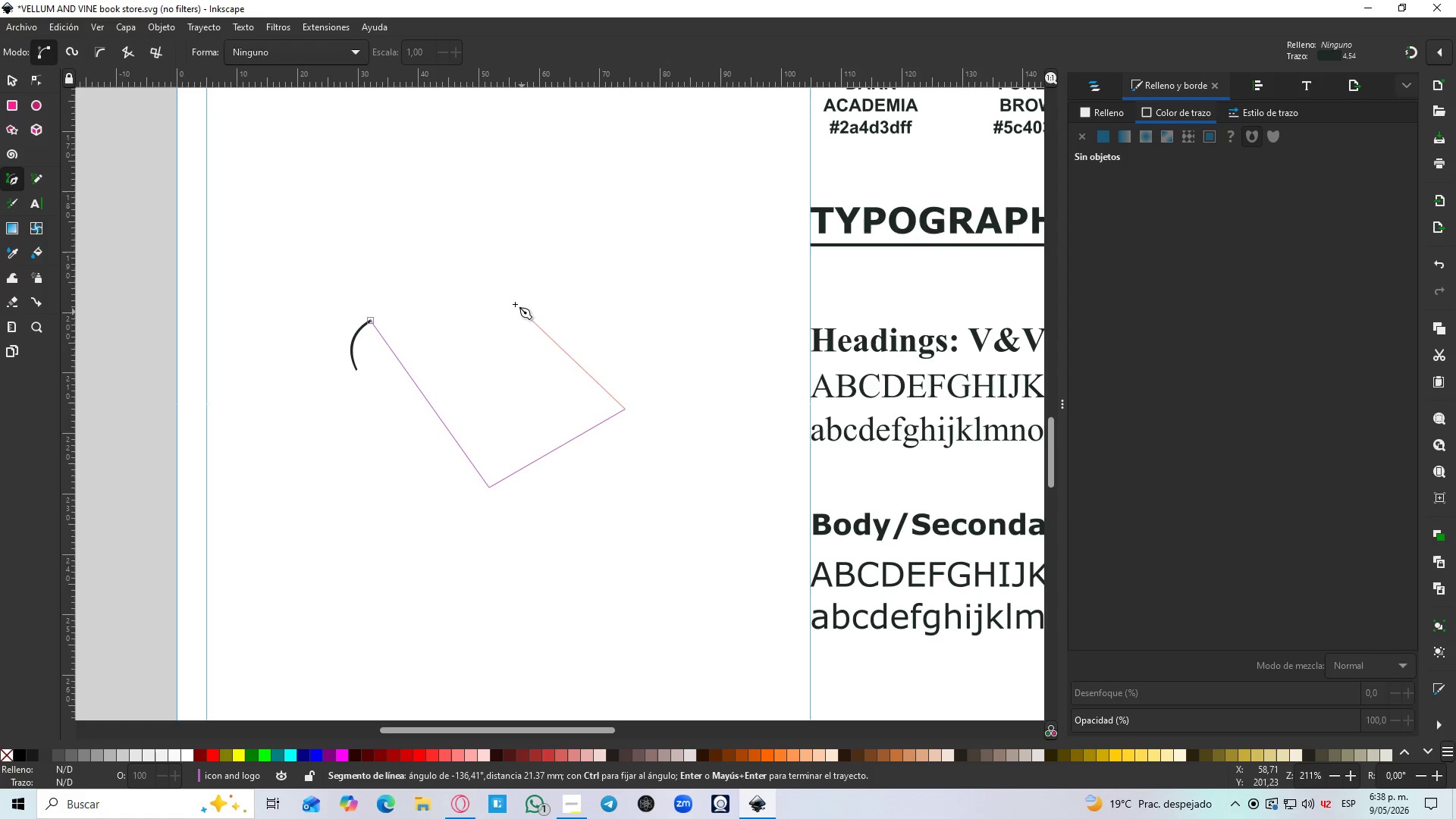 
hold_key(key=ControlLeft, duration=1.5)
 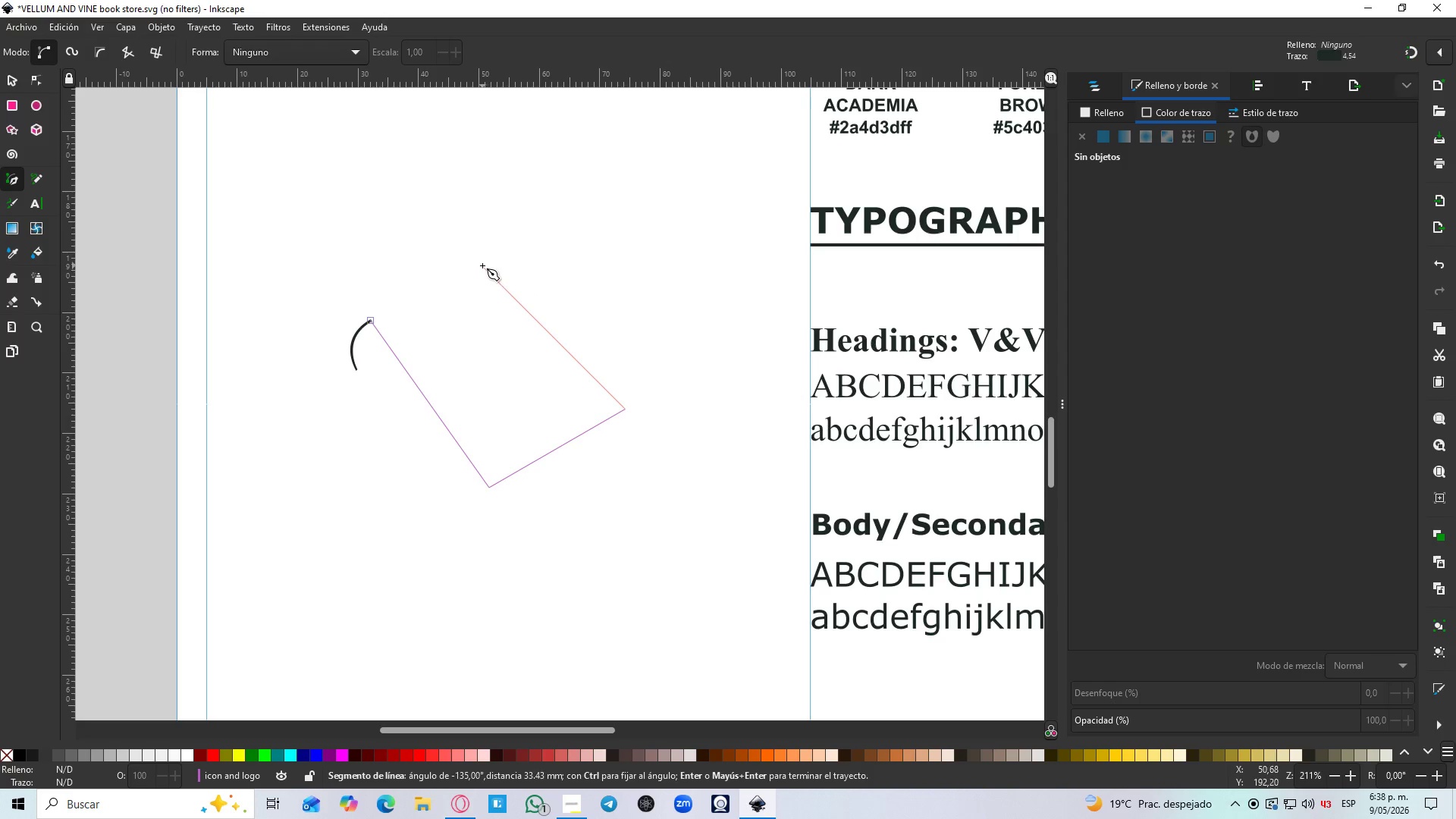 
hold_key(key=ControlLeft, duration=1.52)
 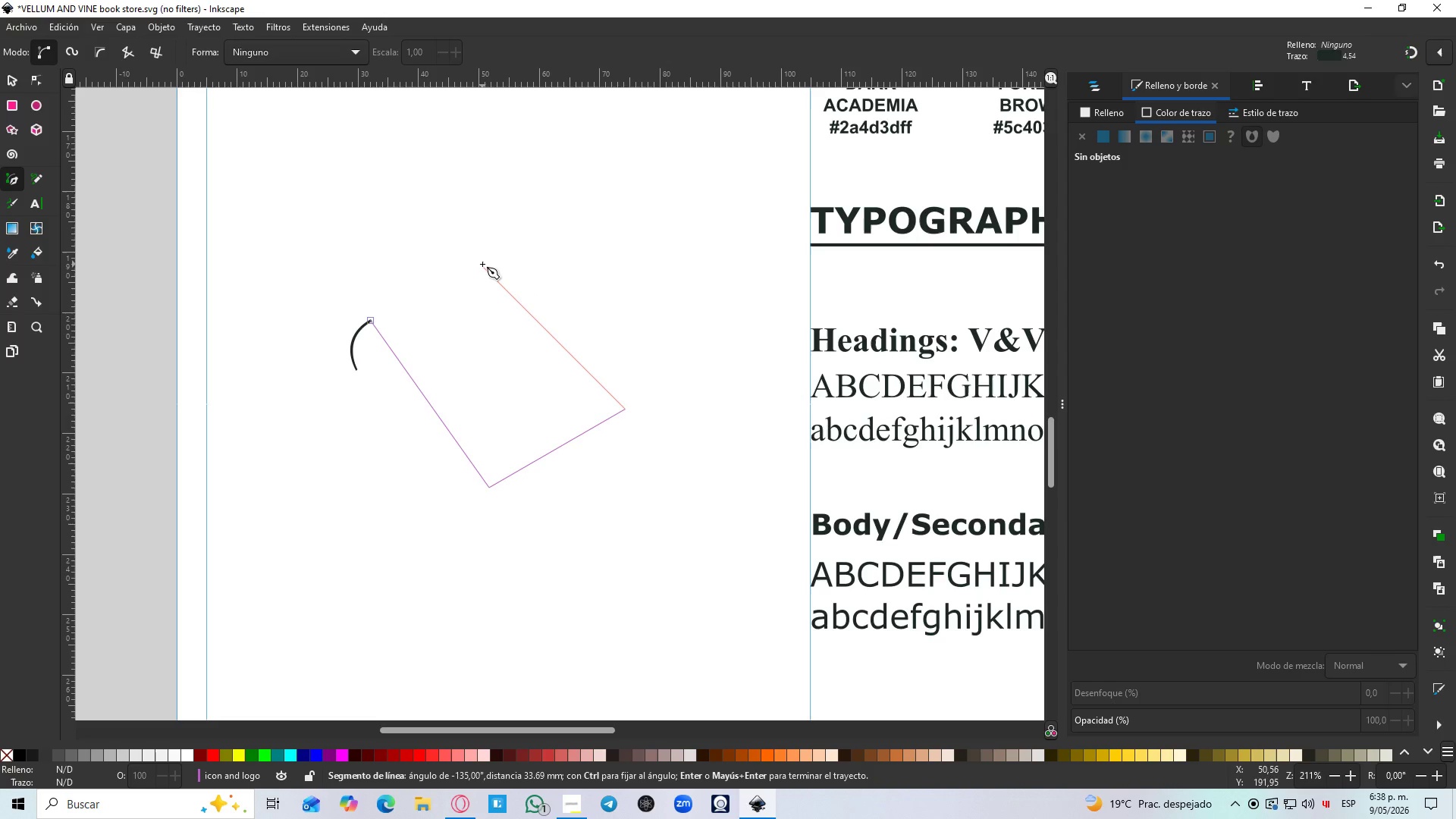 
hold_key(key=ControlLeft, duration=0.88)
left_click([482, 264])
 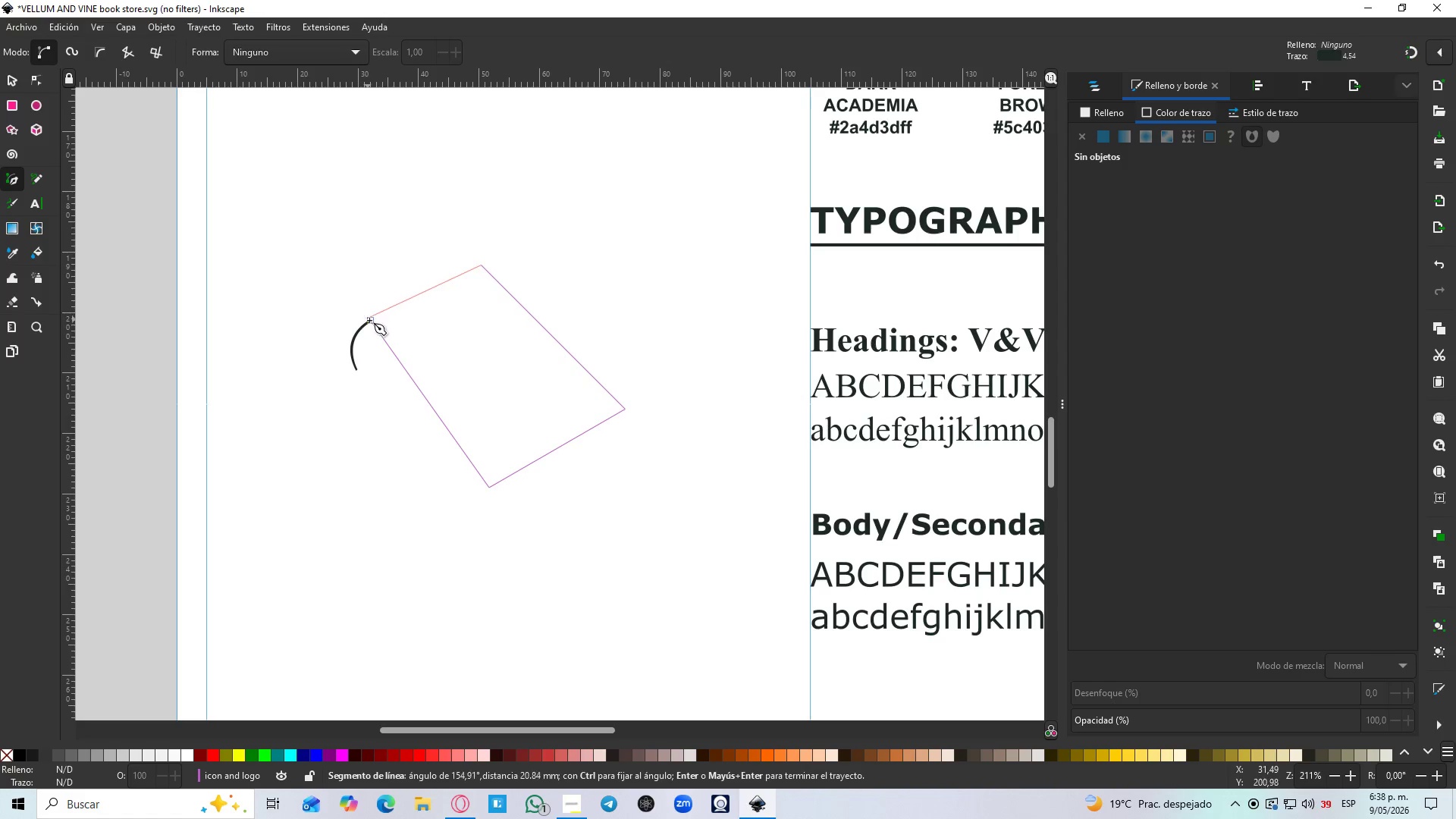 
left_click([371, 321])
 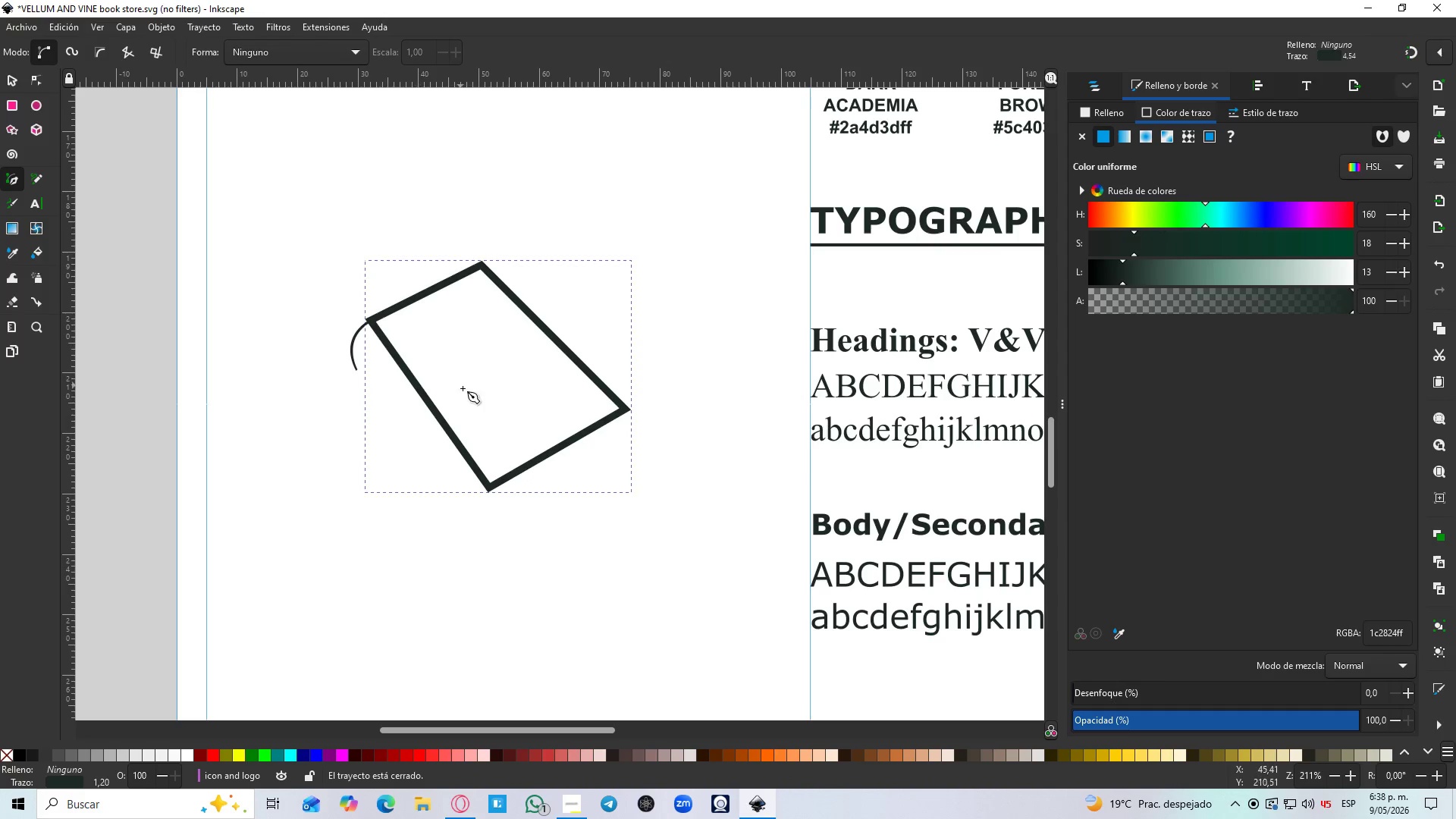 
hold_key(key=ControlLeft, duration=1.5)
scroll: coordinate [474, 403], scroll_direction: down, amount: 4.0
 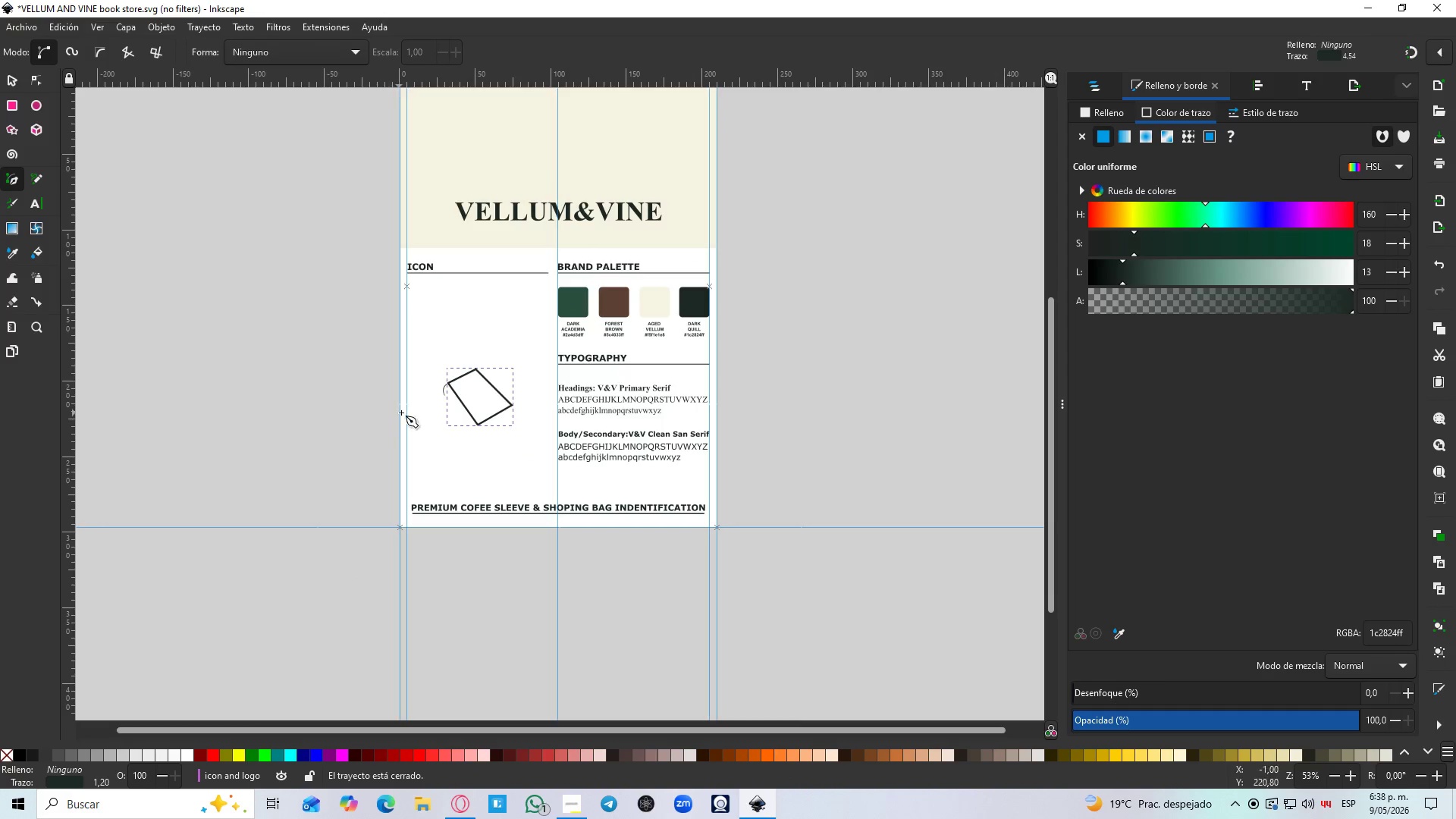 
hold_key(key=ControlLeft, duration=0.48)
 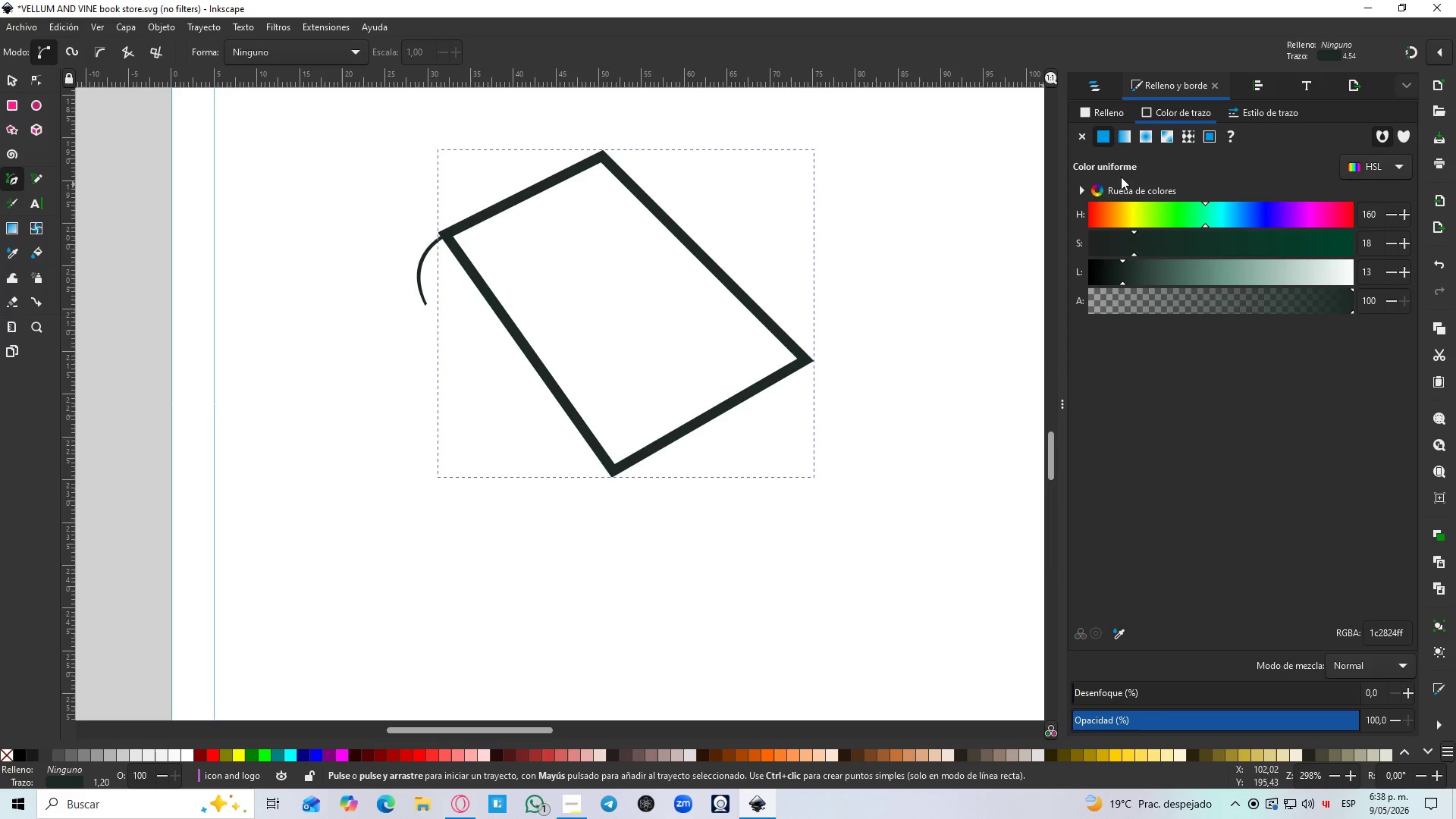 
scroll: coordinate [482, 368], scroll_direction: up, amount: 5.0
 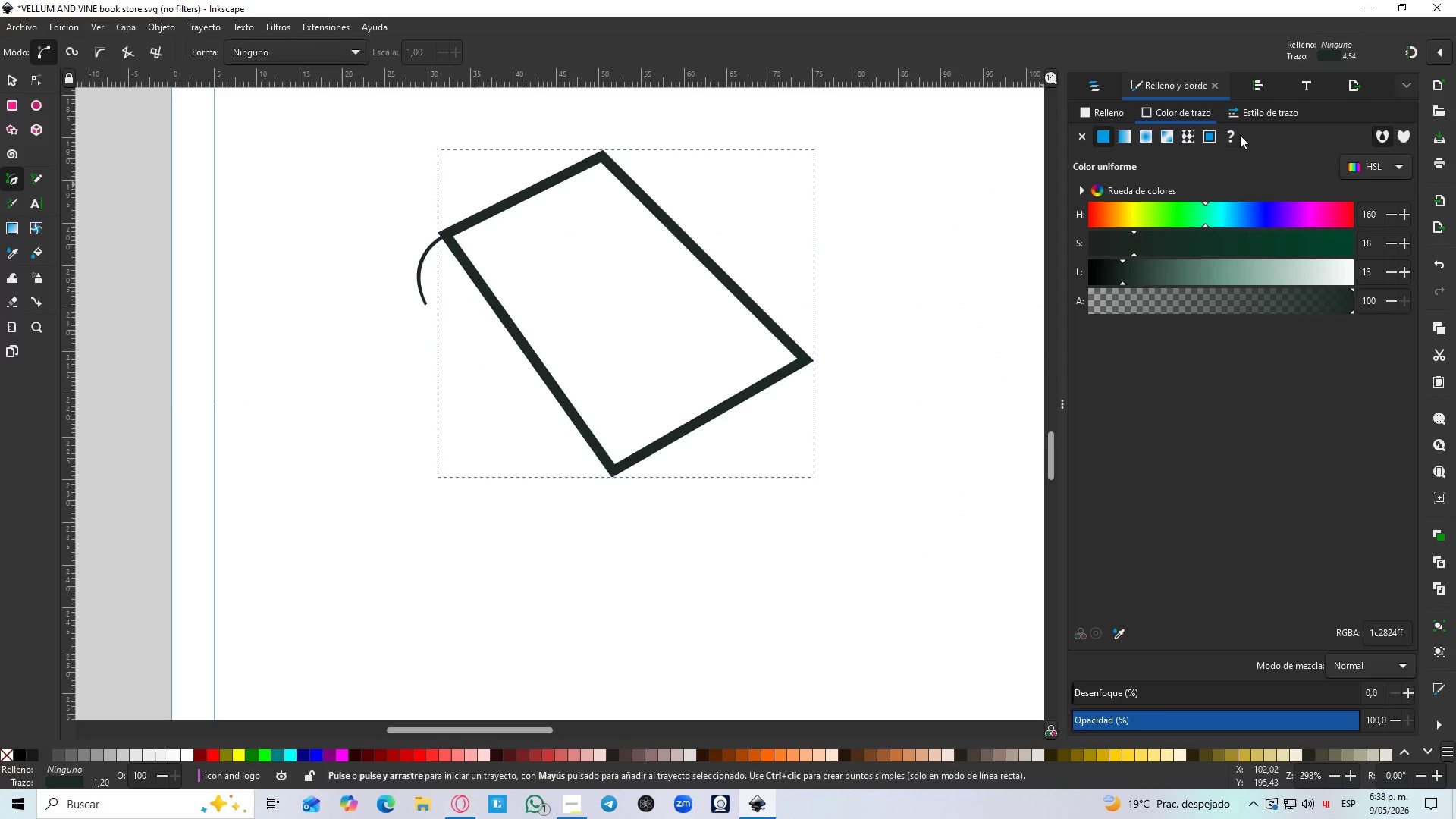 
left_click([1236, 115])
 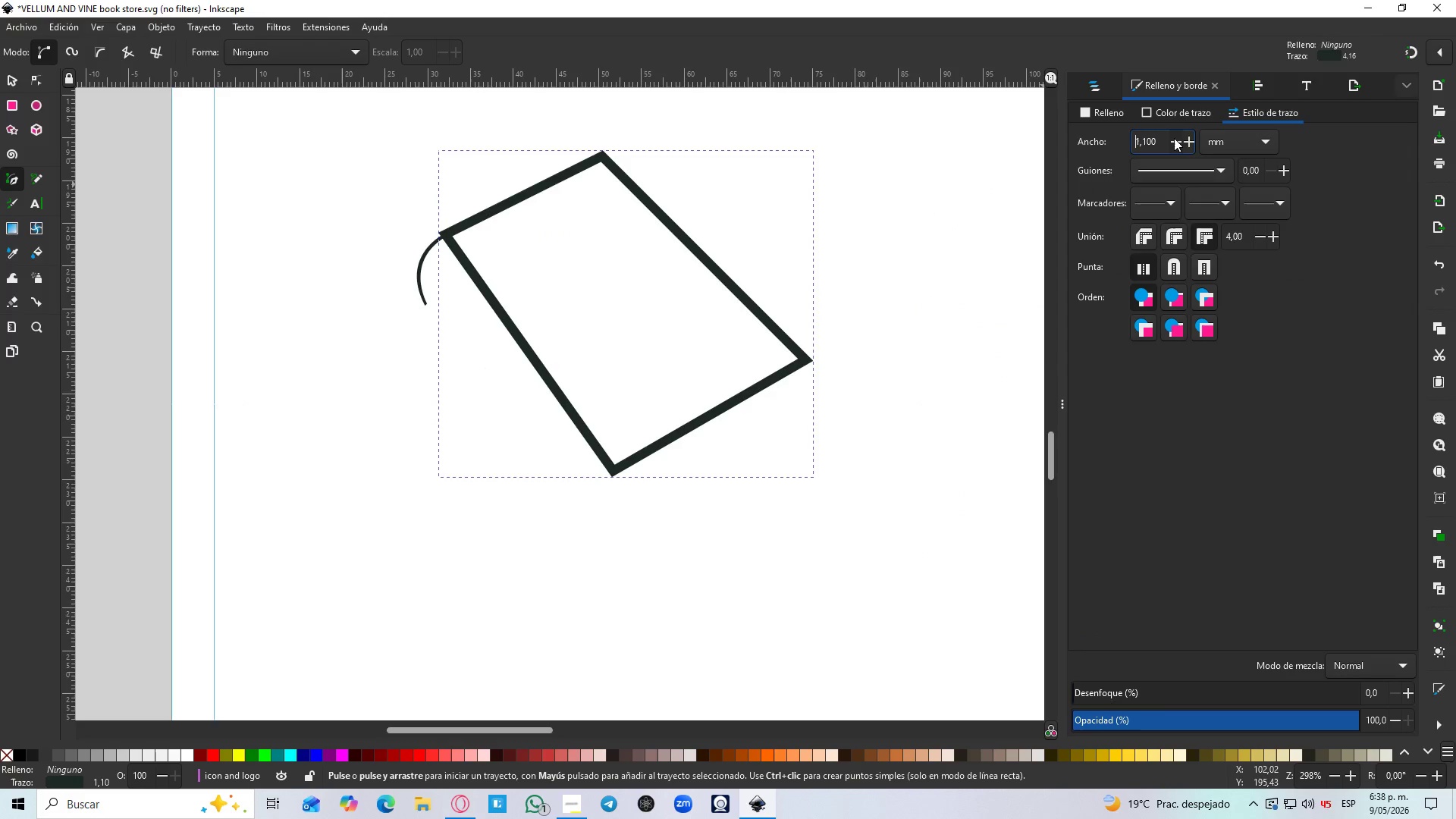 
double_click([1174, 138])
 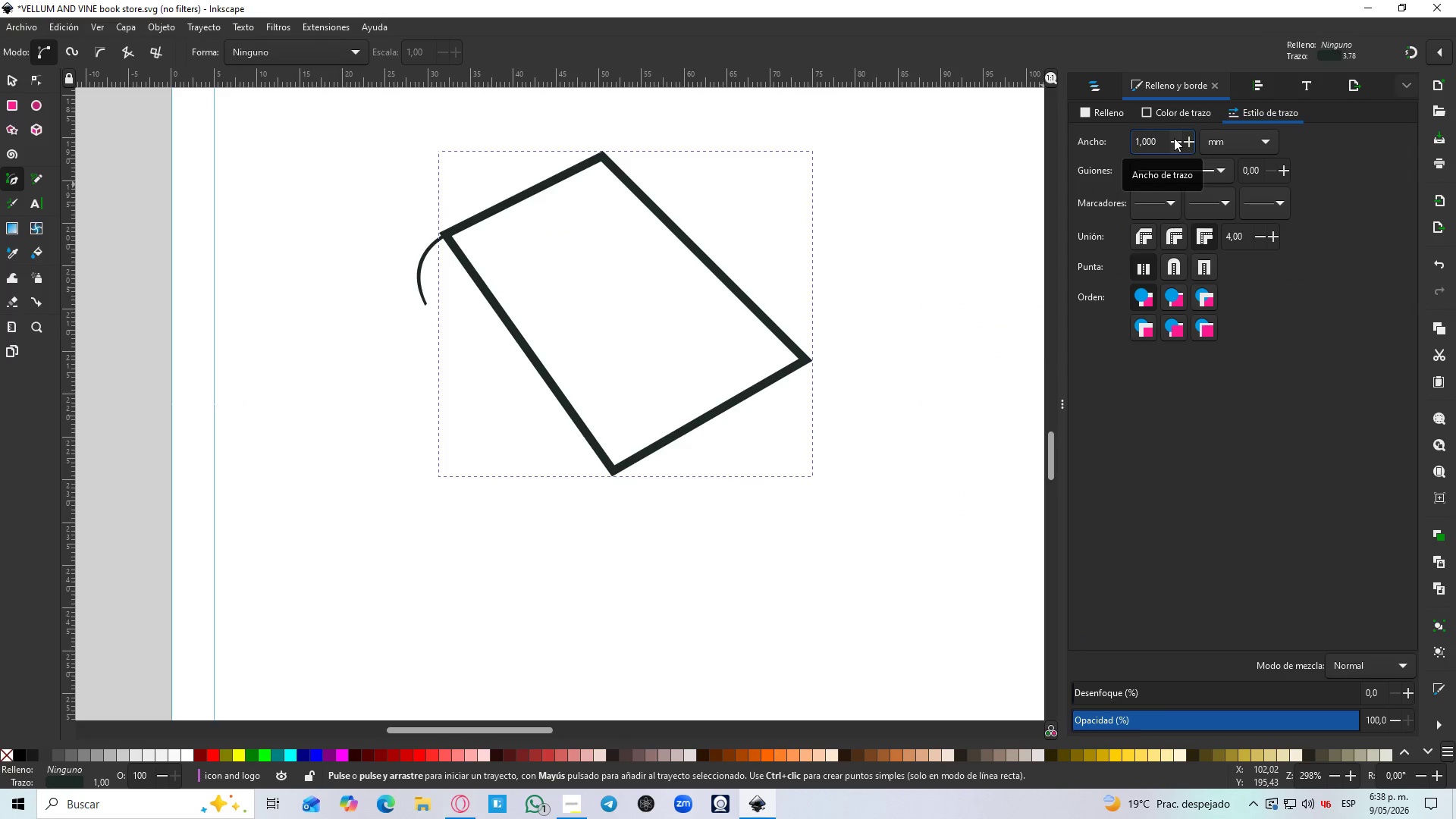 
left_click([1174, 138])
 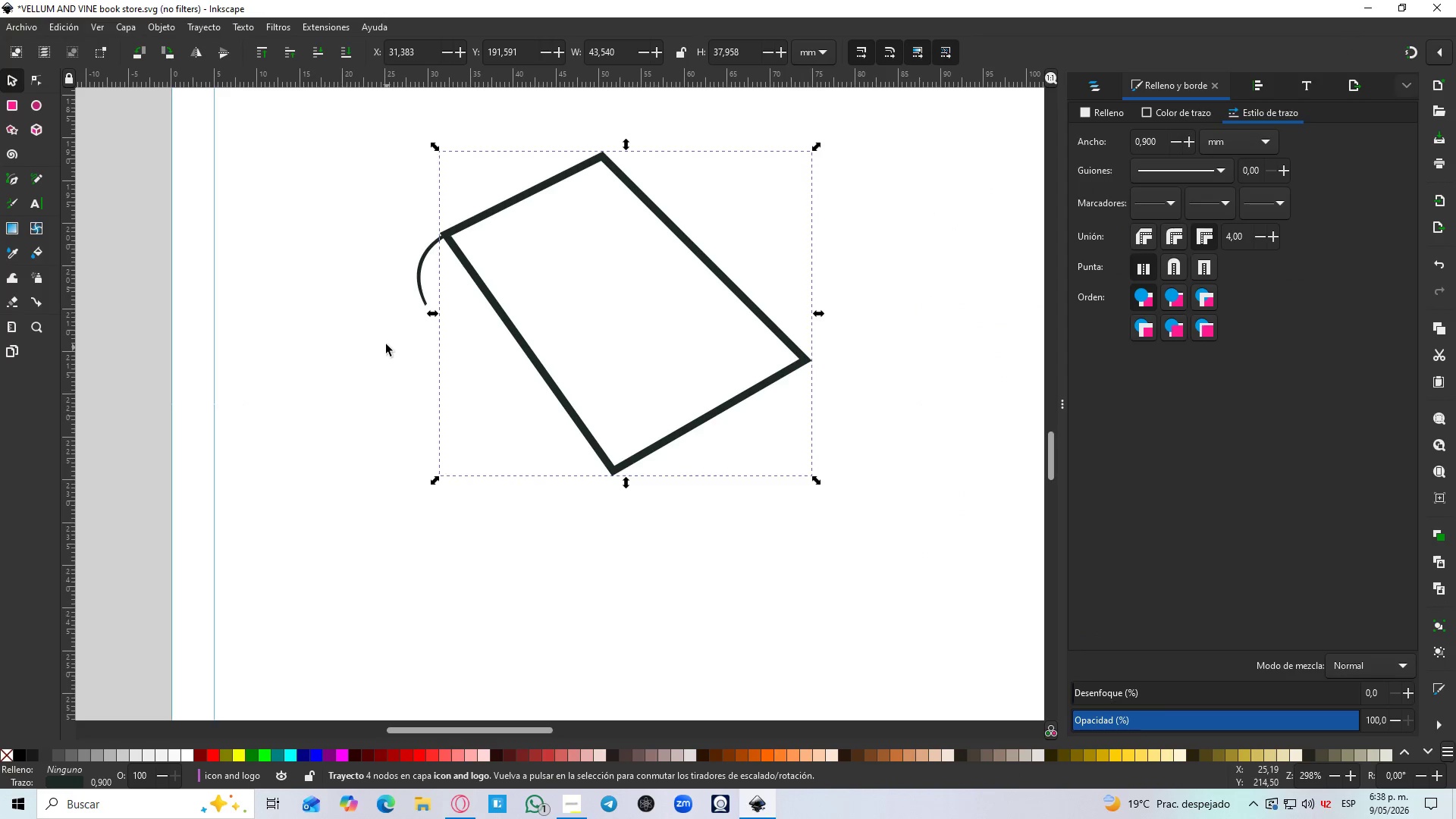 
left_click([16, 82])
 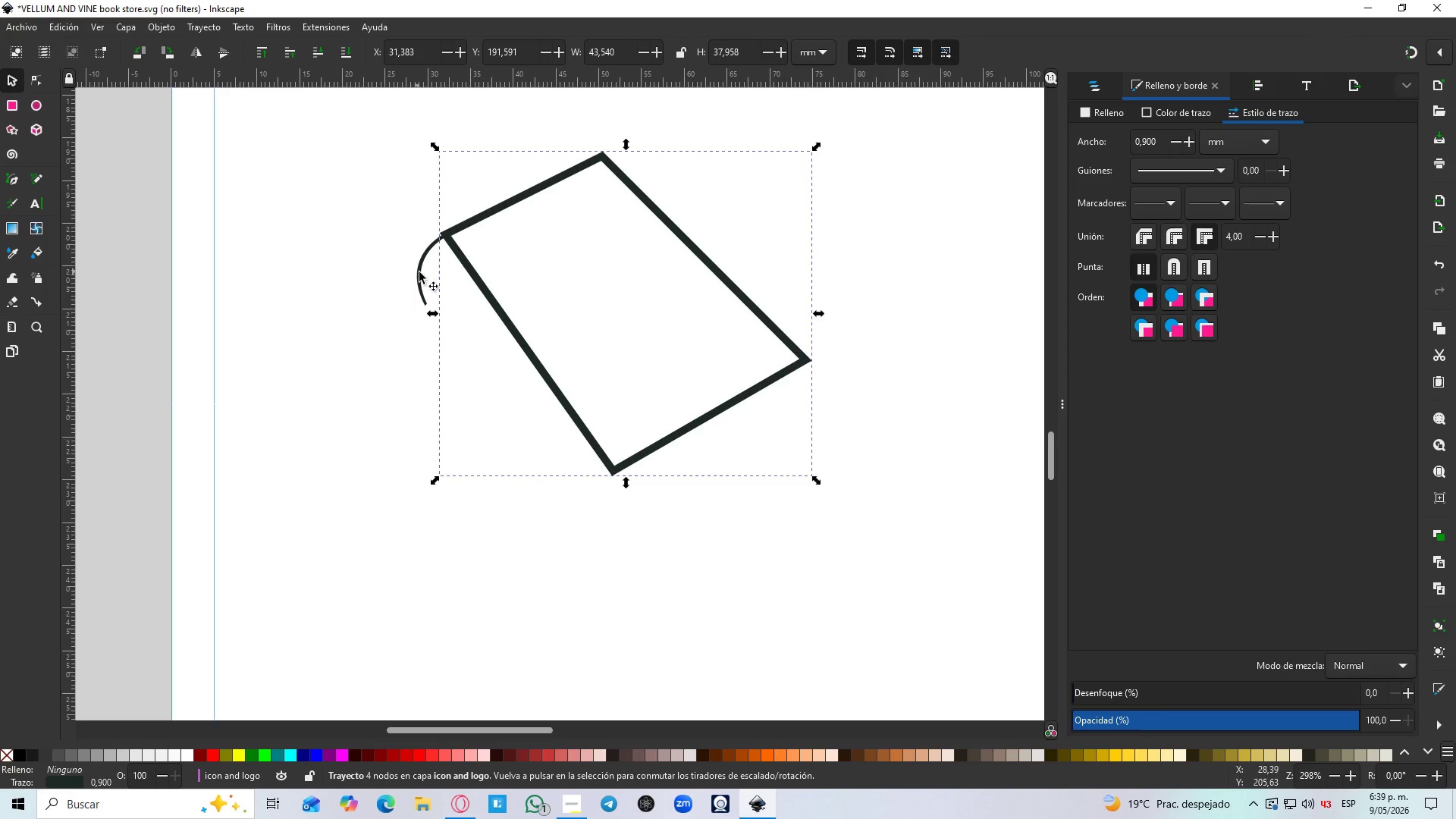 
left_click([420, 273])
 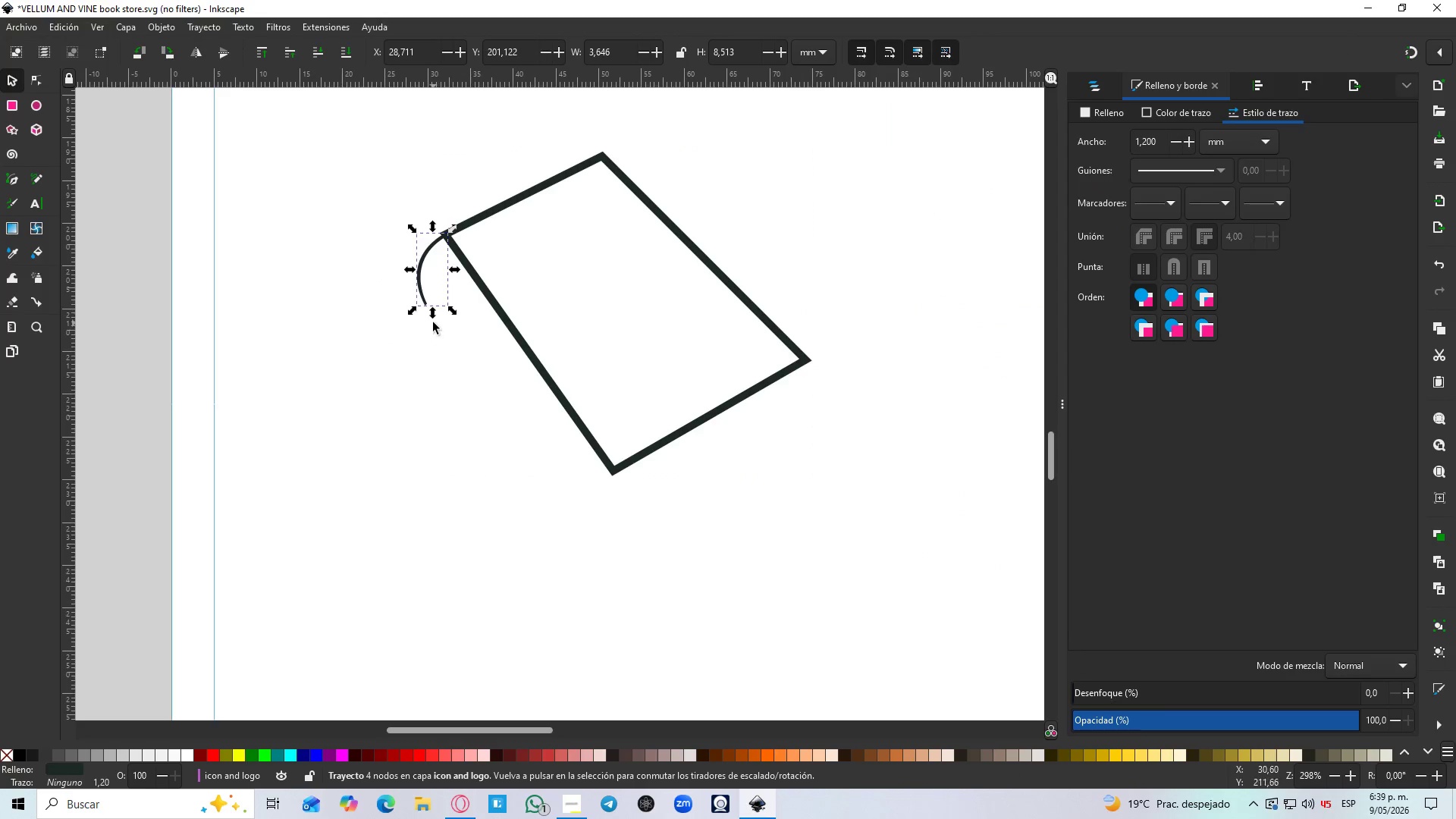 
key(Delete)
 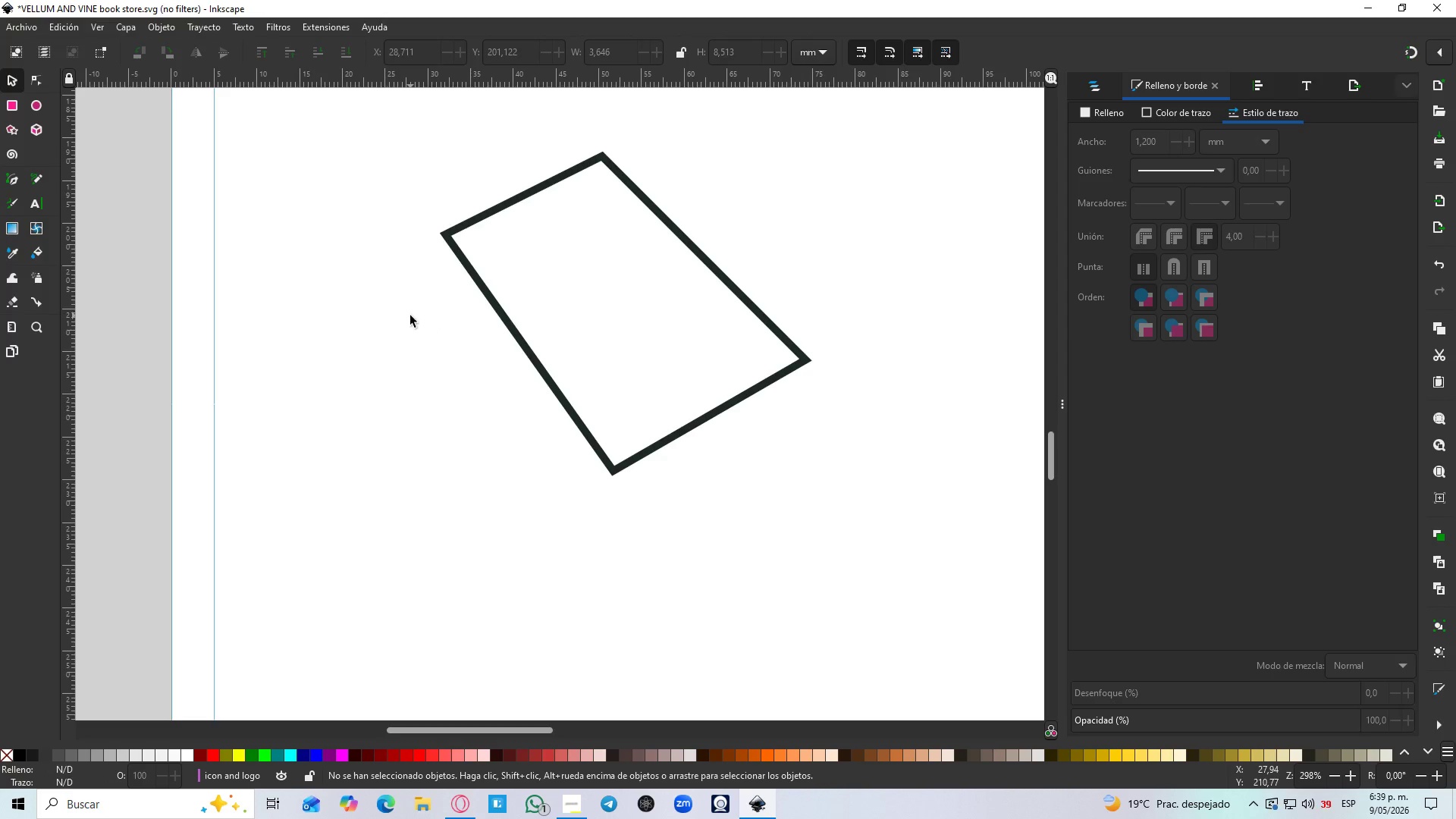 
key(B)
 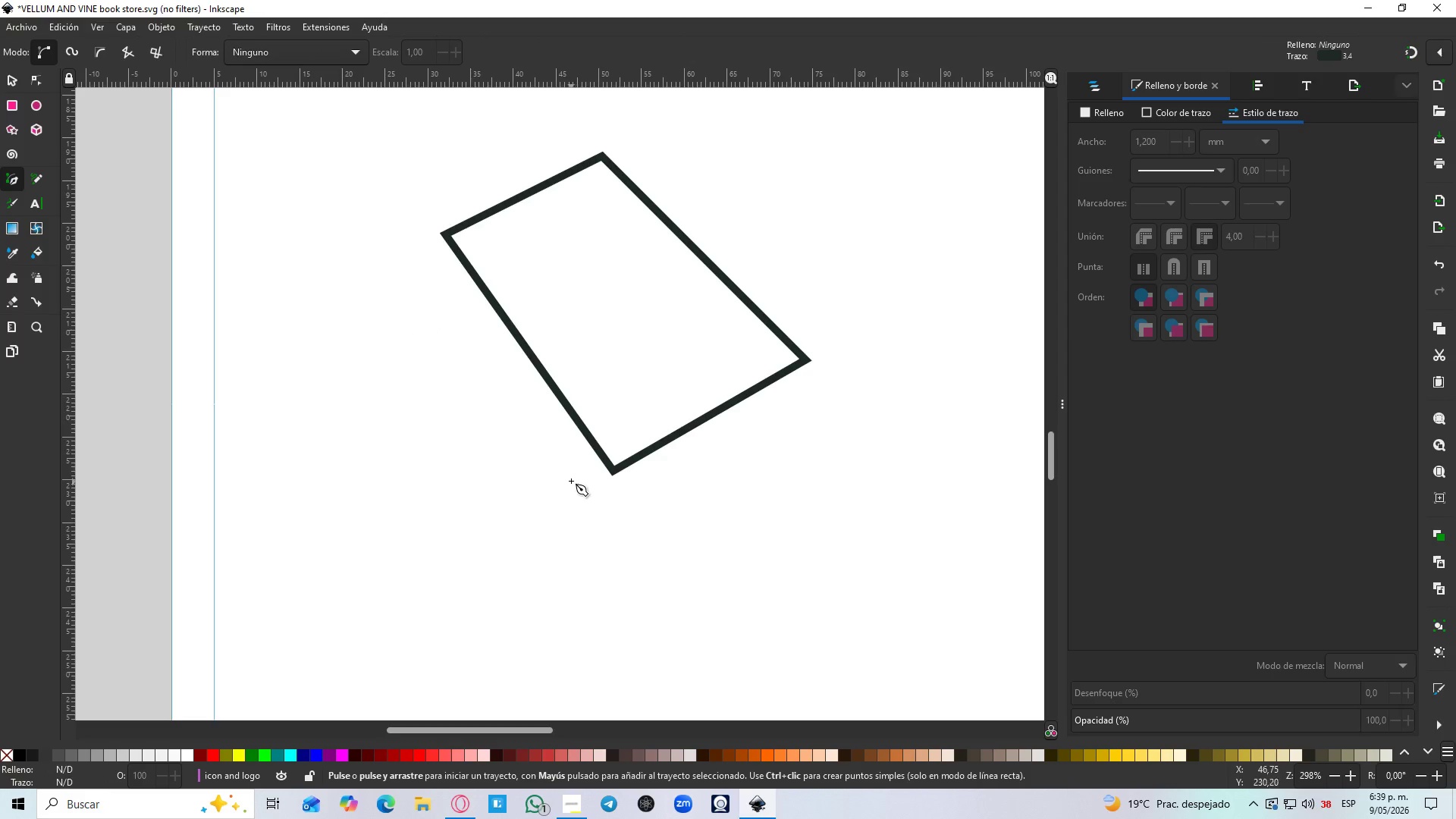 
hold_key(key=ControlLeft, duration=1.53)
 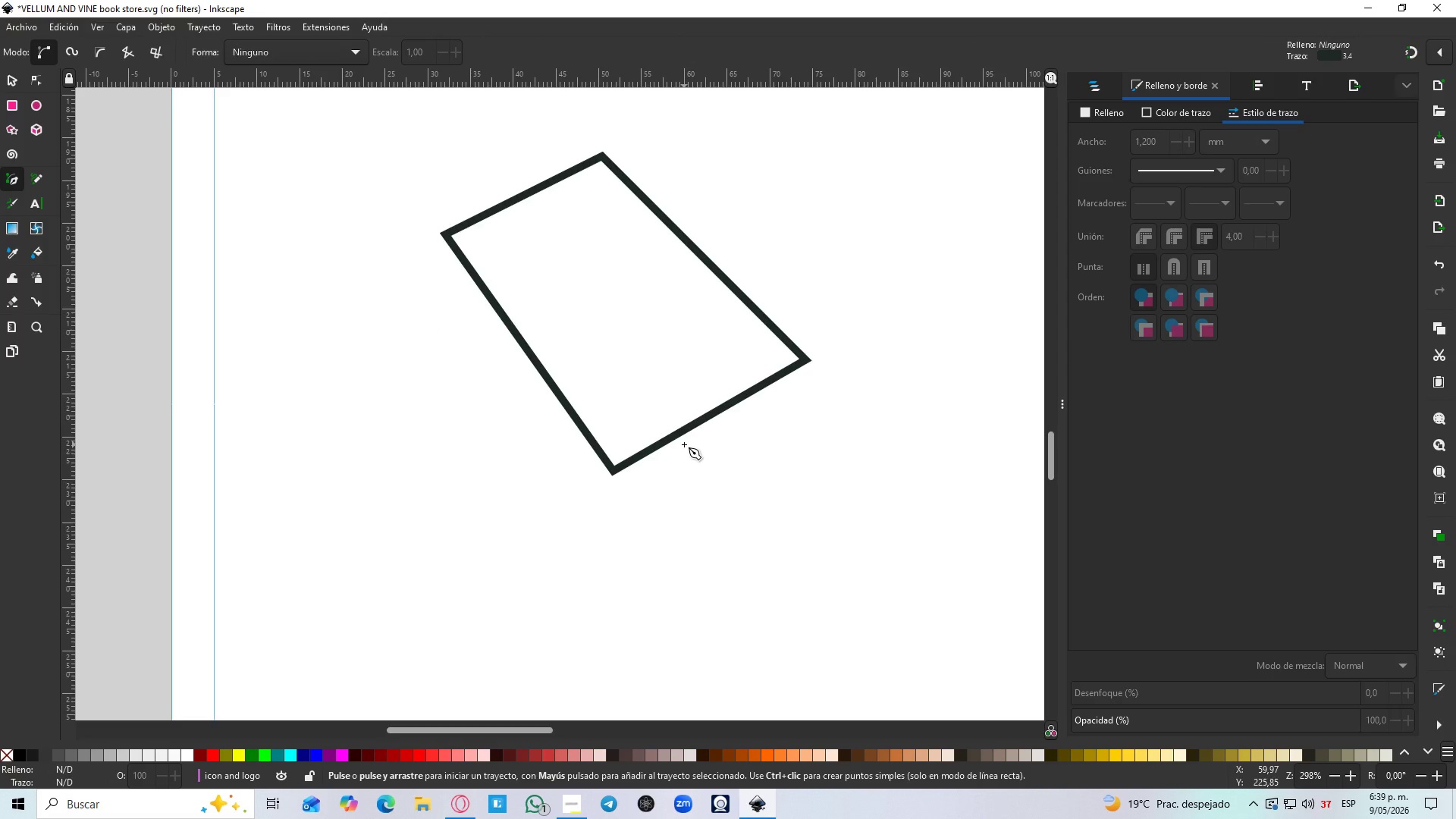 
hold_key(key=ControlLeft, duration=1.45)
 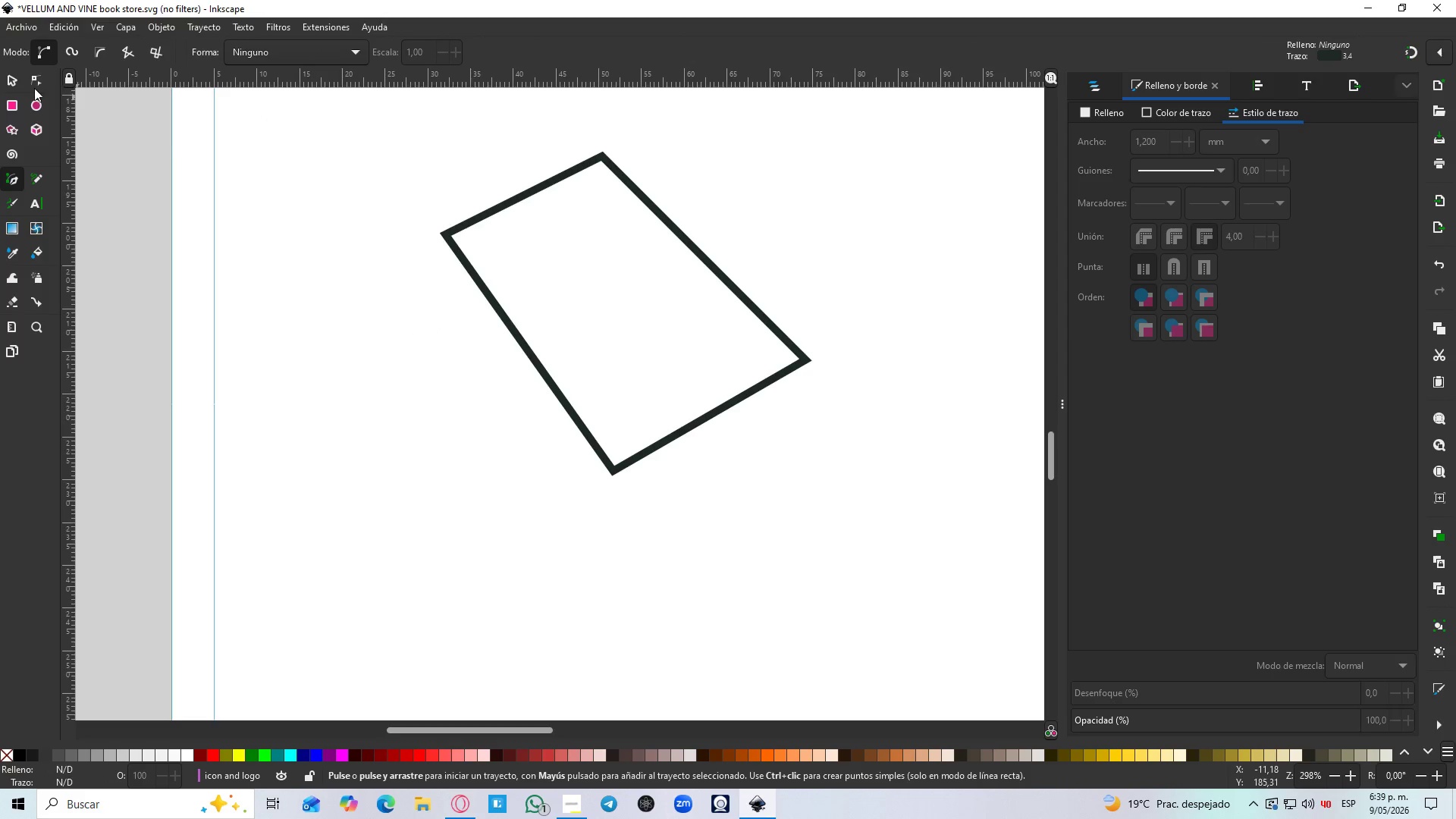 
left_click([16, 80])
 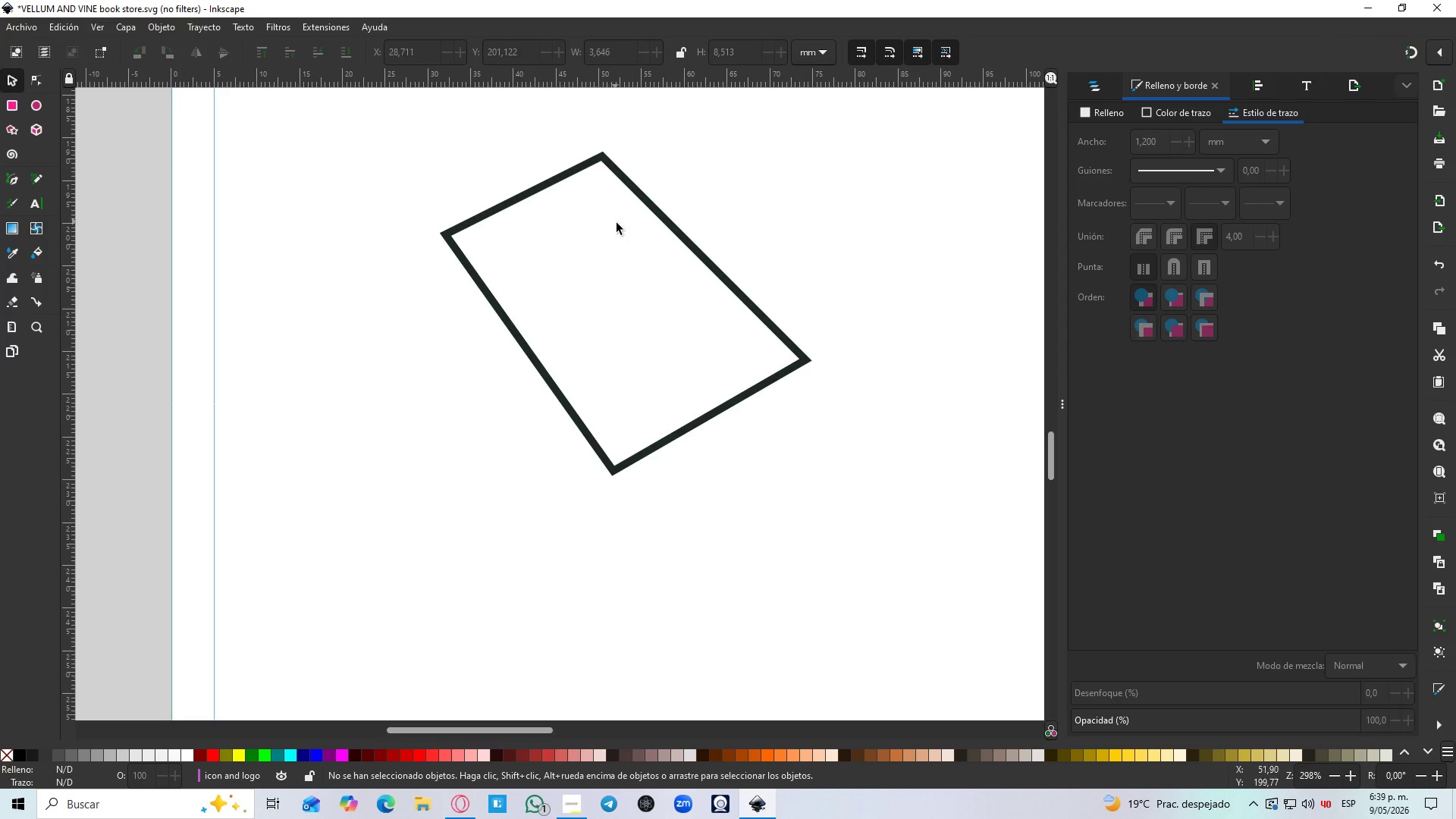 
left_click([660, 221])
 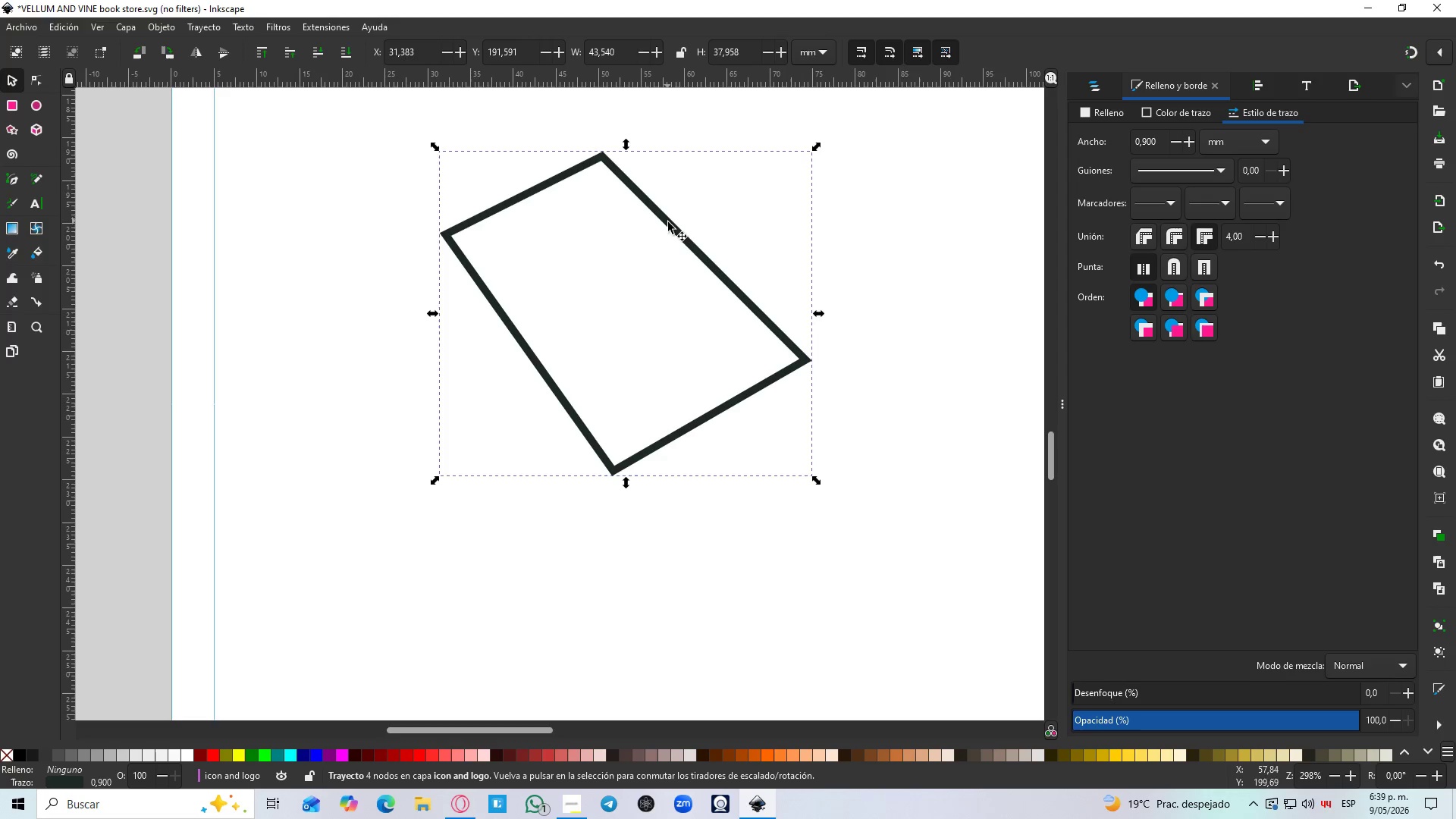 
key(Delete)
 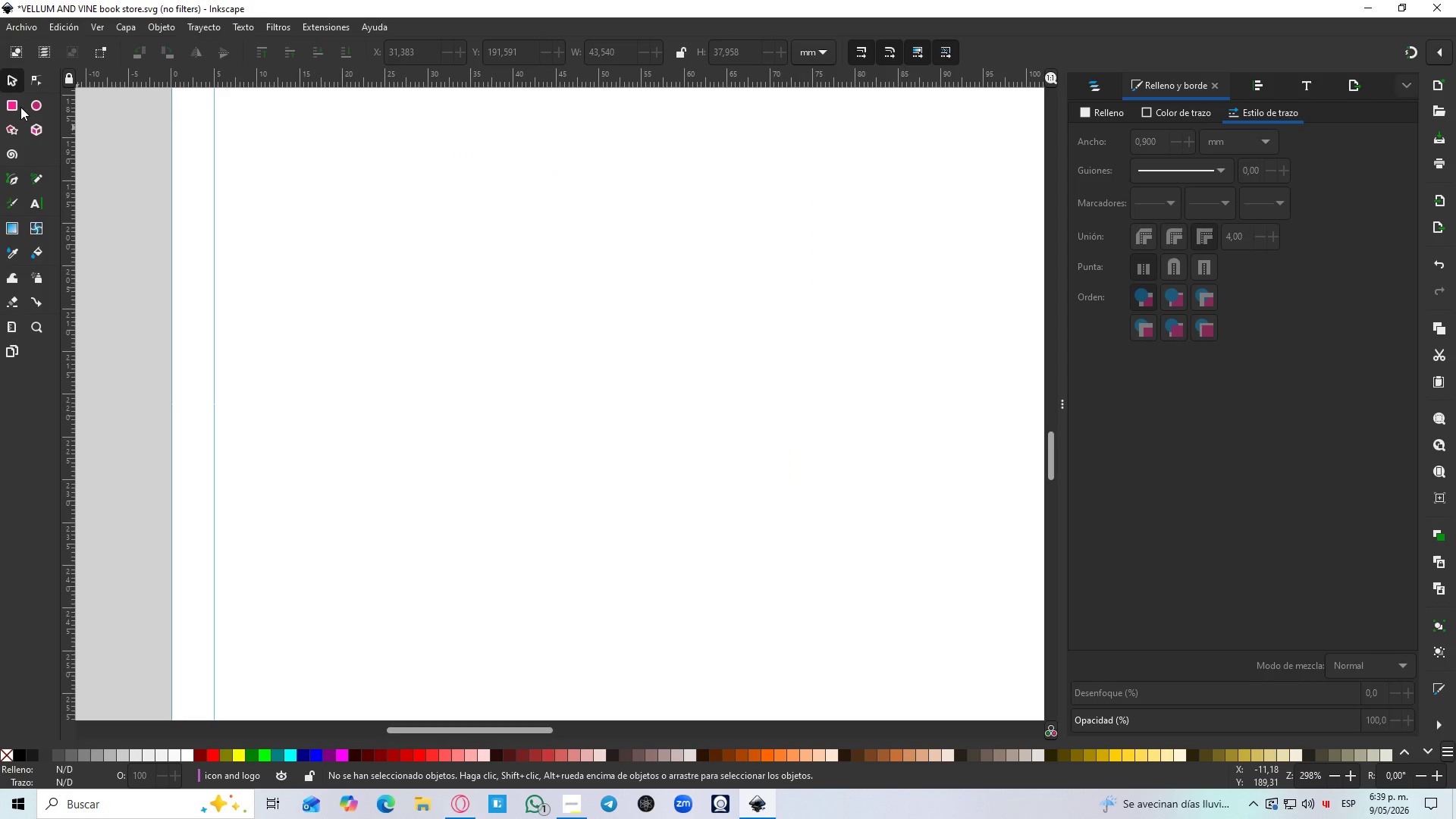 
left_click([16, 105])
 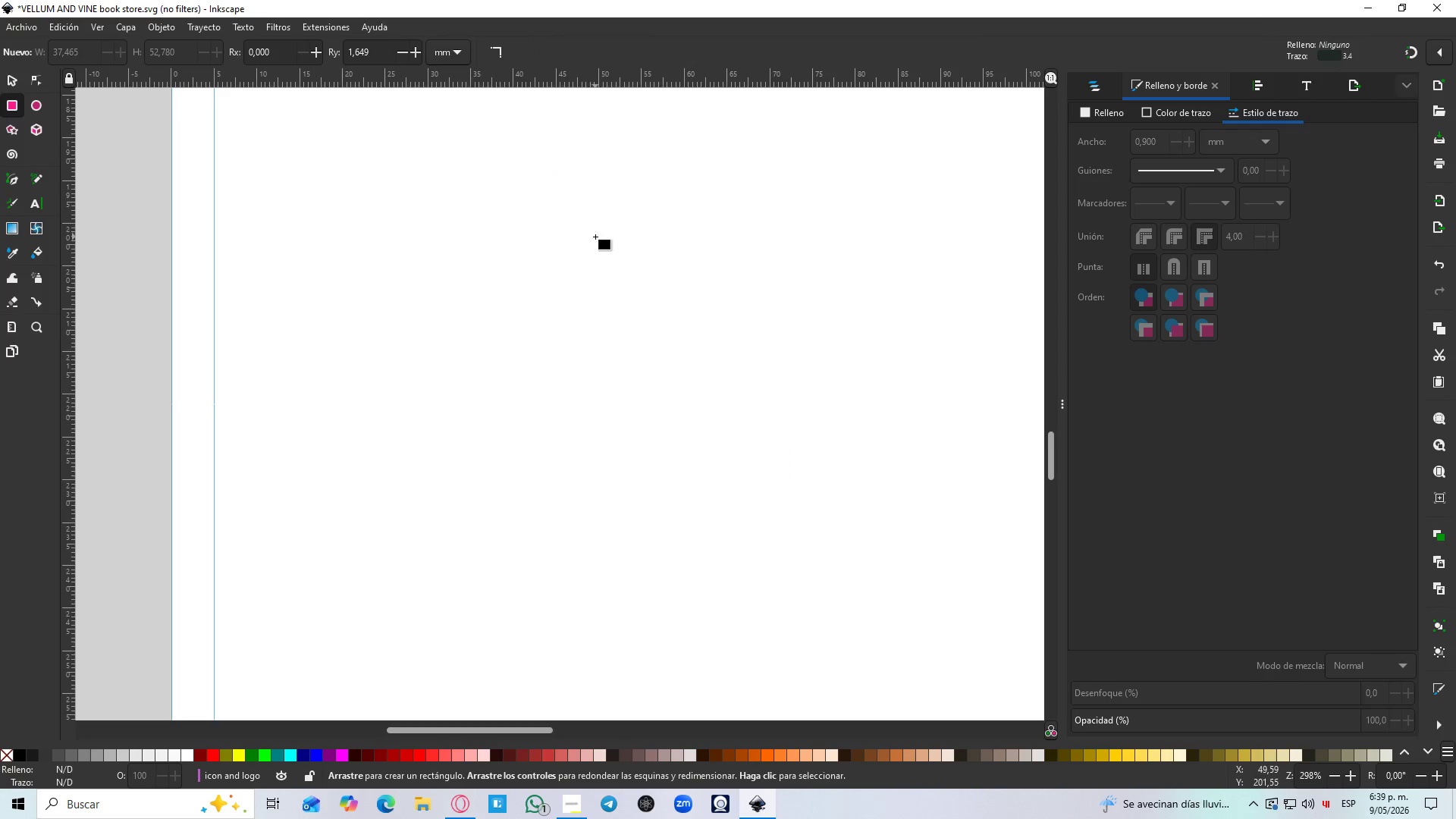 
left_click_drag(start_coordinate=[554, 213], to_coordinate=[797, 584])
 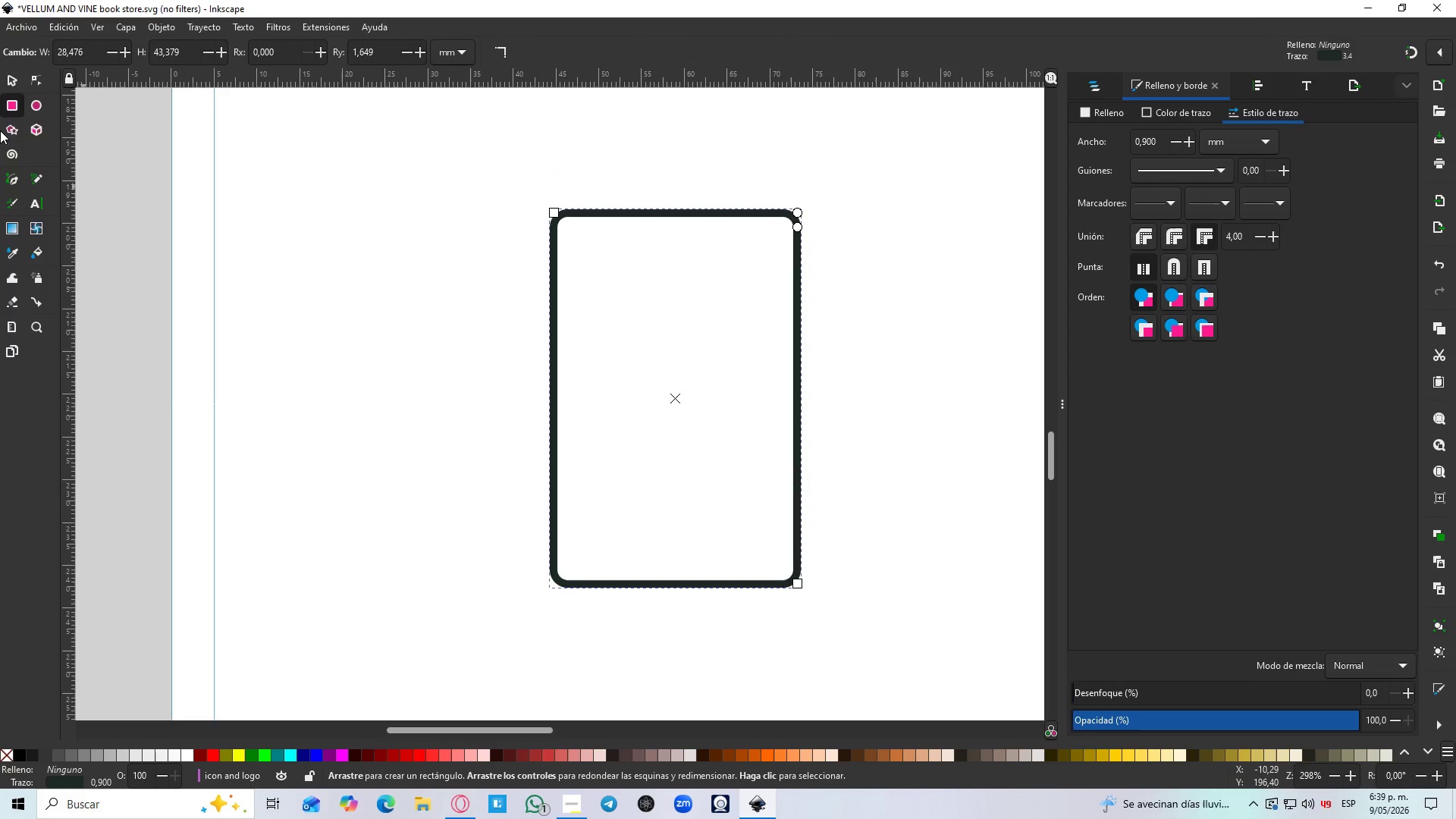 
left_click([14, 82])
 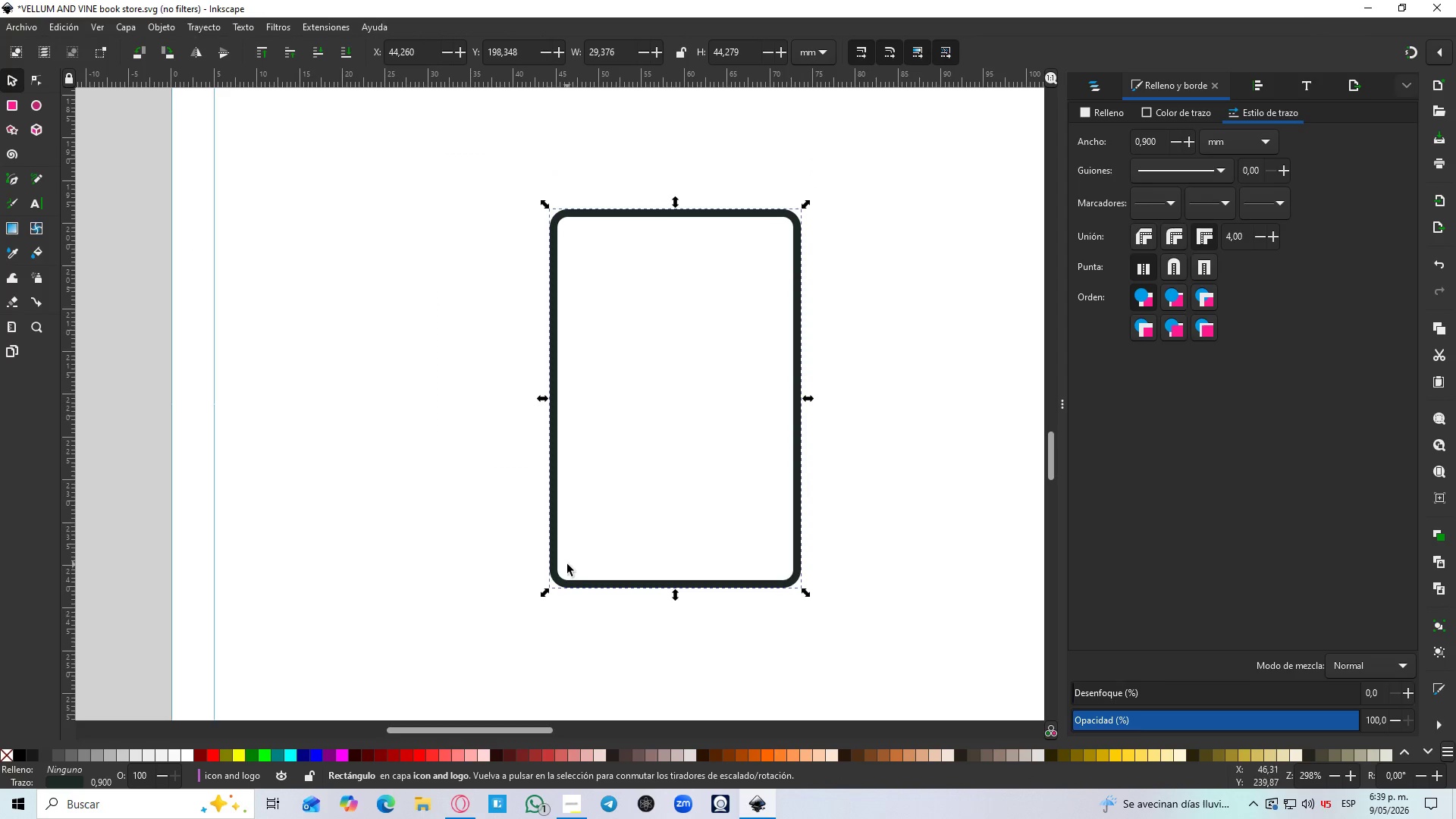 
double_click([557, 581])
 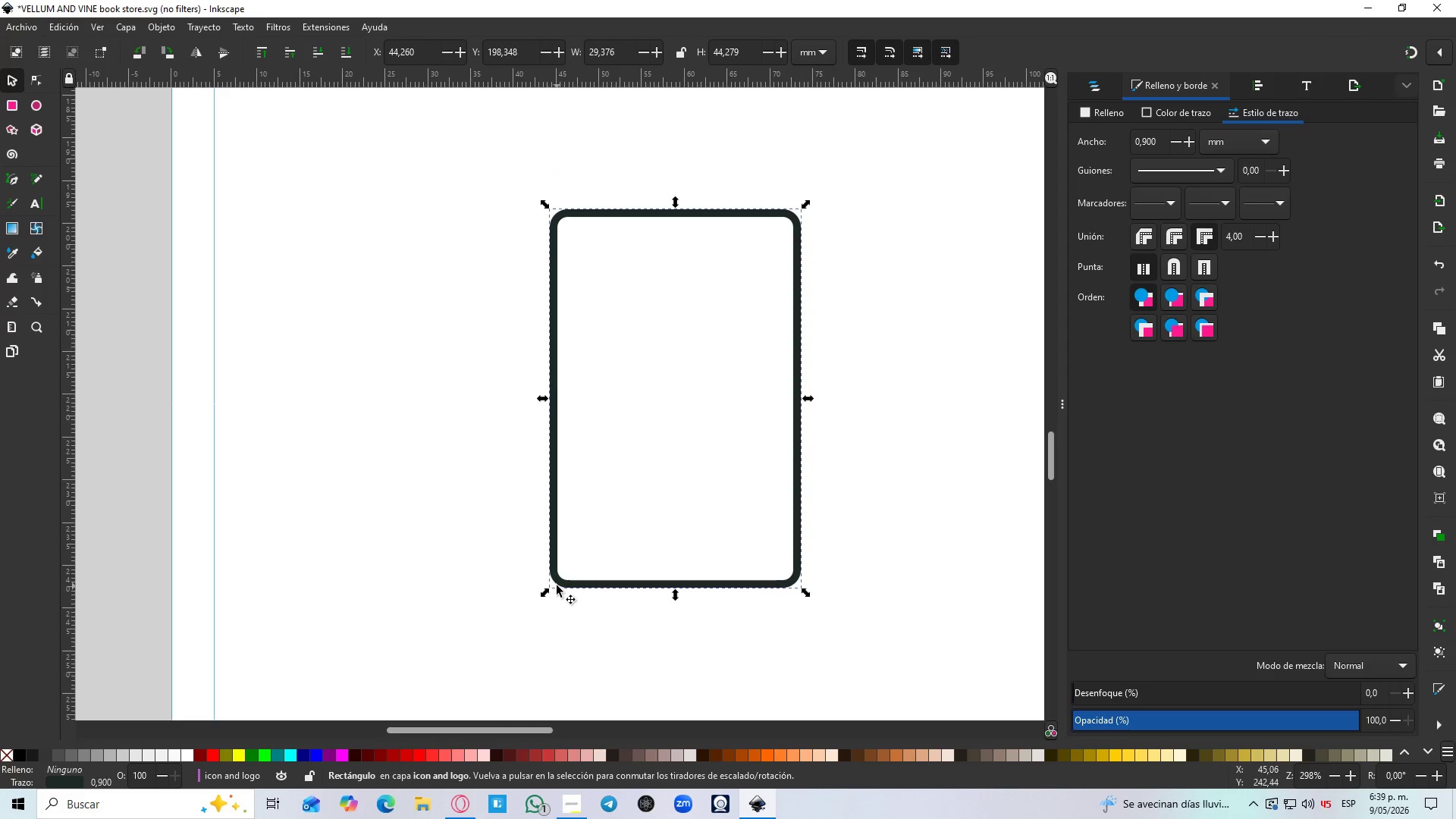 
left_click([560, 578])
 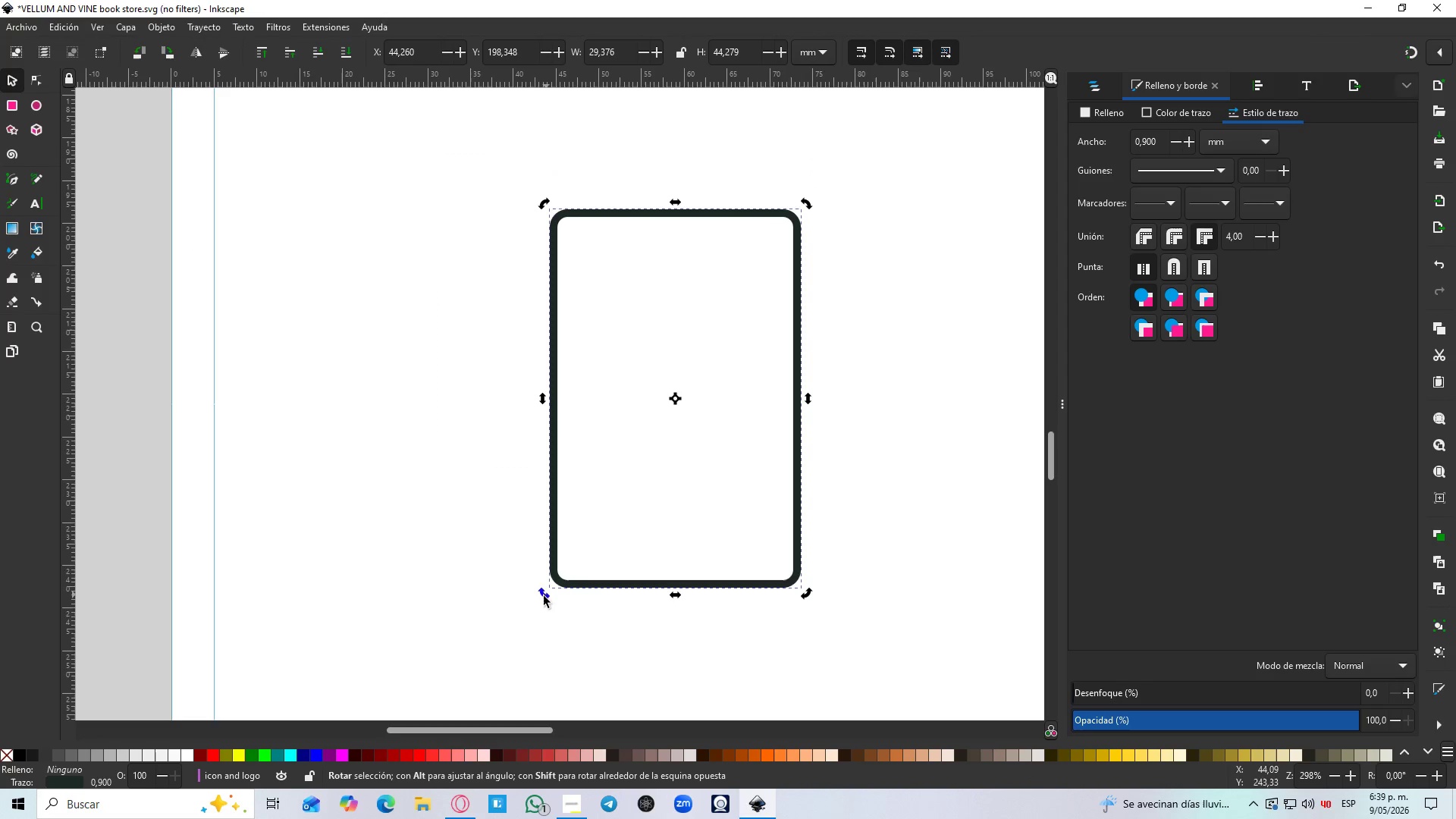 
left_click_drag(start_coordinate=[542, 598], to_coordinate=[643, 593])
 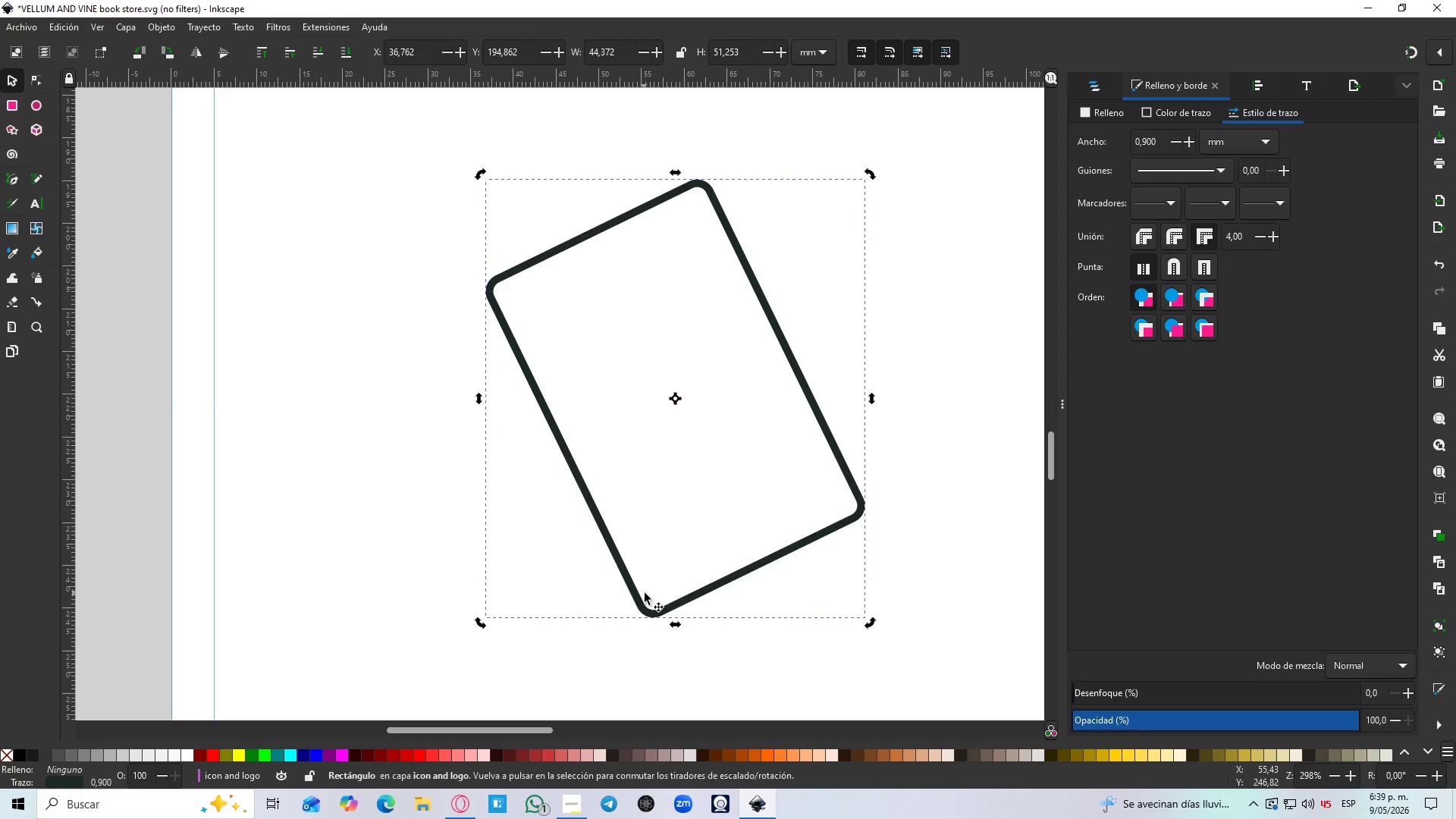 
hold_key(key=ControlLeft, duration=1.3)
scroll: coordinate [653, 583], scroll_direction: down, amount: 4.0
 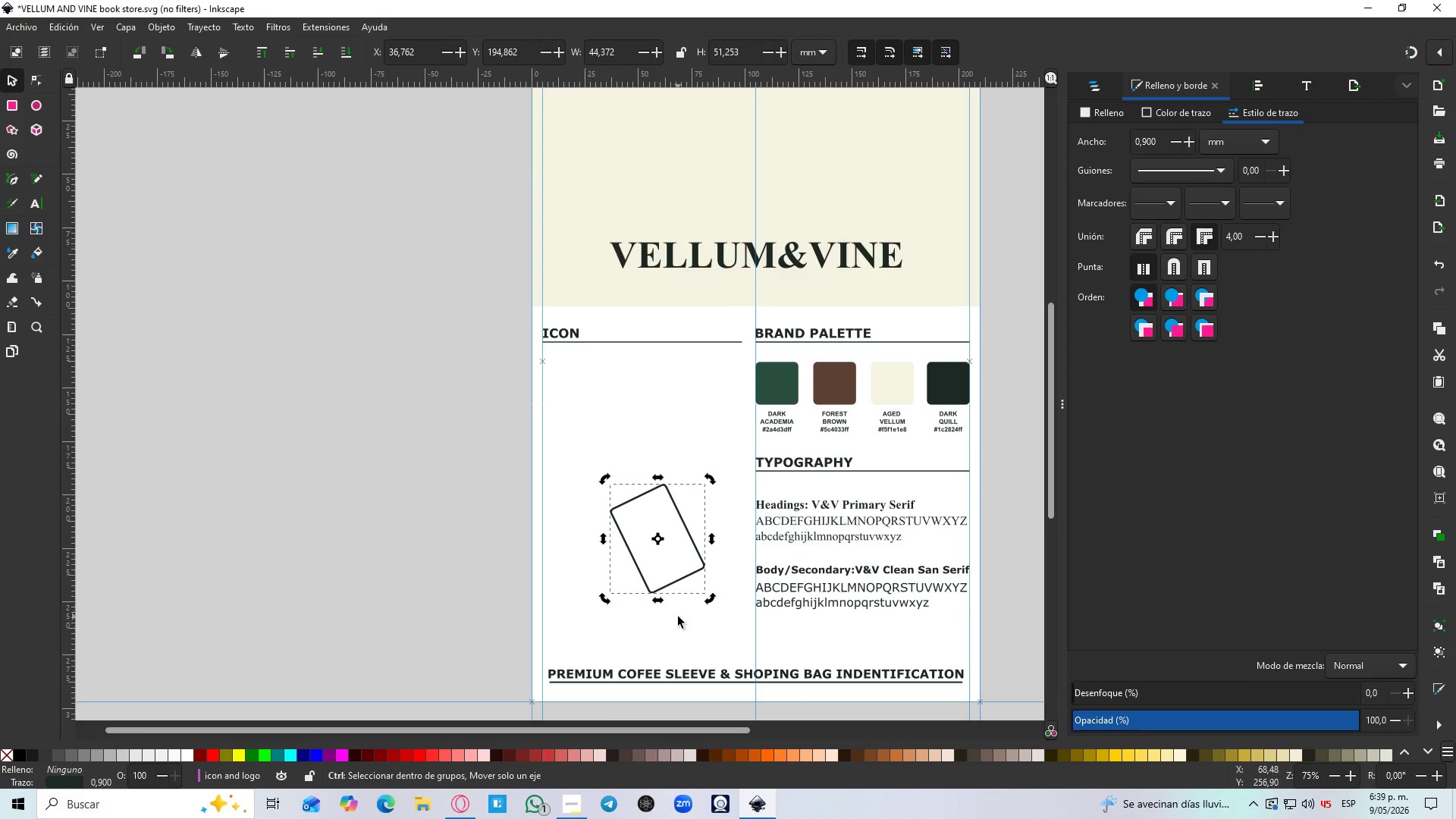 
scroll: coordinate [677, 613], scroll_direction: up, amount: 2.0
 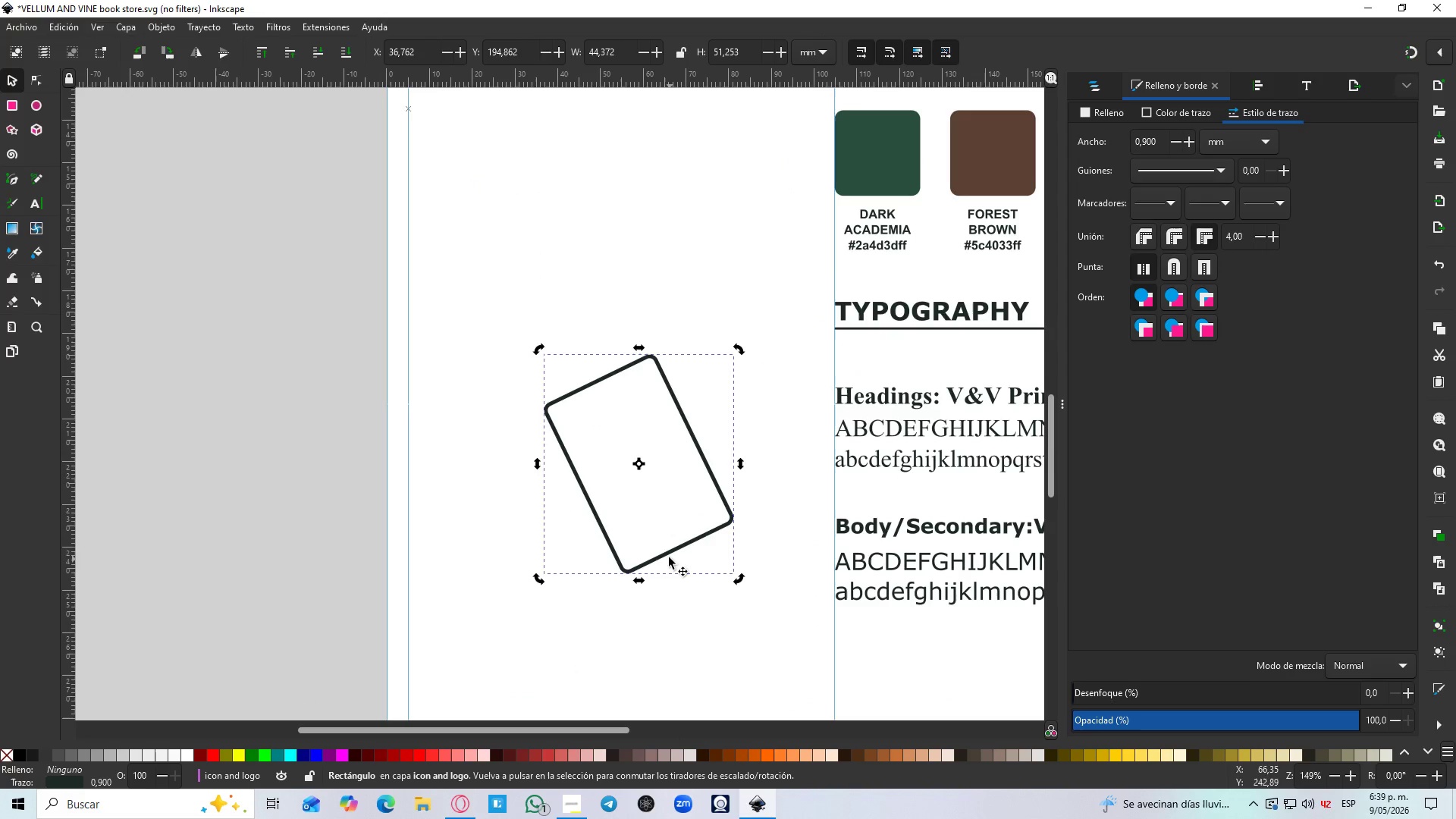 
left_click_drag(start_coordinate=[667, 554], to_coordinate=[657, 500])
 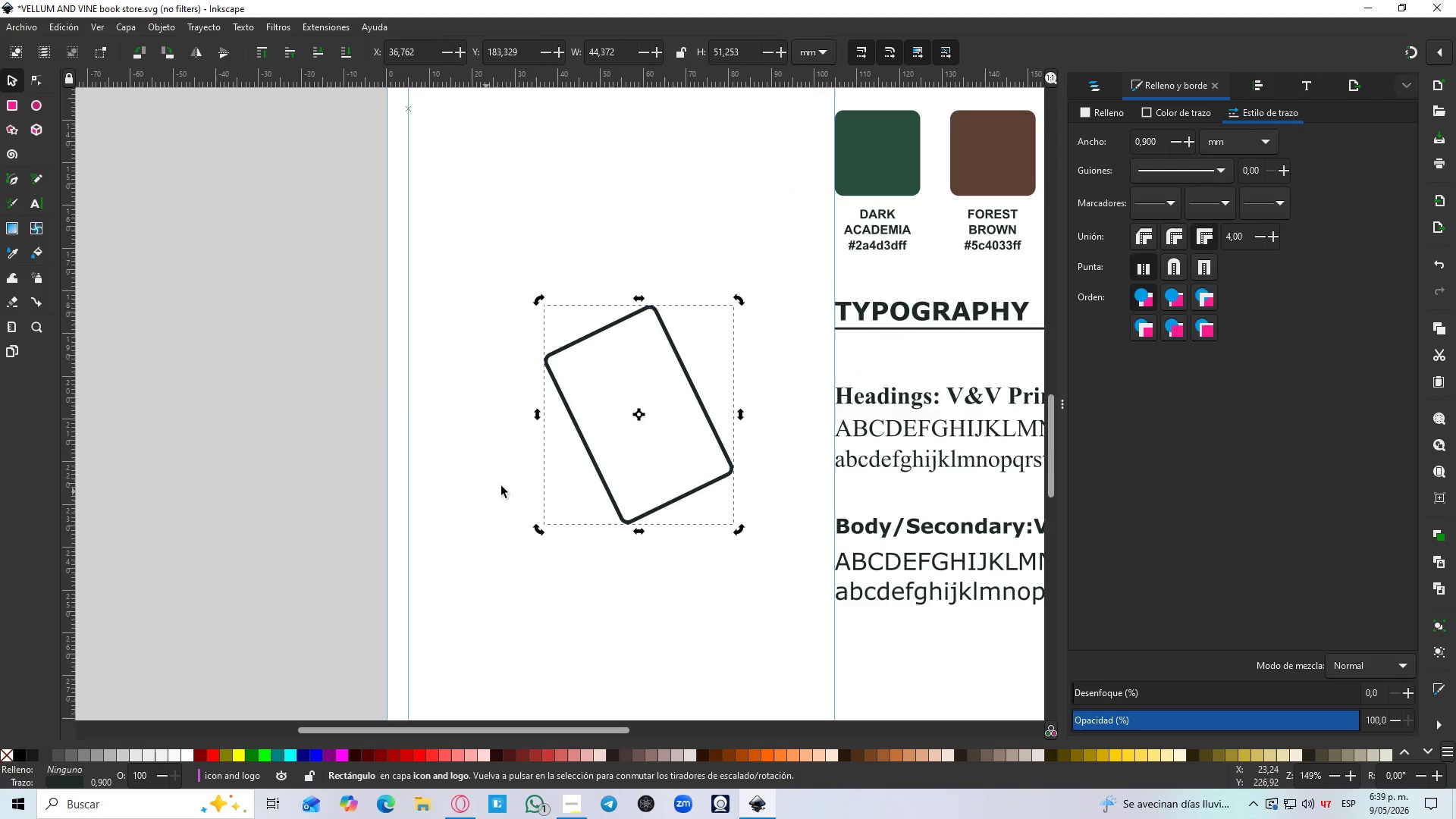 
hold_key(key=ControlLeft, duration=0.73)
 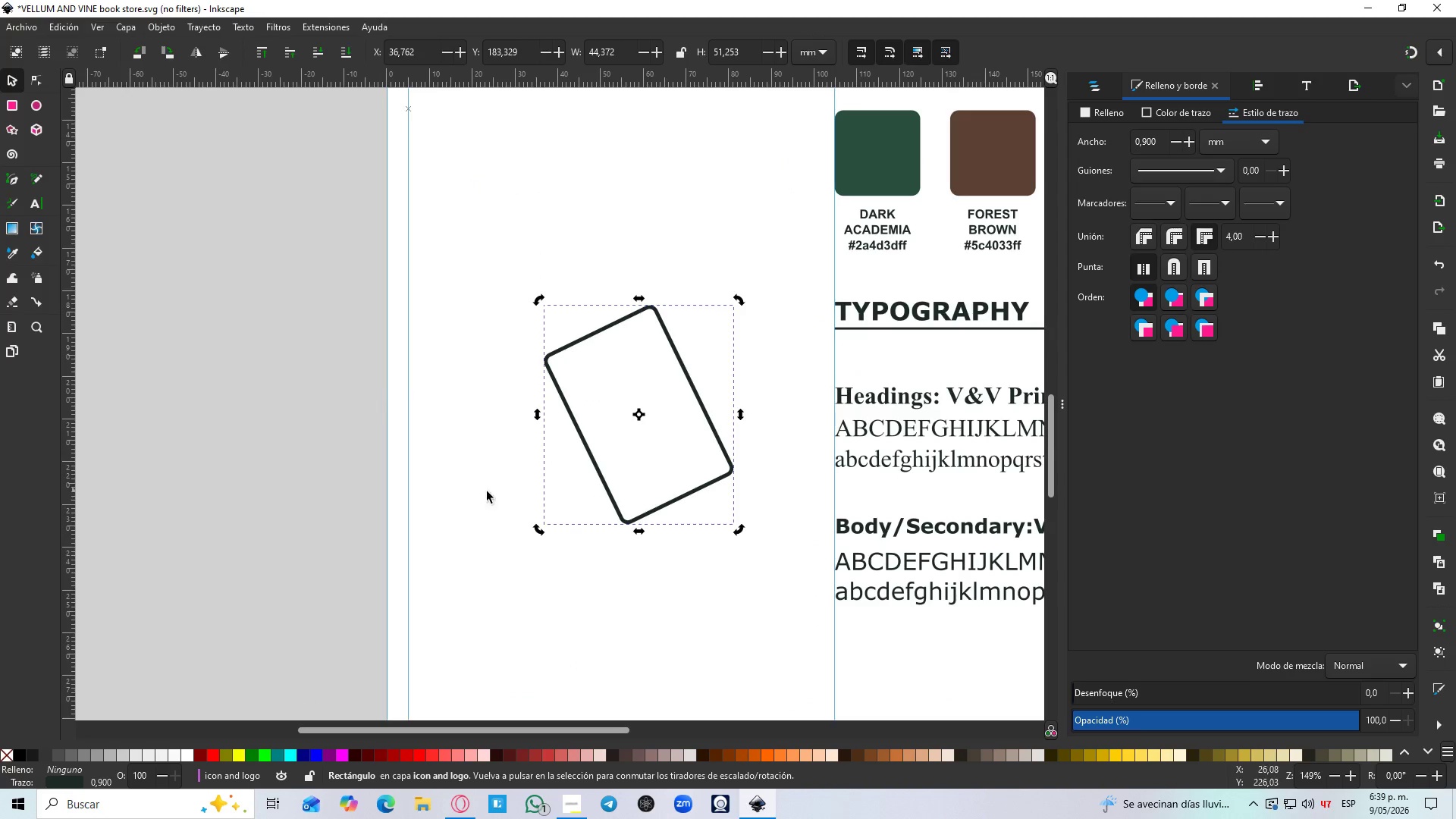 
left_click([486, 491])
 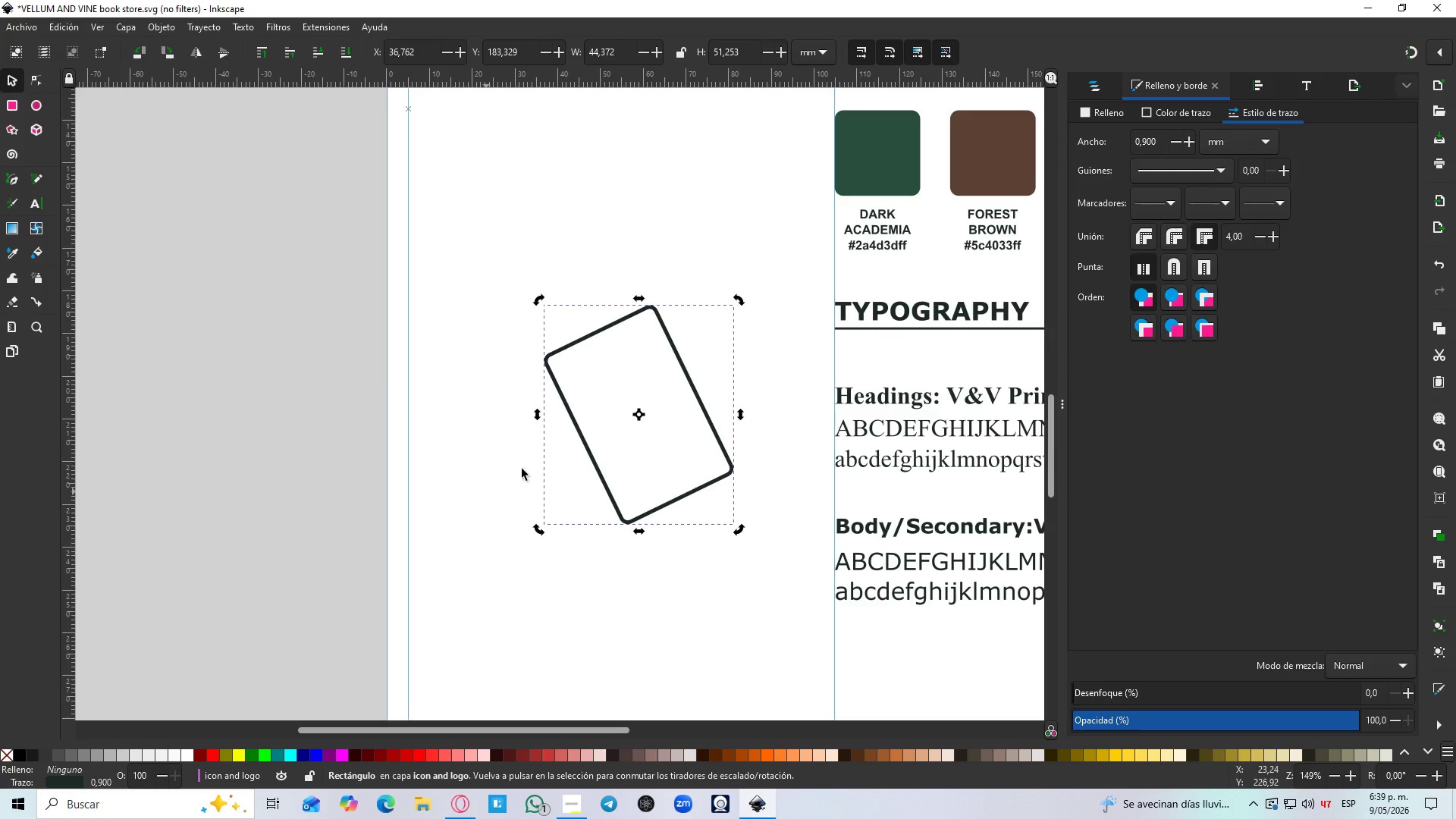 
hold_key(key=ControlLeft, duration=0.98)
scroll: coordinate [546, 416], scroll_direction: up, amount: 1.0
 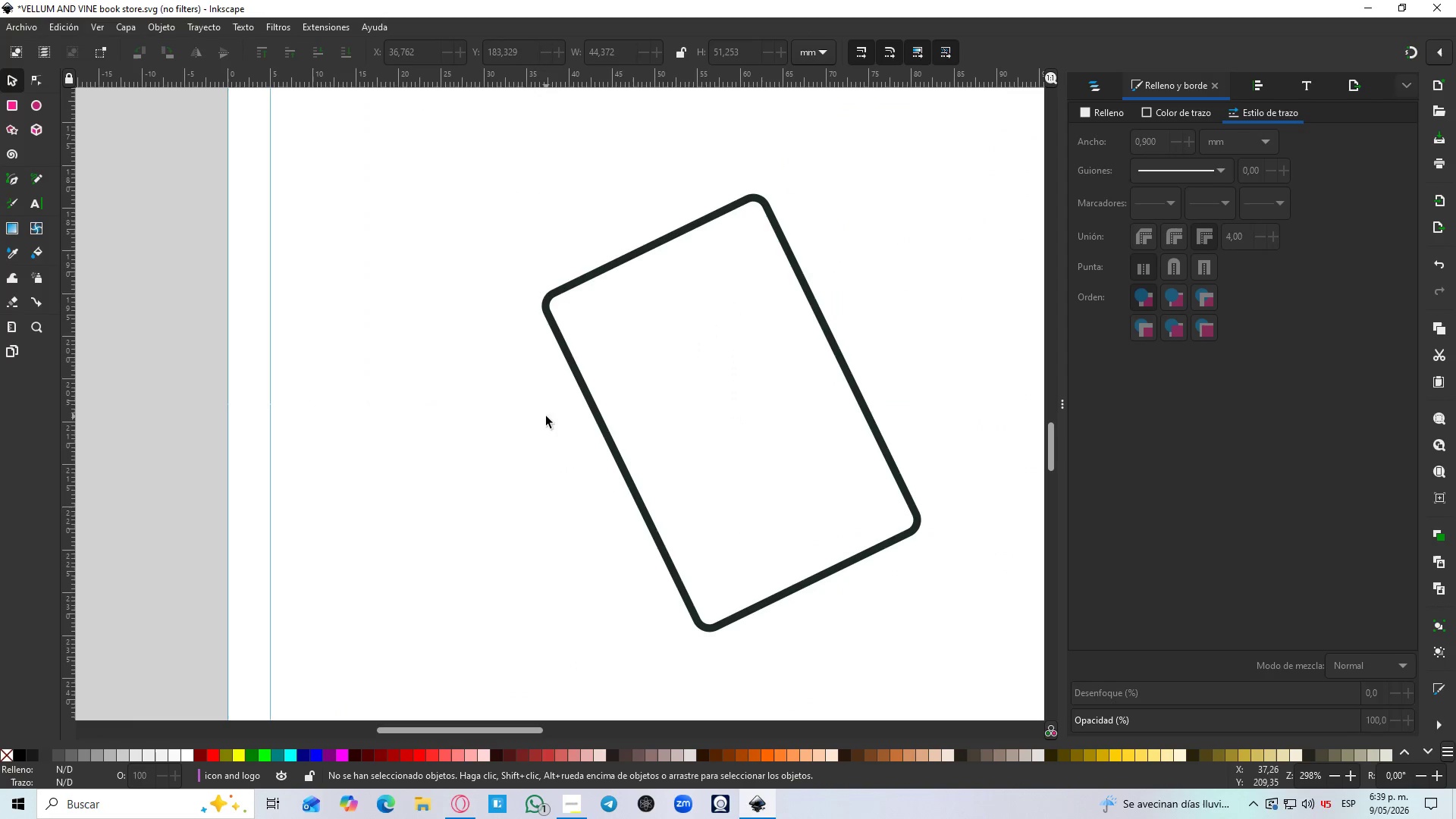 
key(B)
 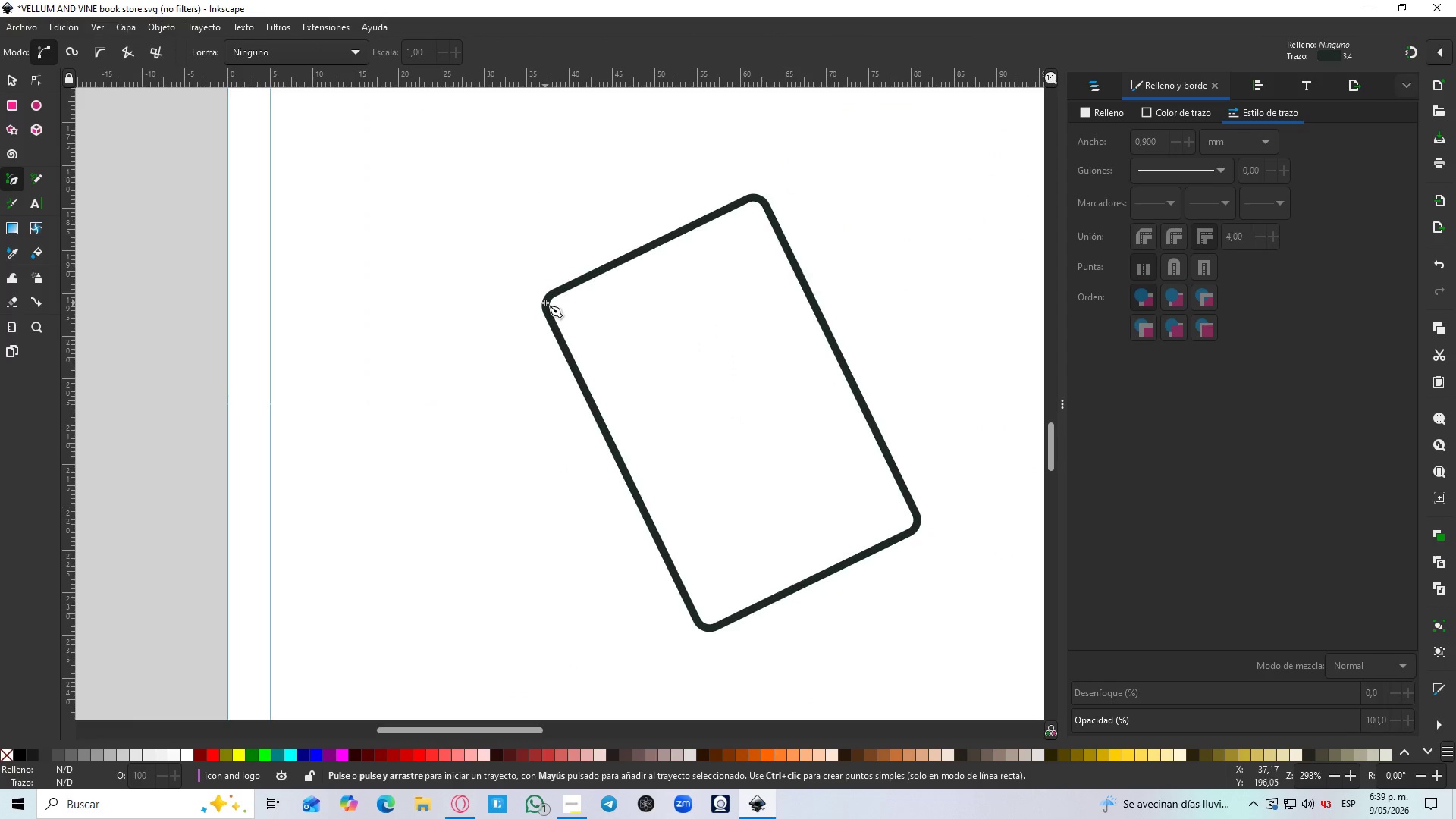 
left_click([545, 303])
 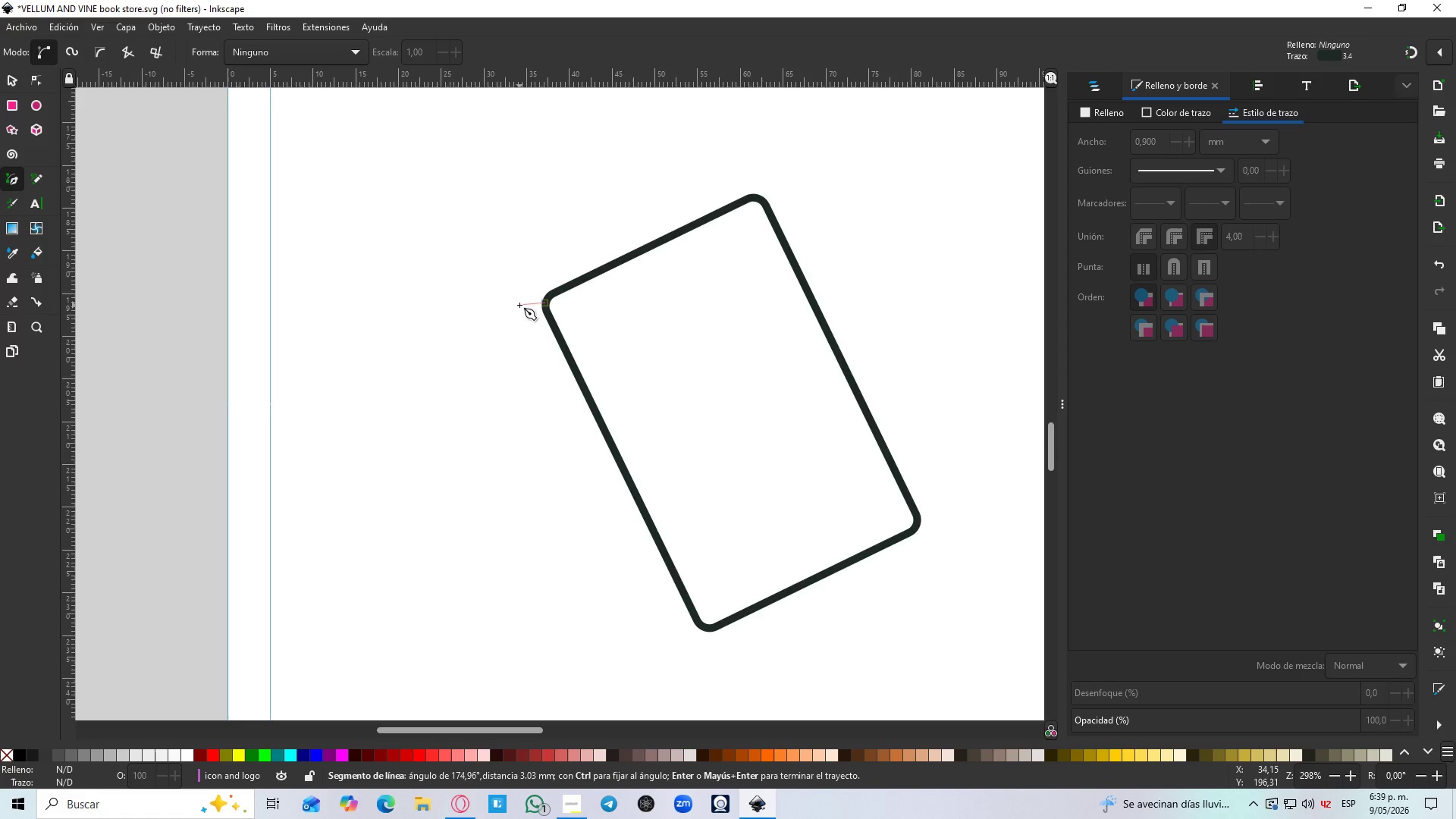 
wait(14.14)
 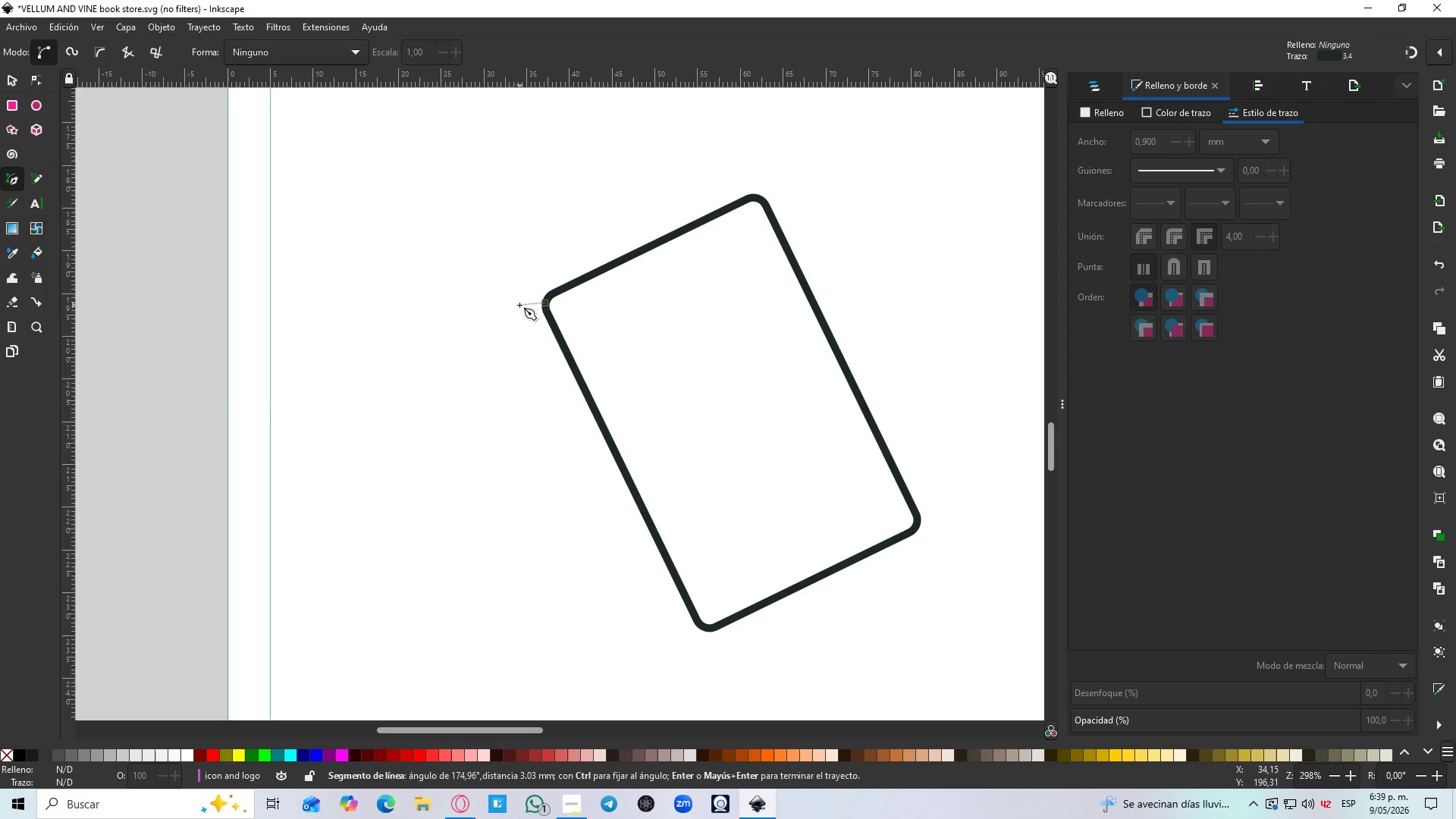 
hold_key(key=ControlLeft, duration=0.75)
scroll: coordinate [525, 306], scroll_direction: up, amount: 1.0
 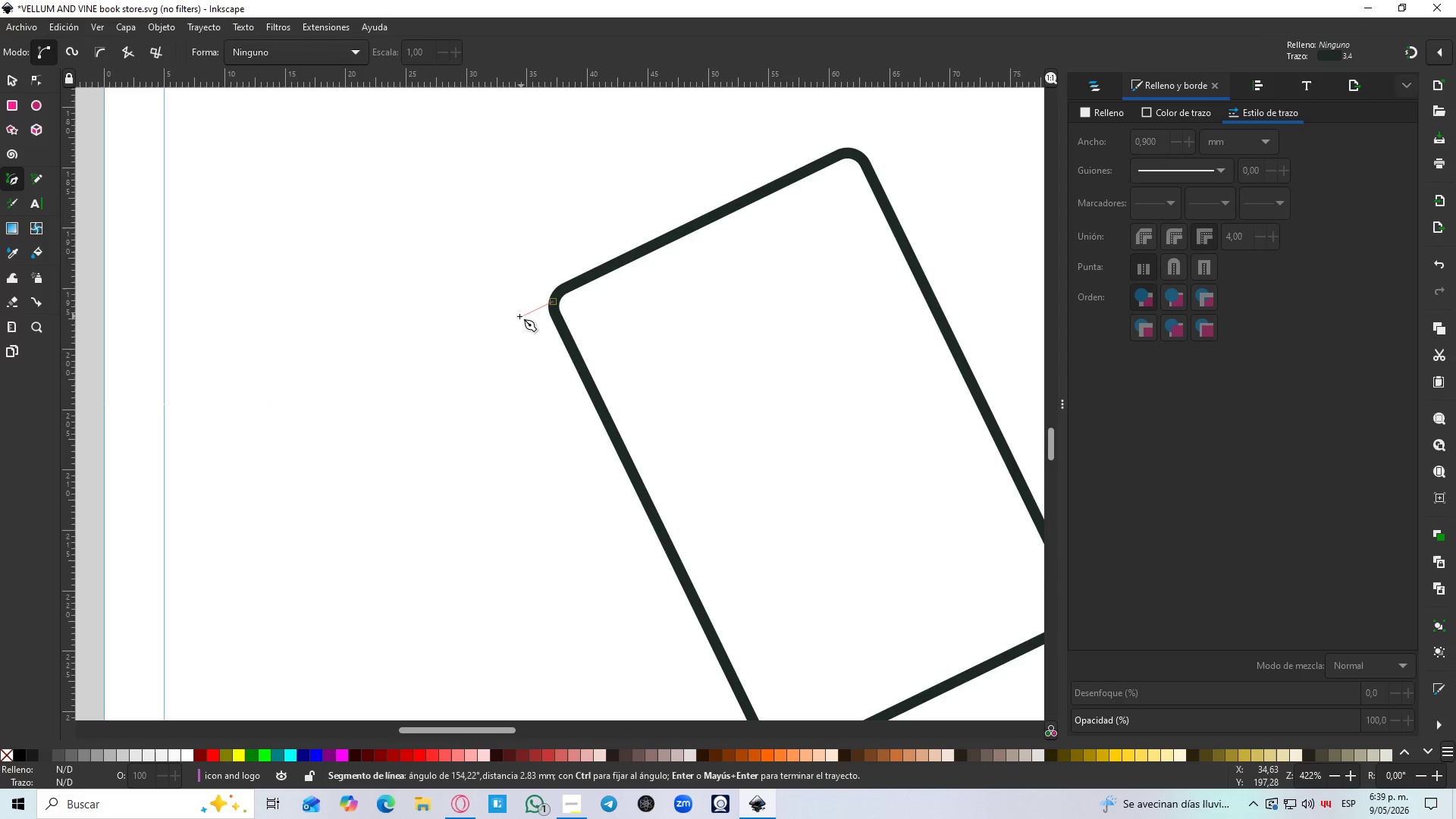 
left_click_drag(start_coordinate=[519, 316], to_coordinate=[500, 337])
 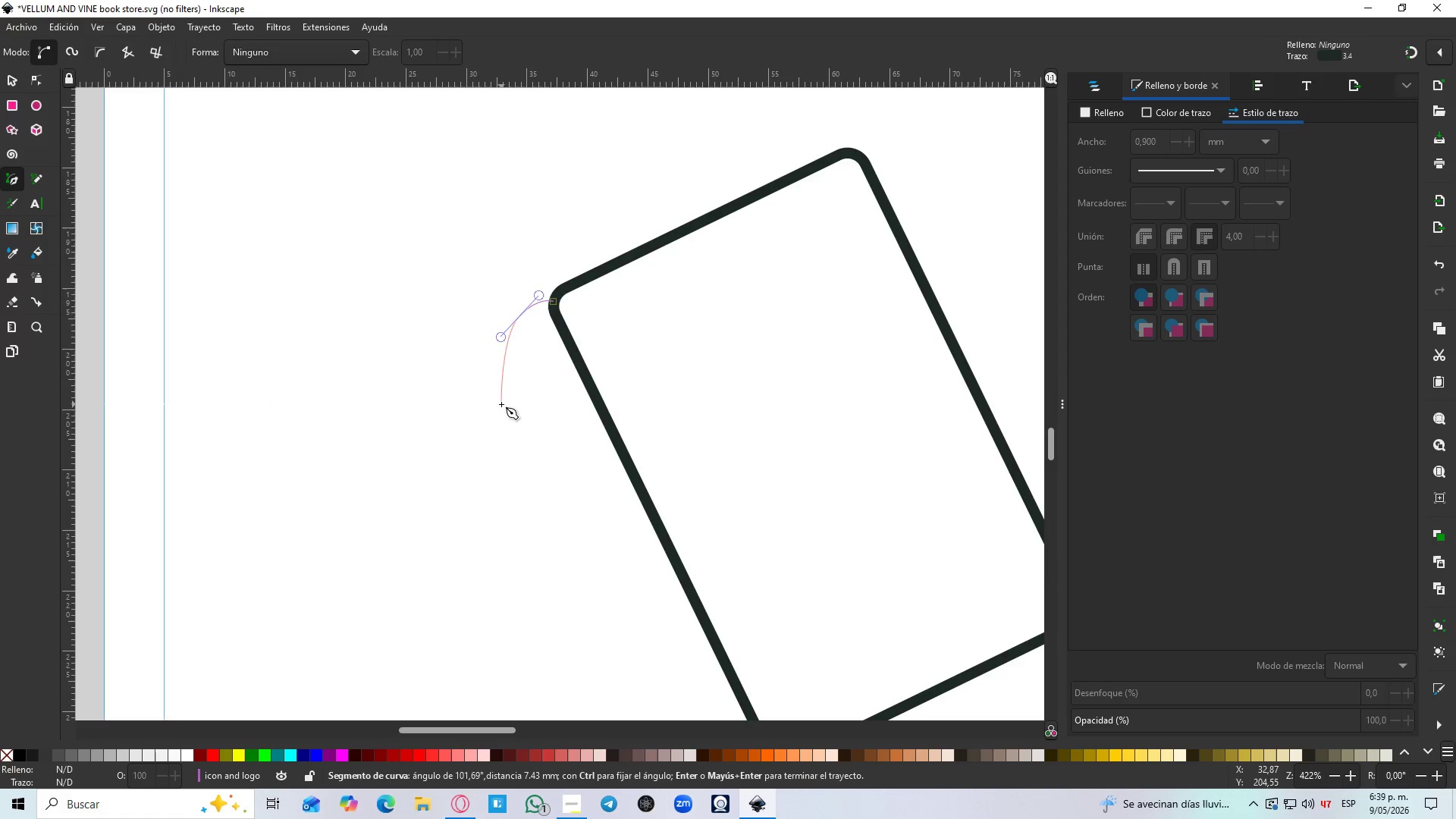 
left_click_drag(start_coordinate=[501, 404], to_coordinate=[516, 424])
 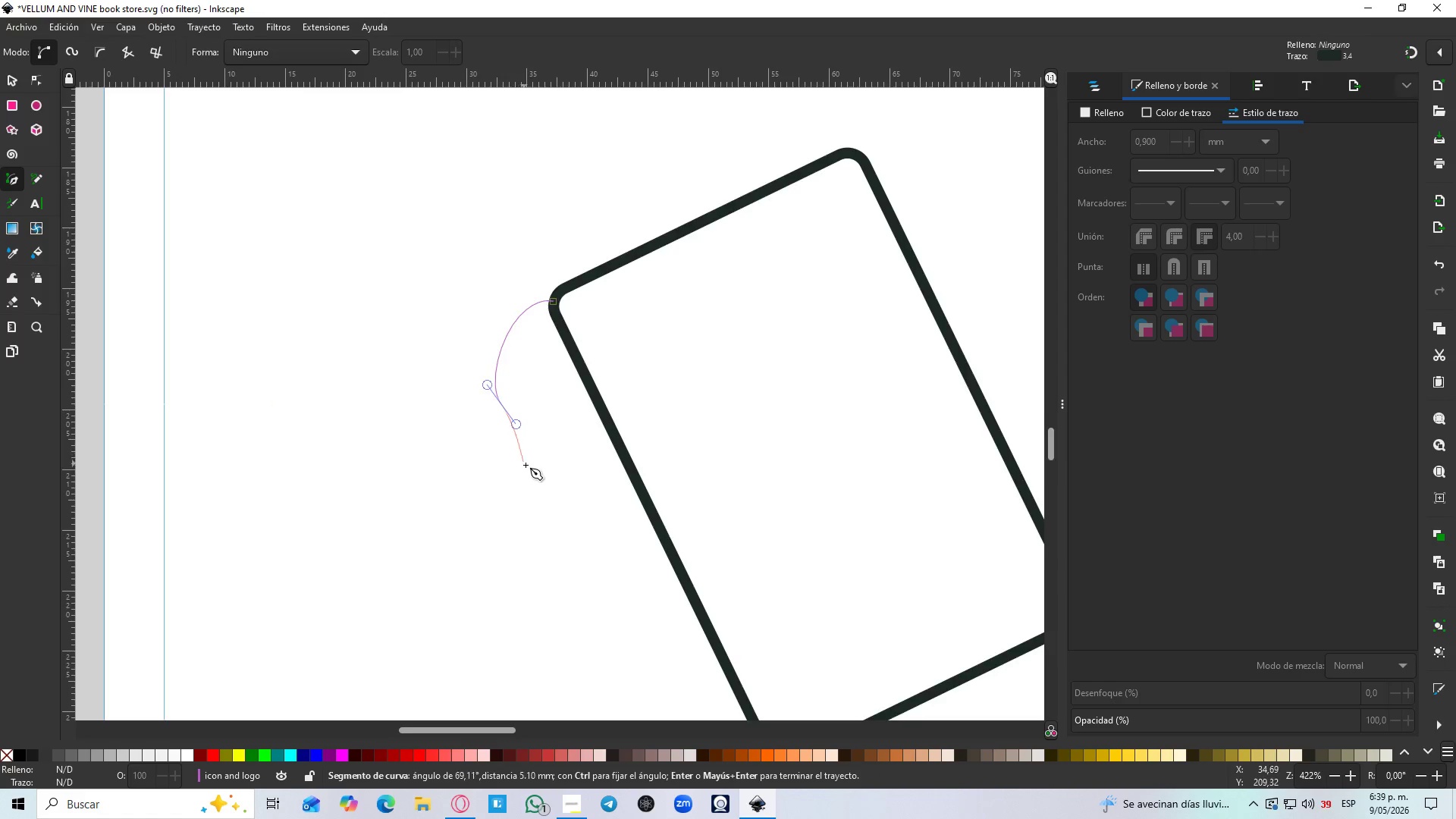 
scroll: coordinate [532, 469], scroll_direction: down, amount: 2.0
 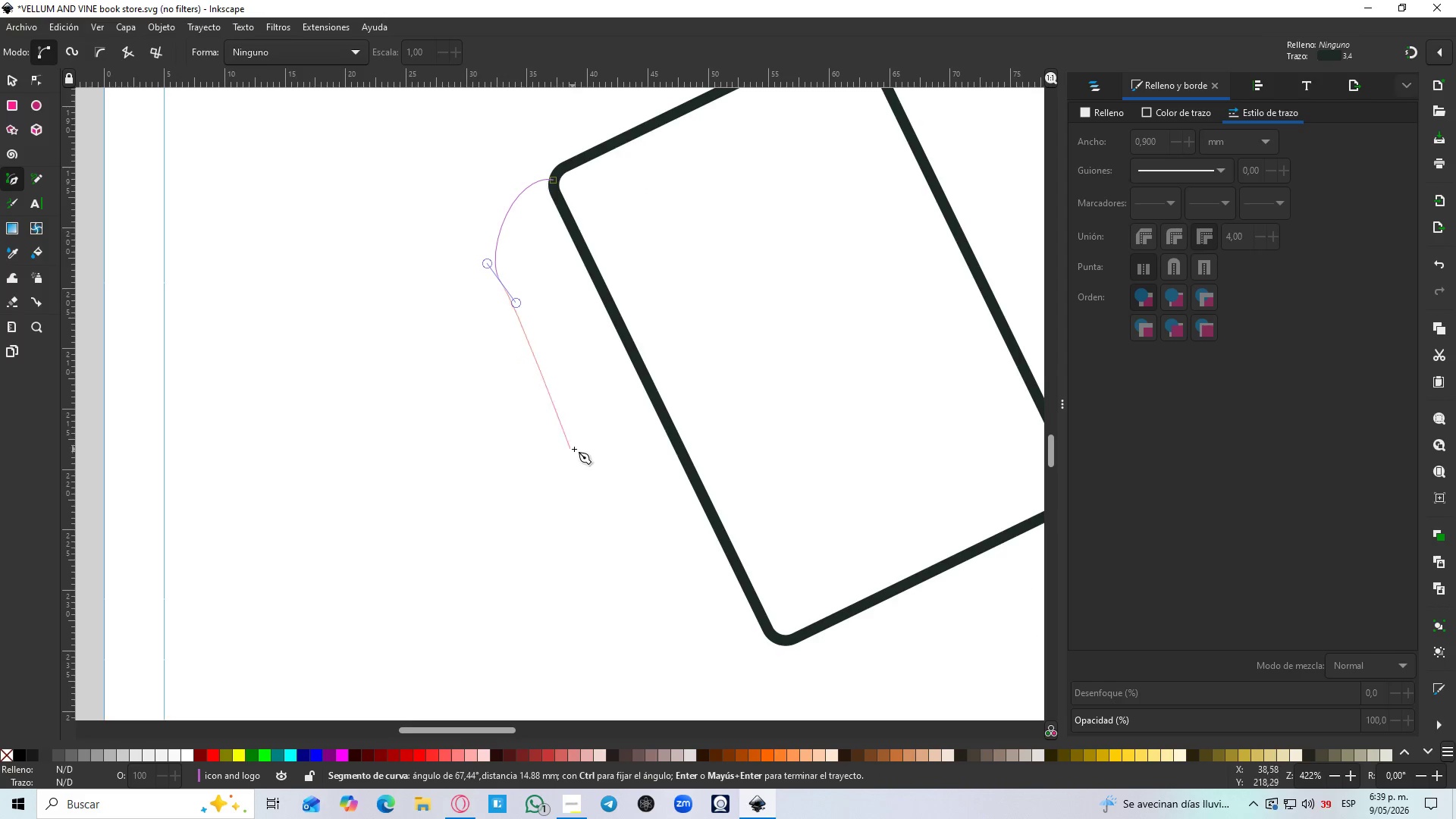 
hold_key(key=ShiftLeft, duration=1.41)
 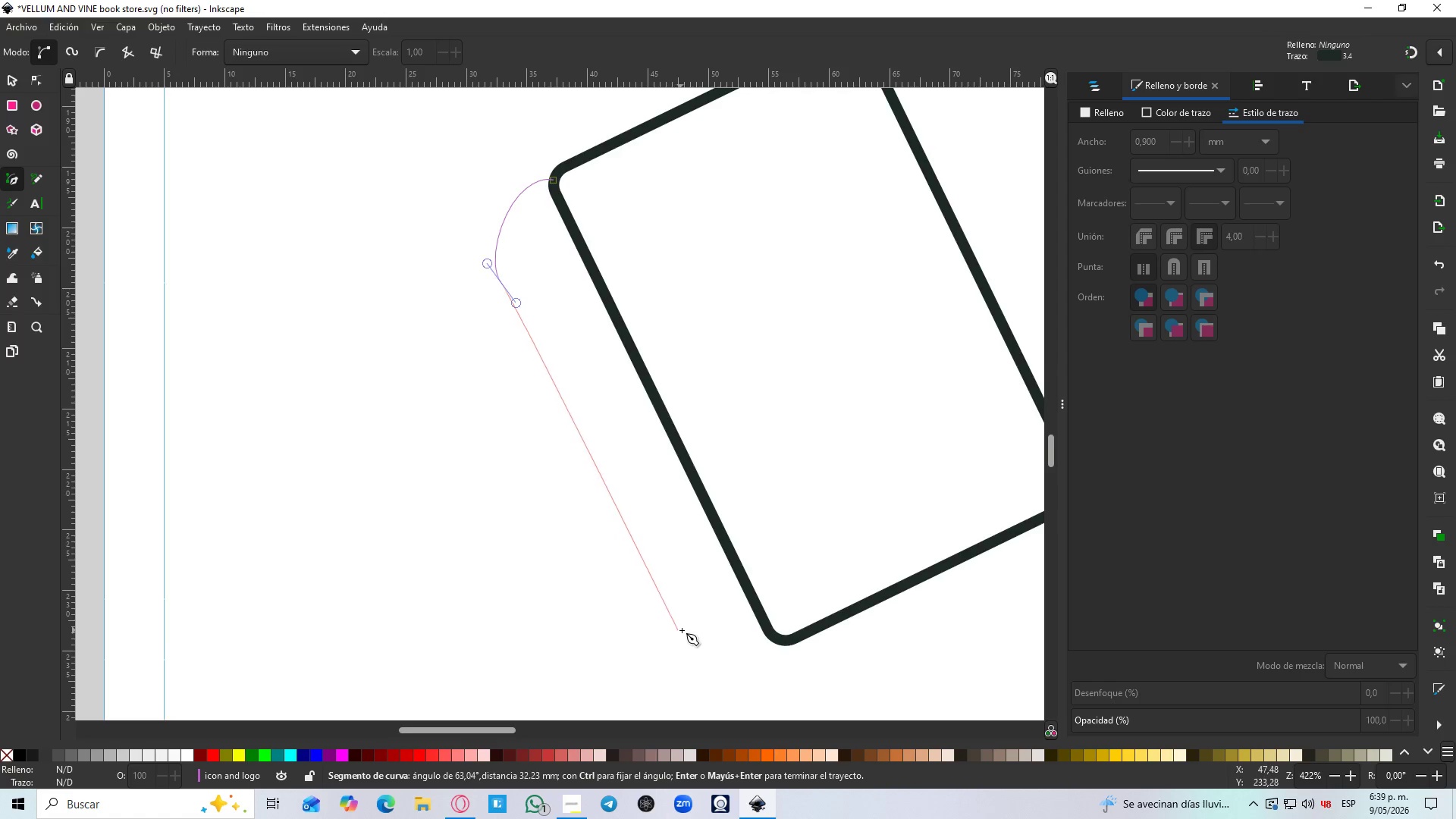 
scroll: coordinate [727, 648], scroll_direction: down, amount: 3.0
 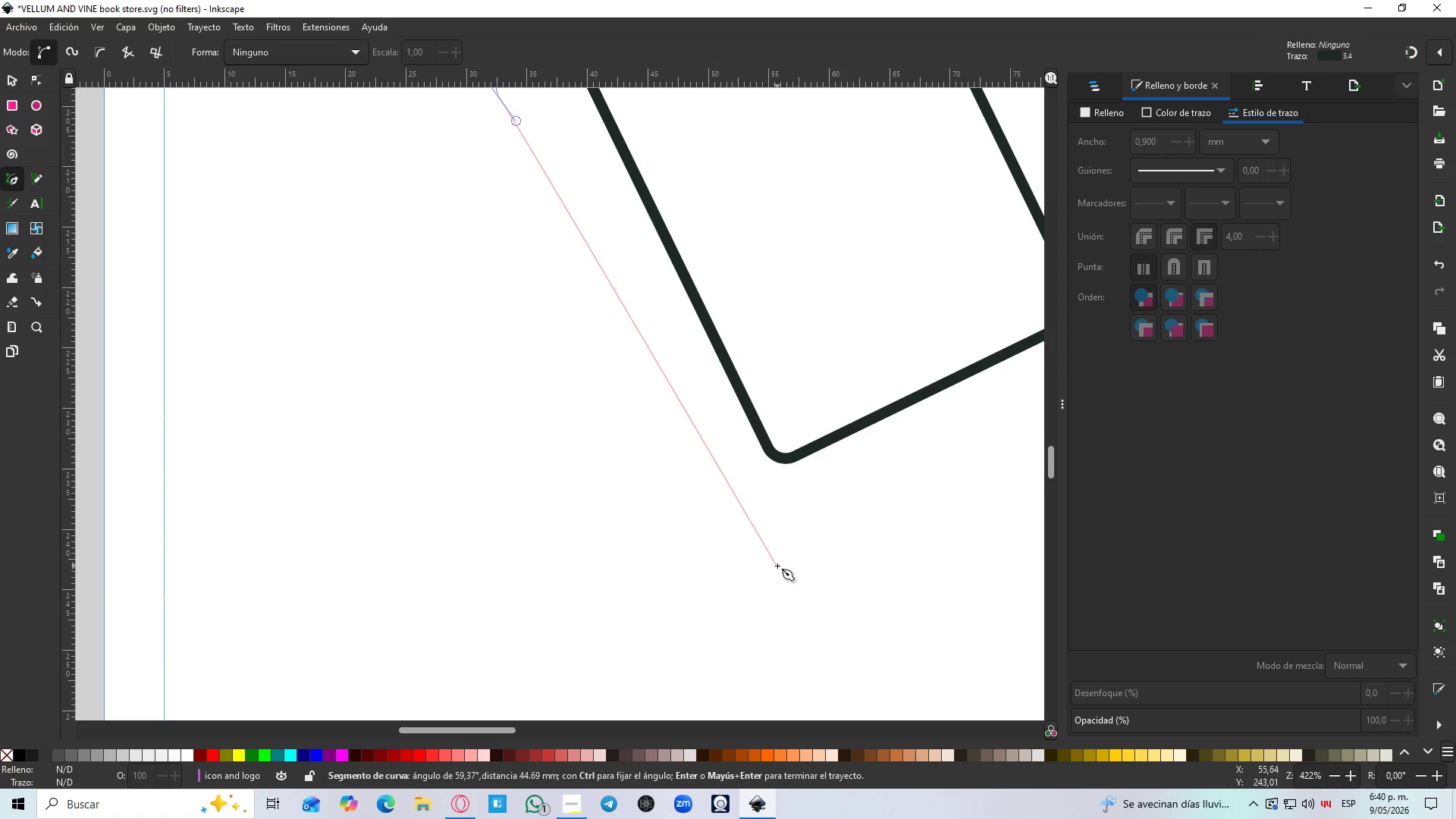 
left_click_drag(start_coordinate=[795, 563], to_coordinate=[878, 519])
 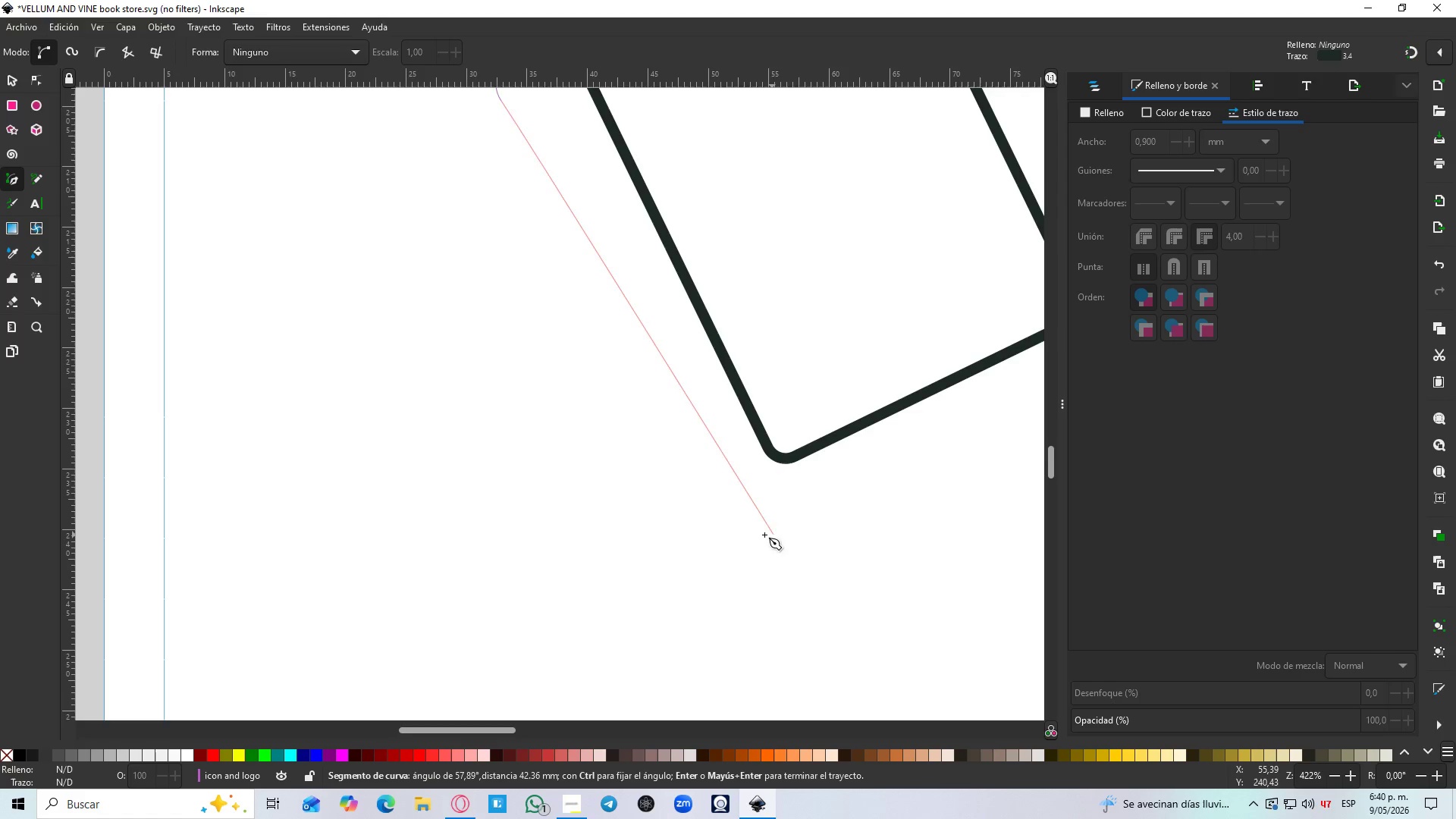 
key(Control+Z)
 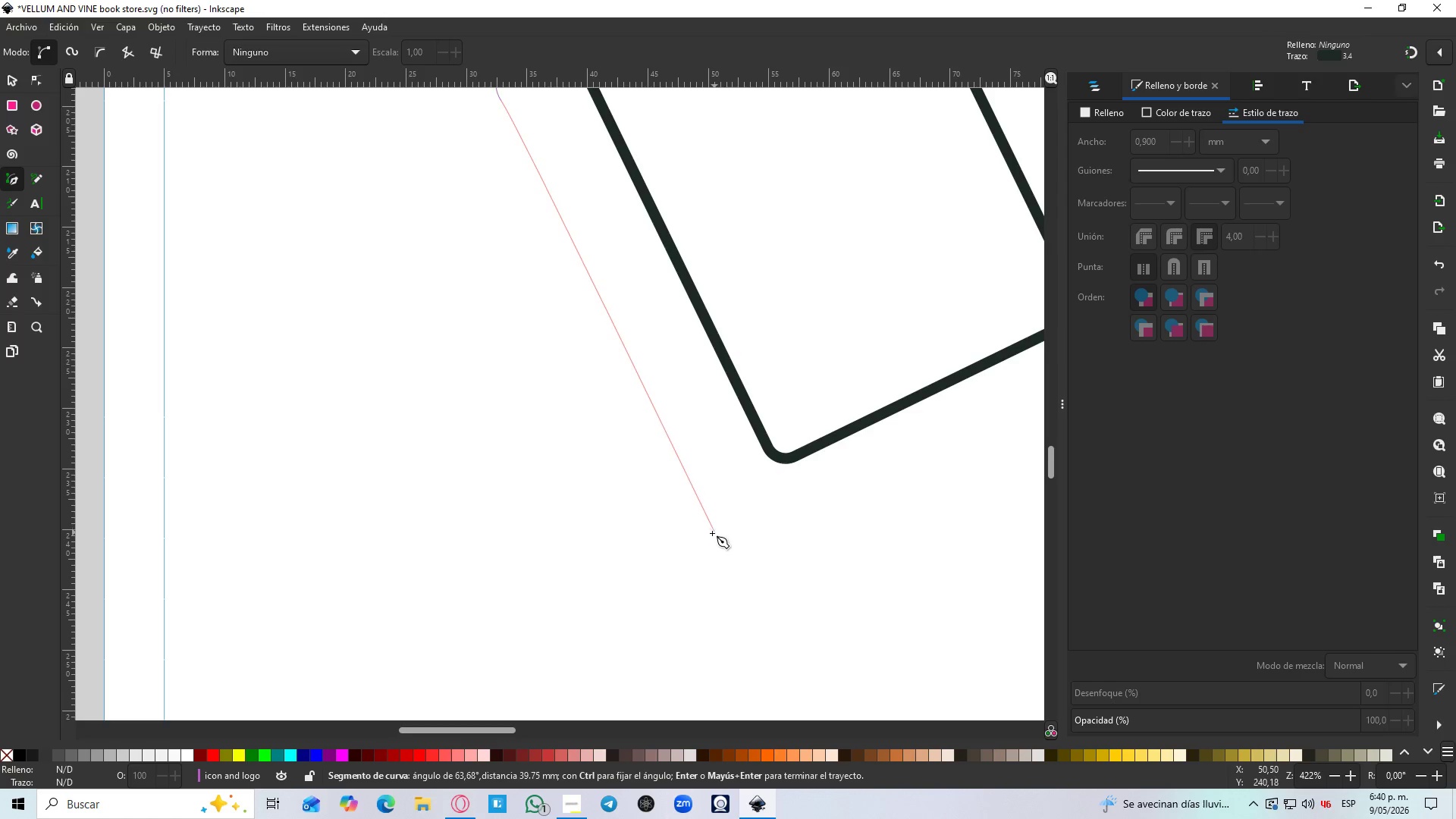 
left_click([711, 535])
 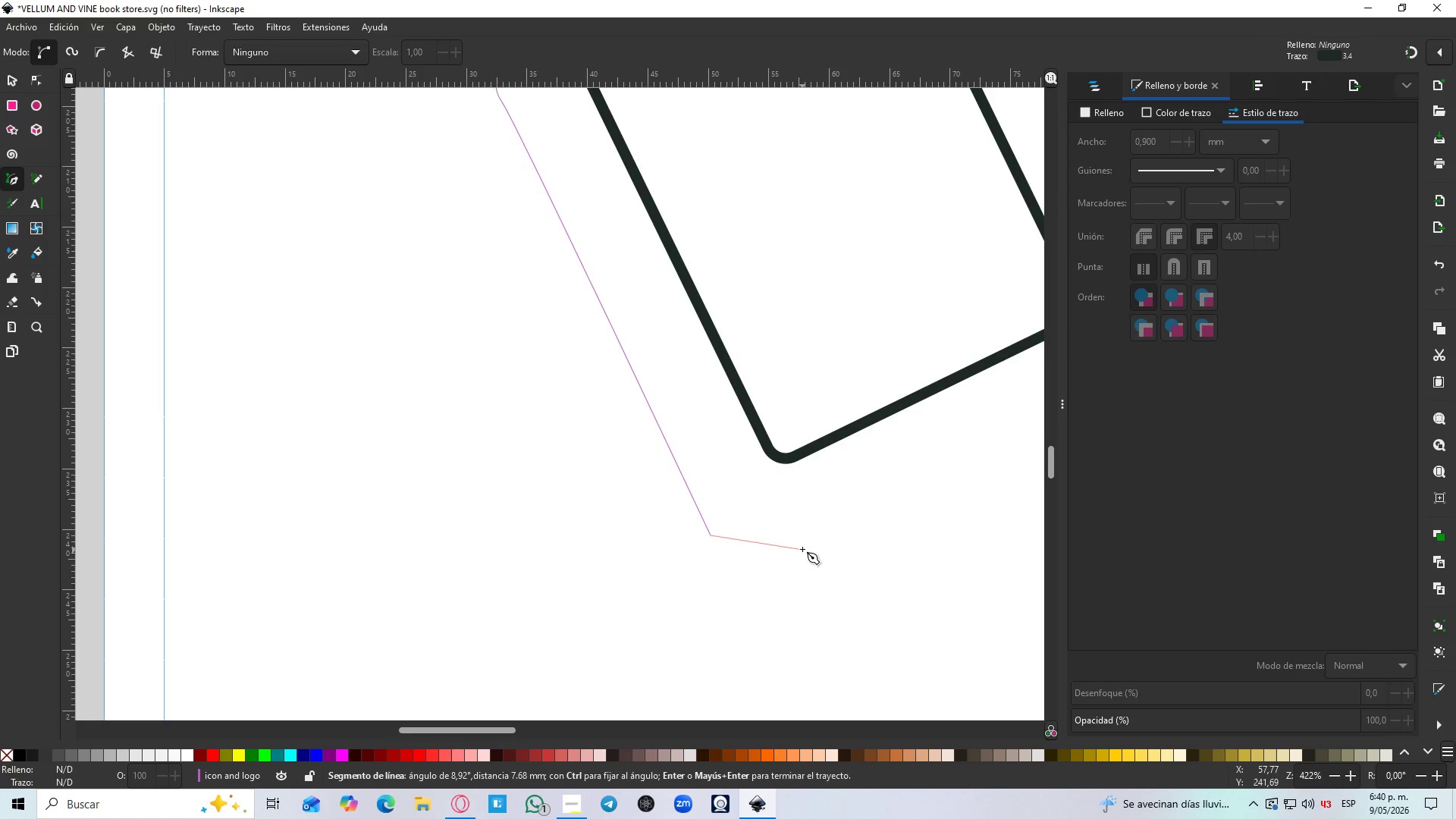 
left_click_drag(start_coordinate=[802, 549], to_coordinate=[860, 513])
 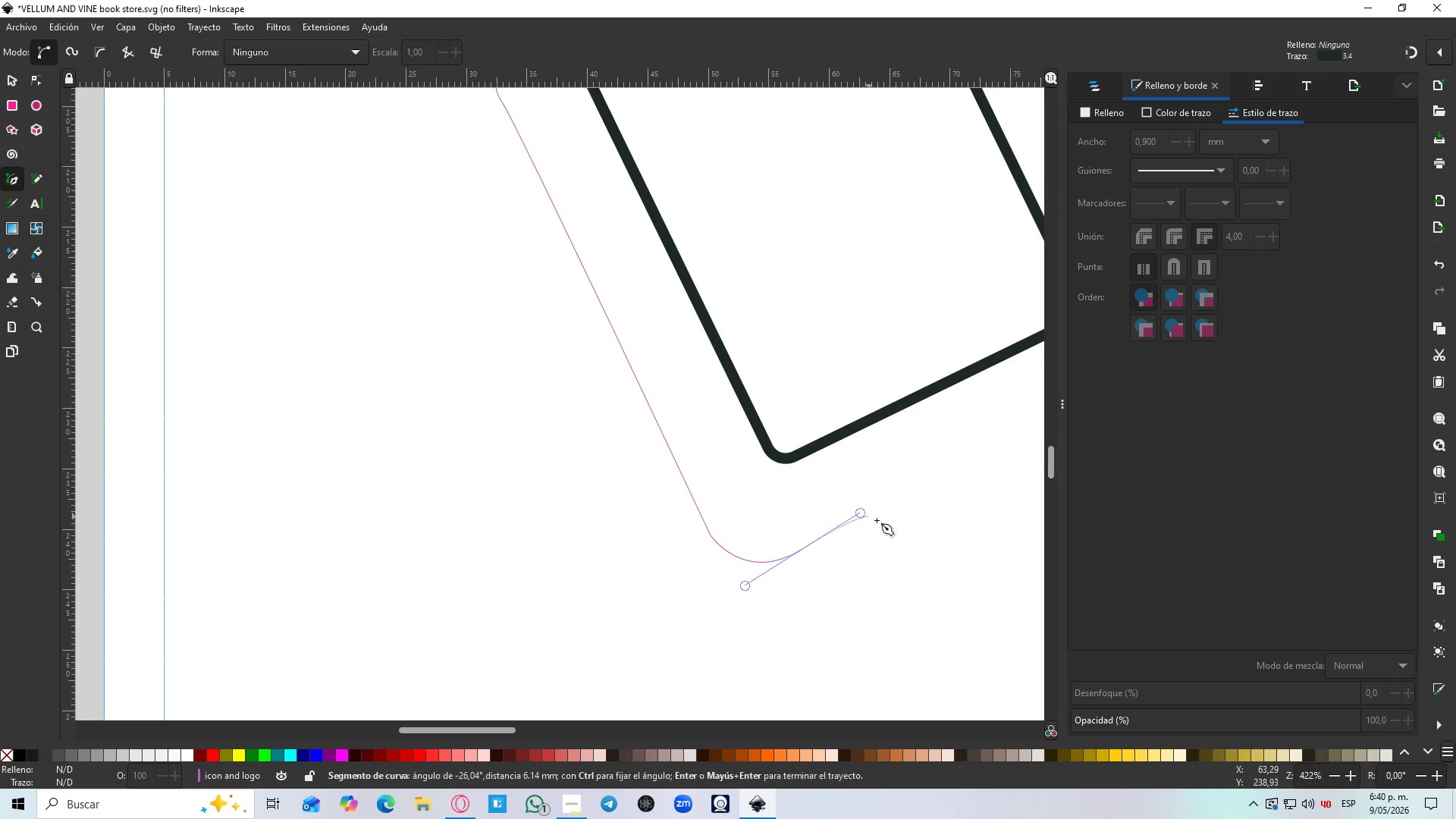 
hold_key(key=Space, duration=0.64)
 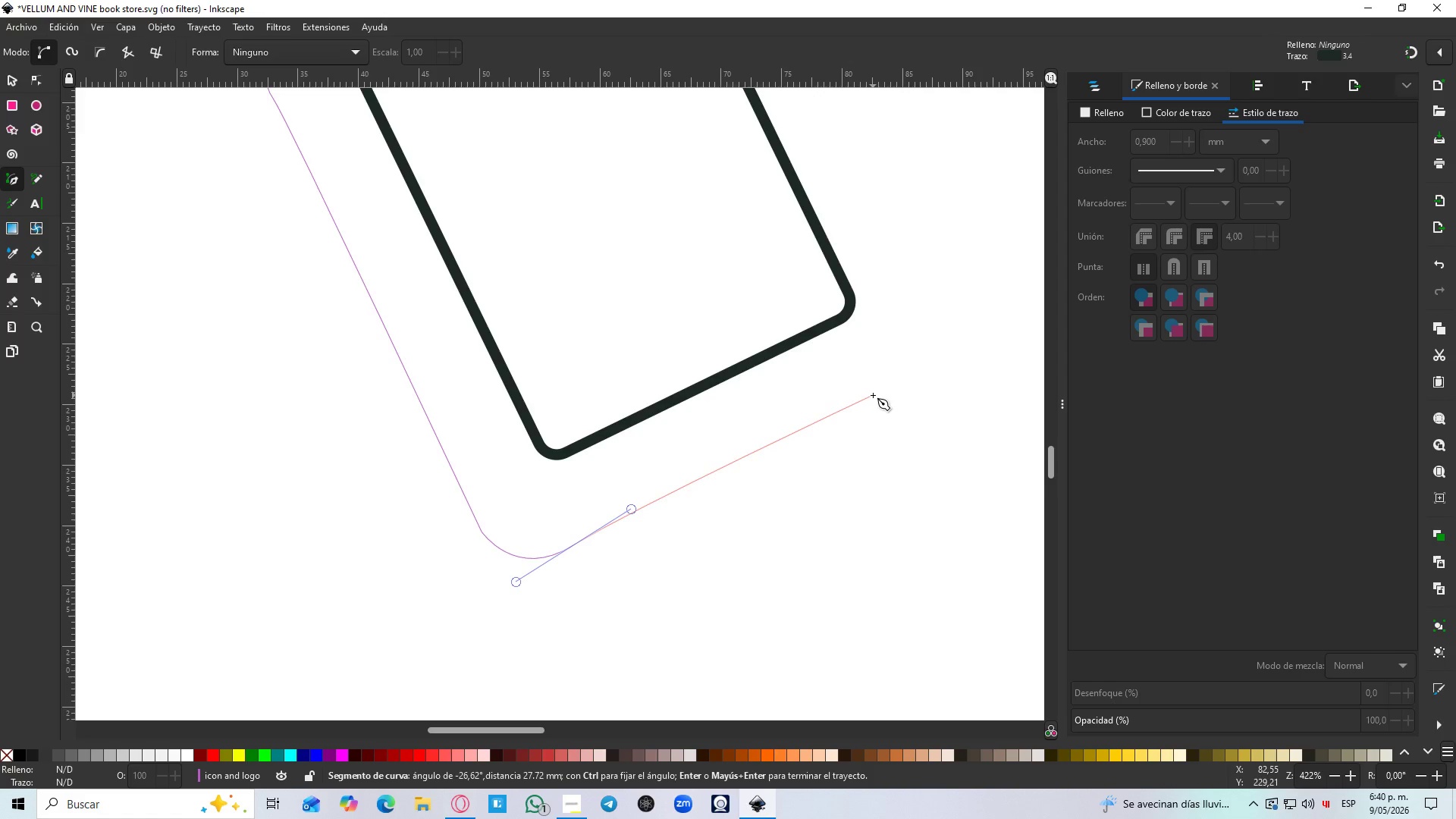 
left_click([873, 395])
 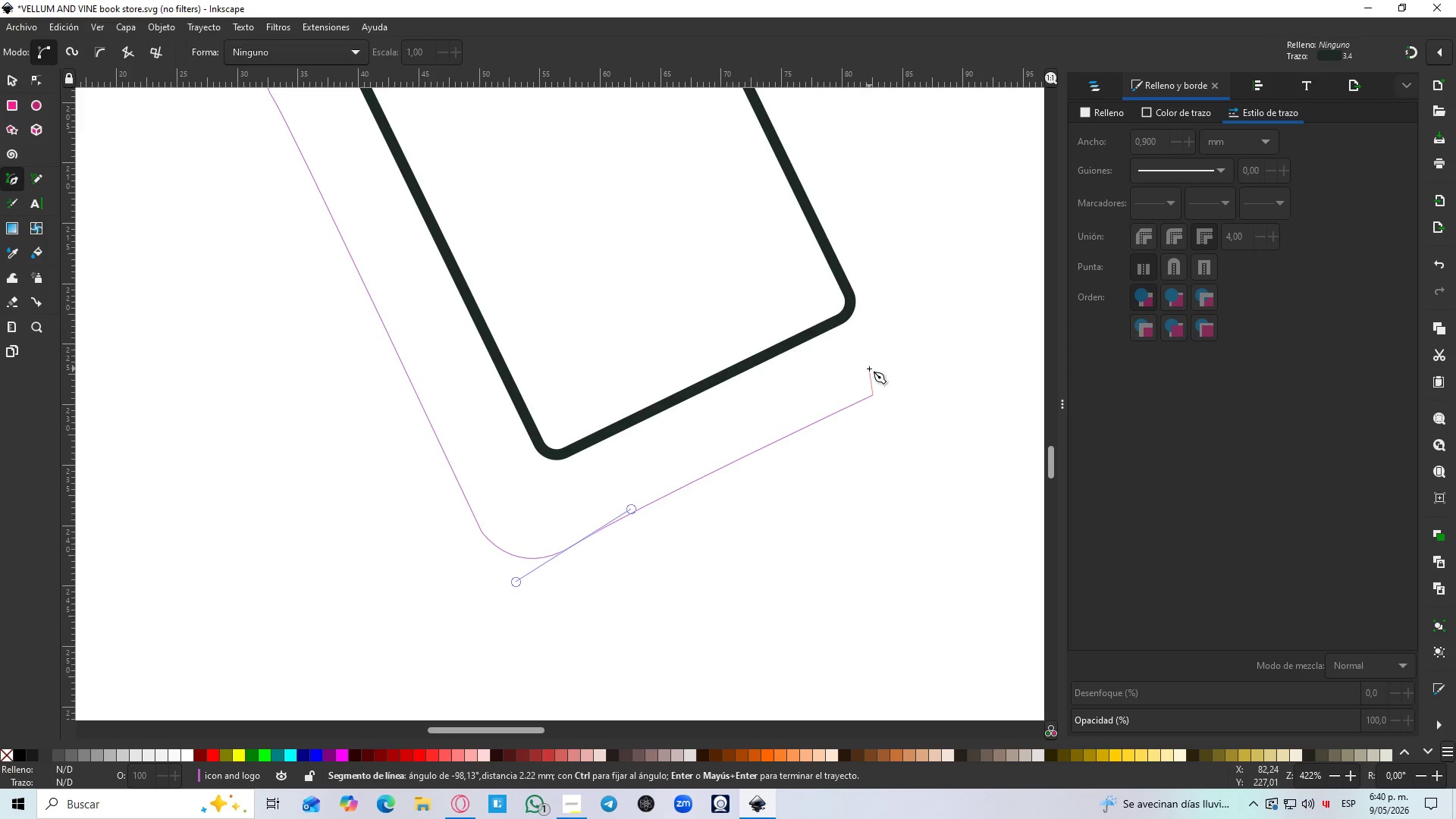 
wait(5.72)
 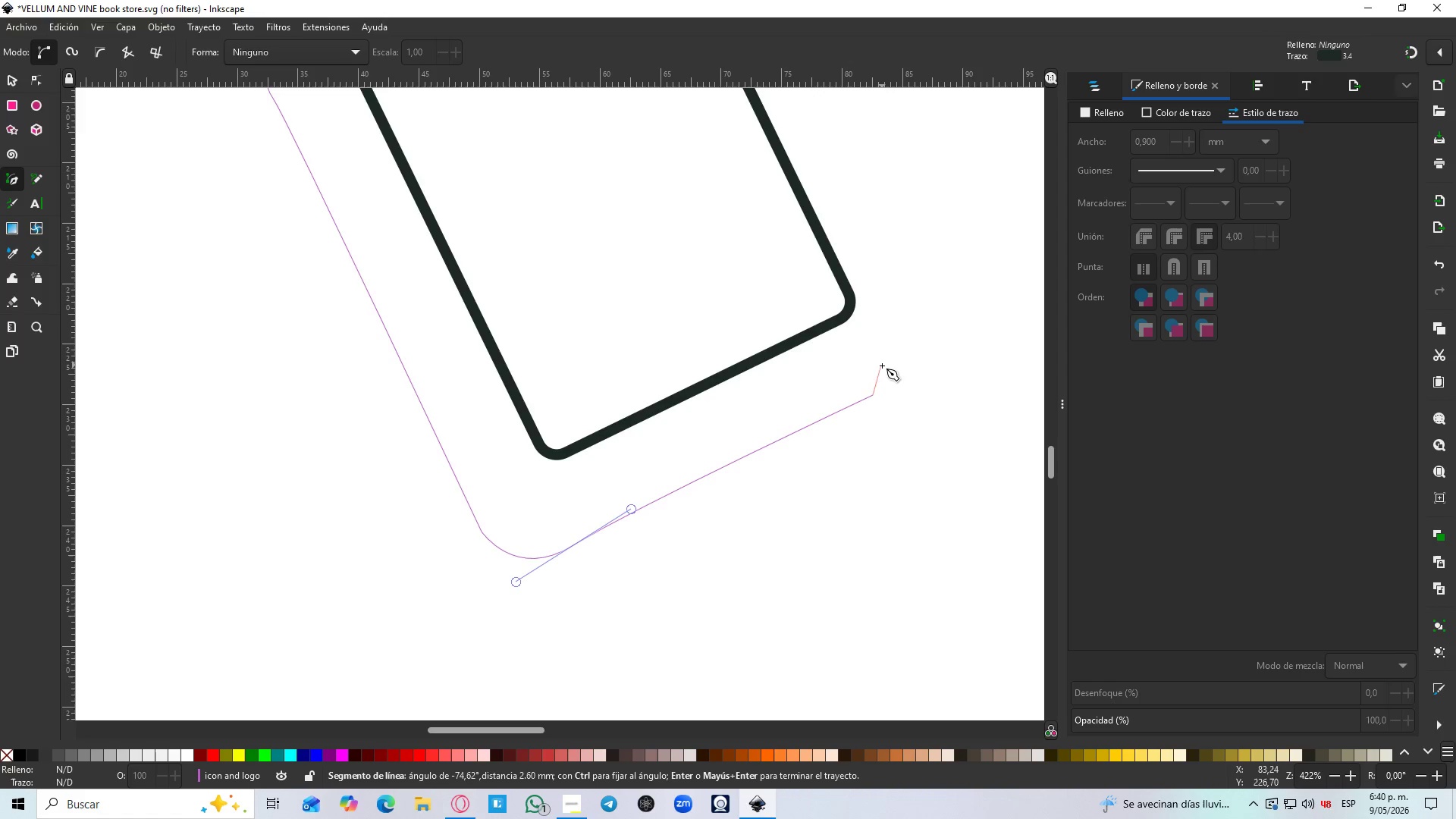 
left_click_drag(start_coordinate=[869, 369], to_coordinate=[849, 356])
 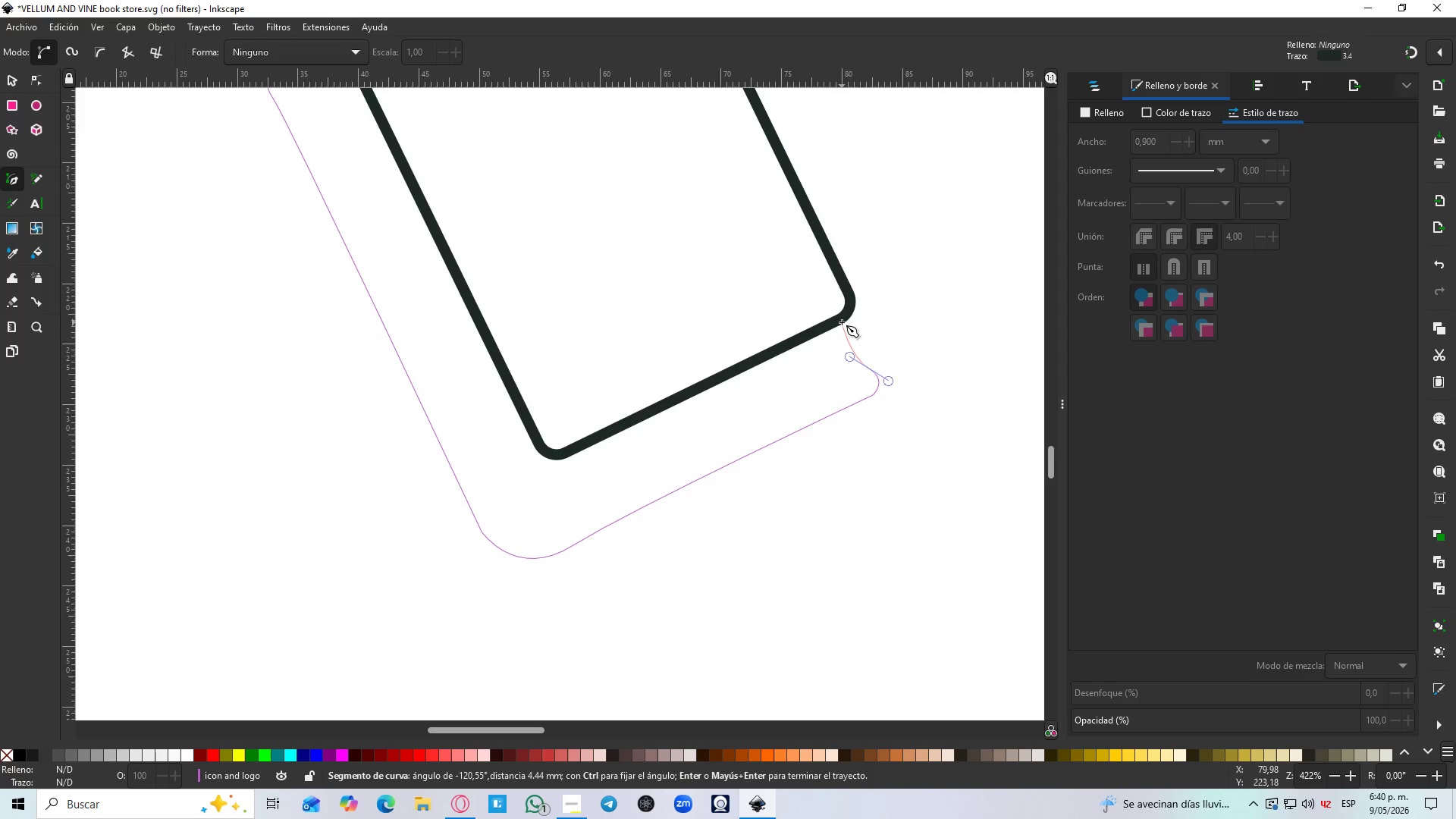 
left_click([838, 318])
 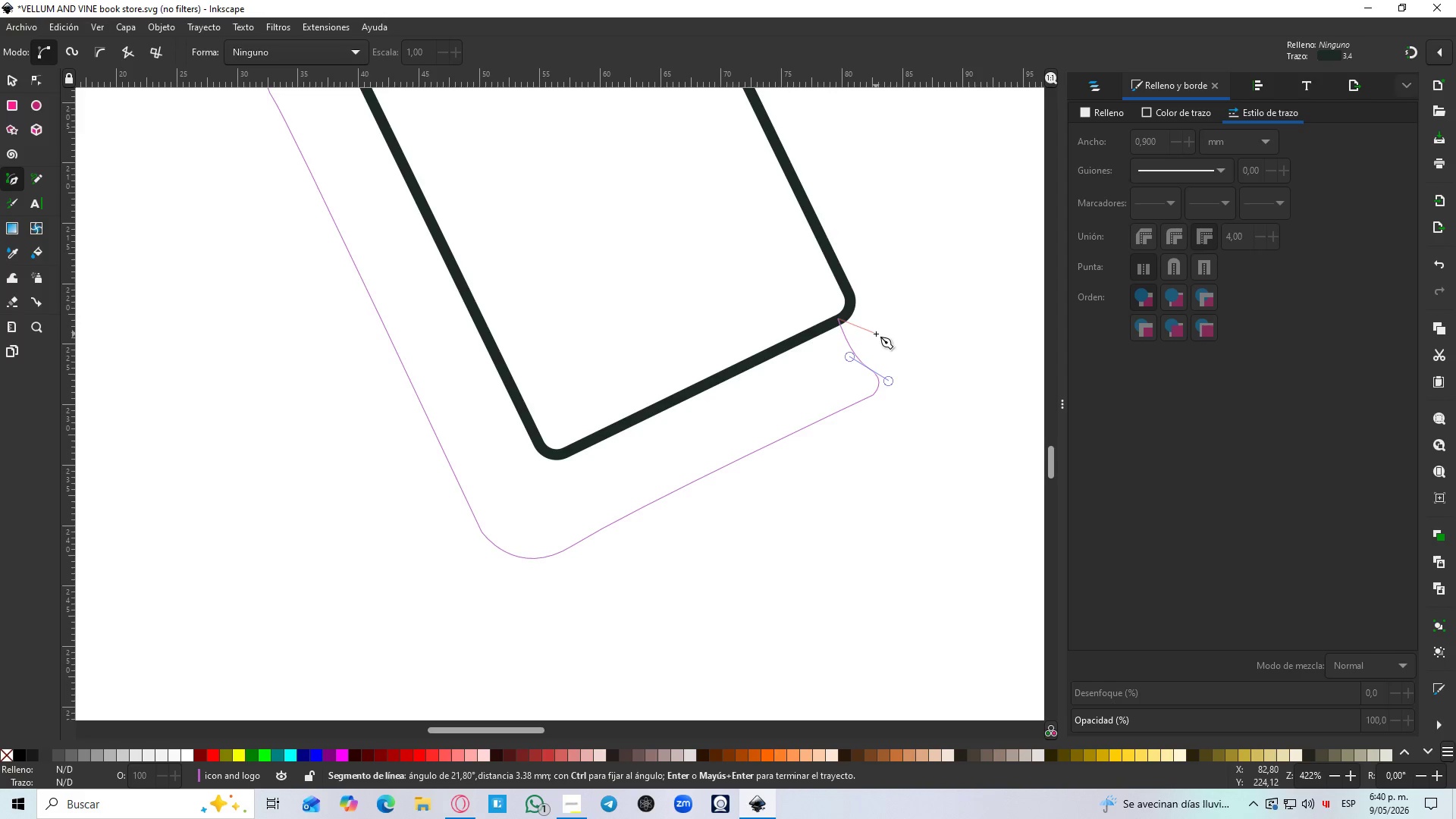 
key(Slash)
 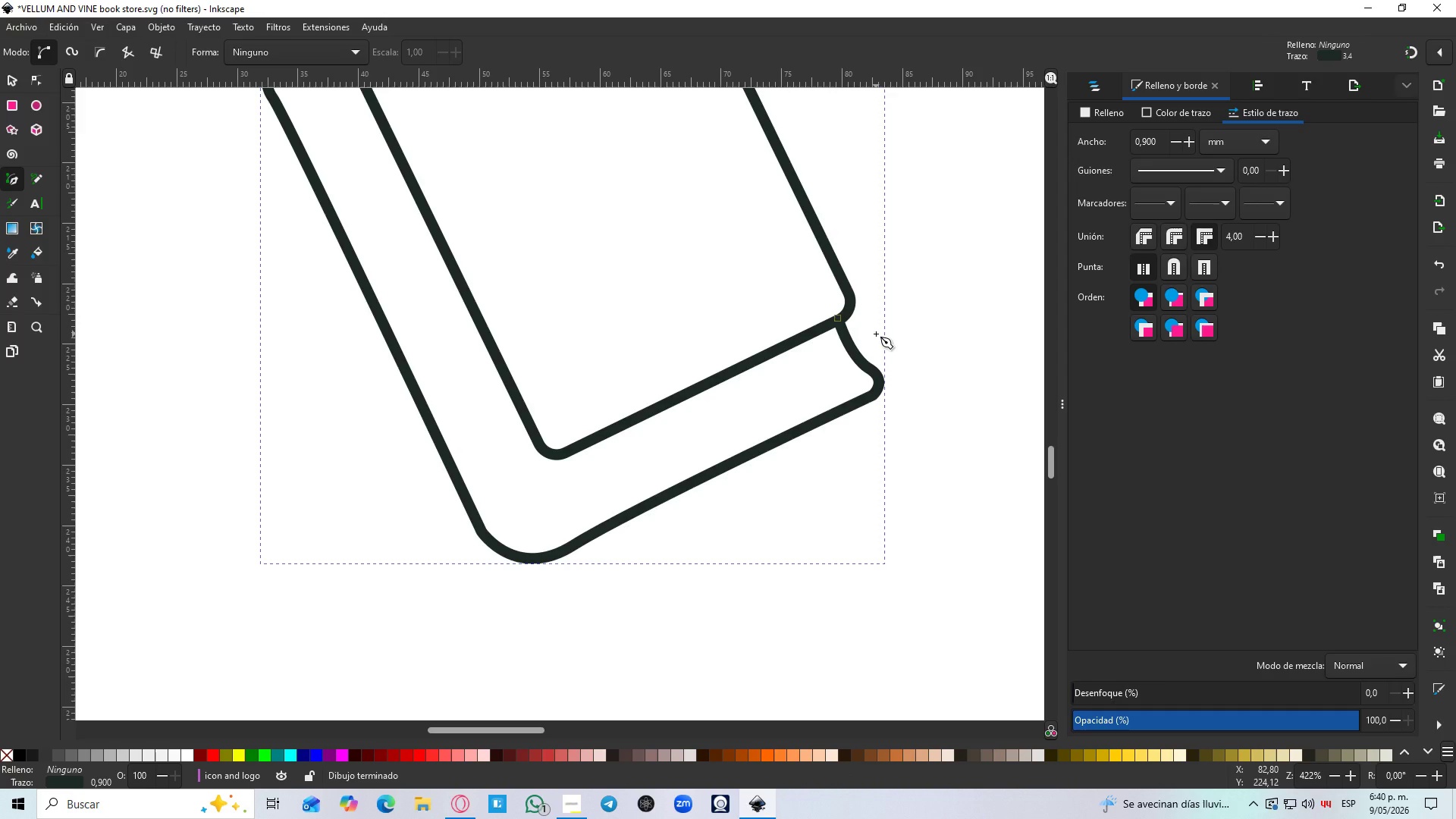 
key(Enter)
 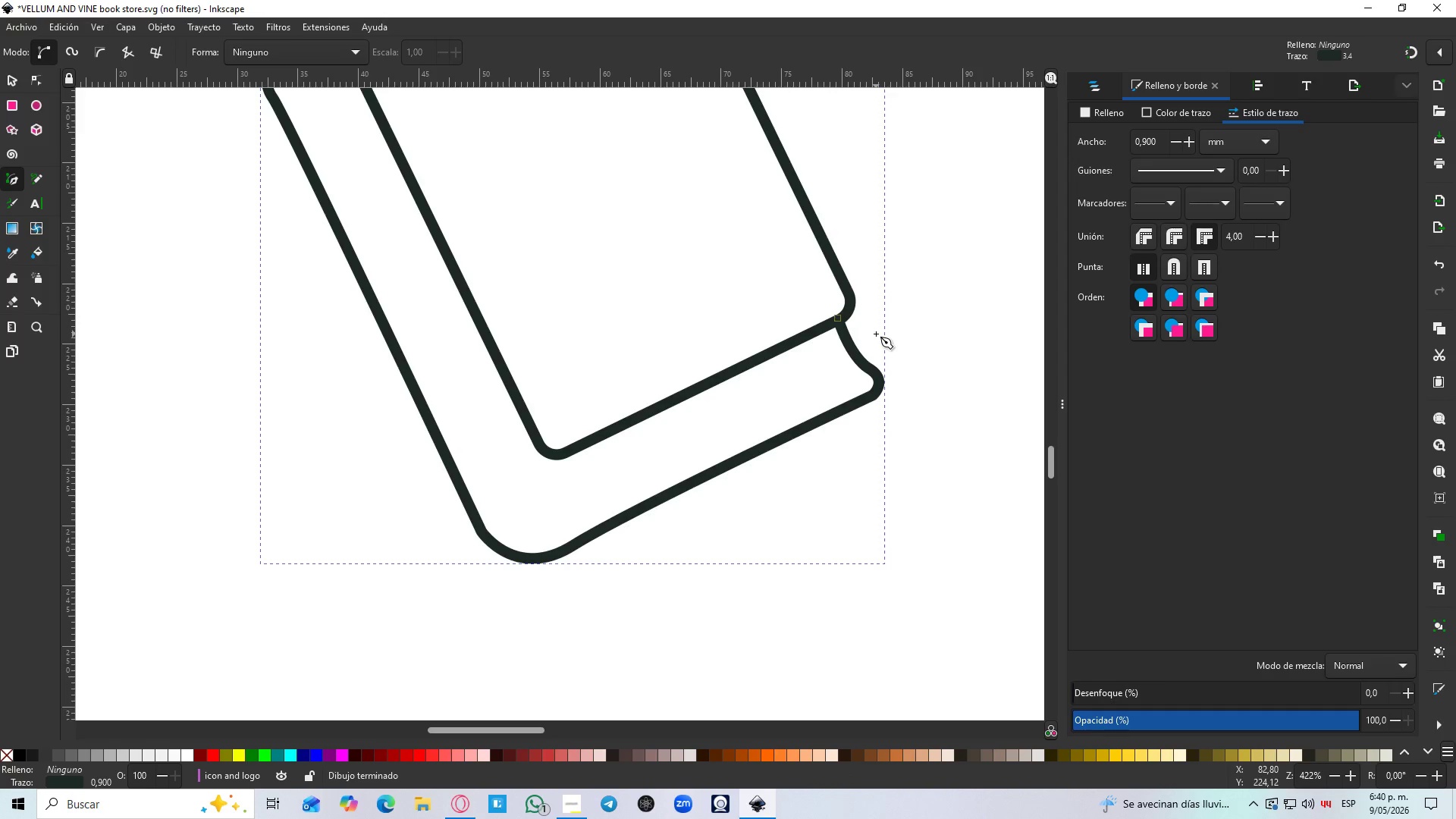 
hold_key(key=ControlLeft, duration=1.5)
scroll: coordinate [869, 331], scroll_direction: down, amount: 4.0
 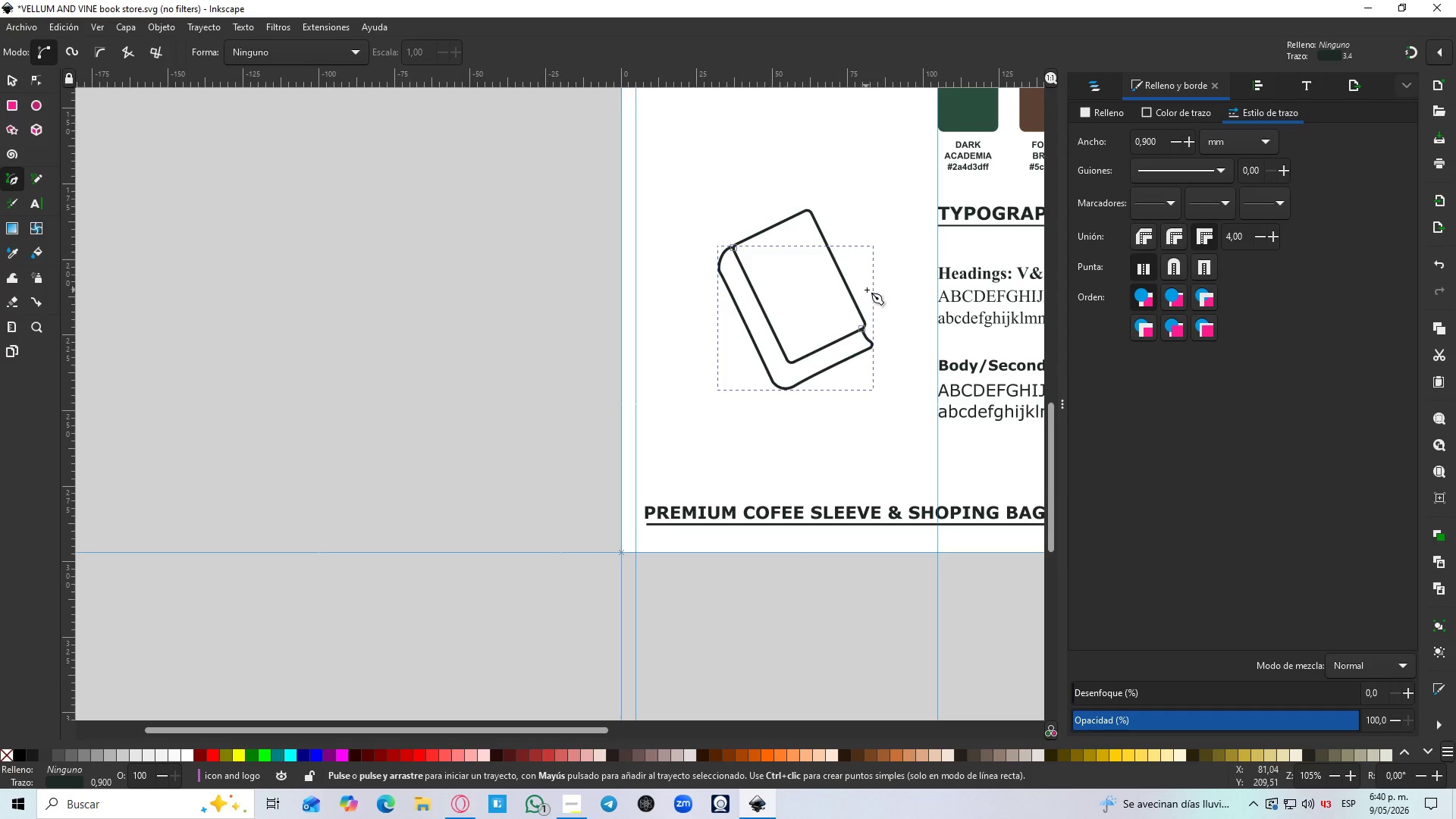 
hold_key(key=ControlLeft, duration=1.52)
 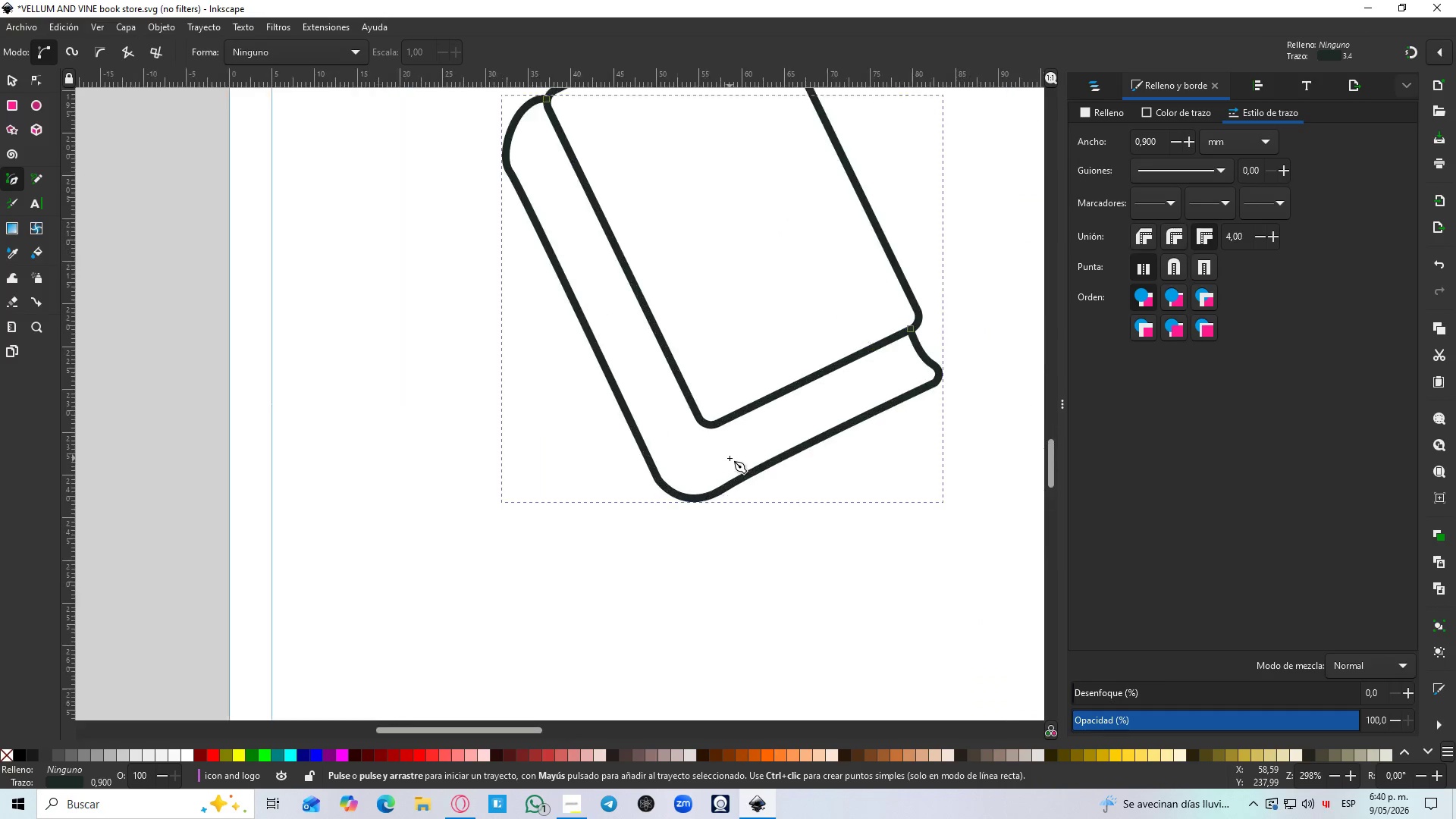 
scroll: coordinate [867, 290], scroll_direction: up, amount: 2.0
 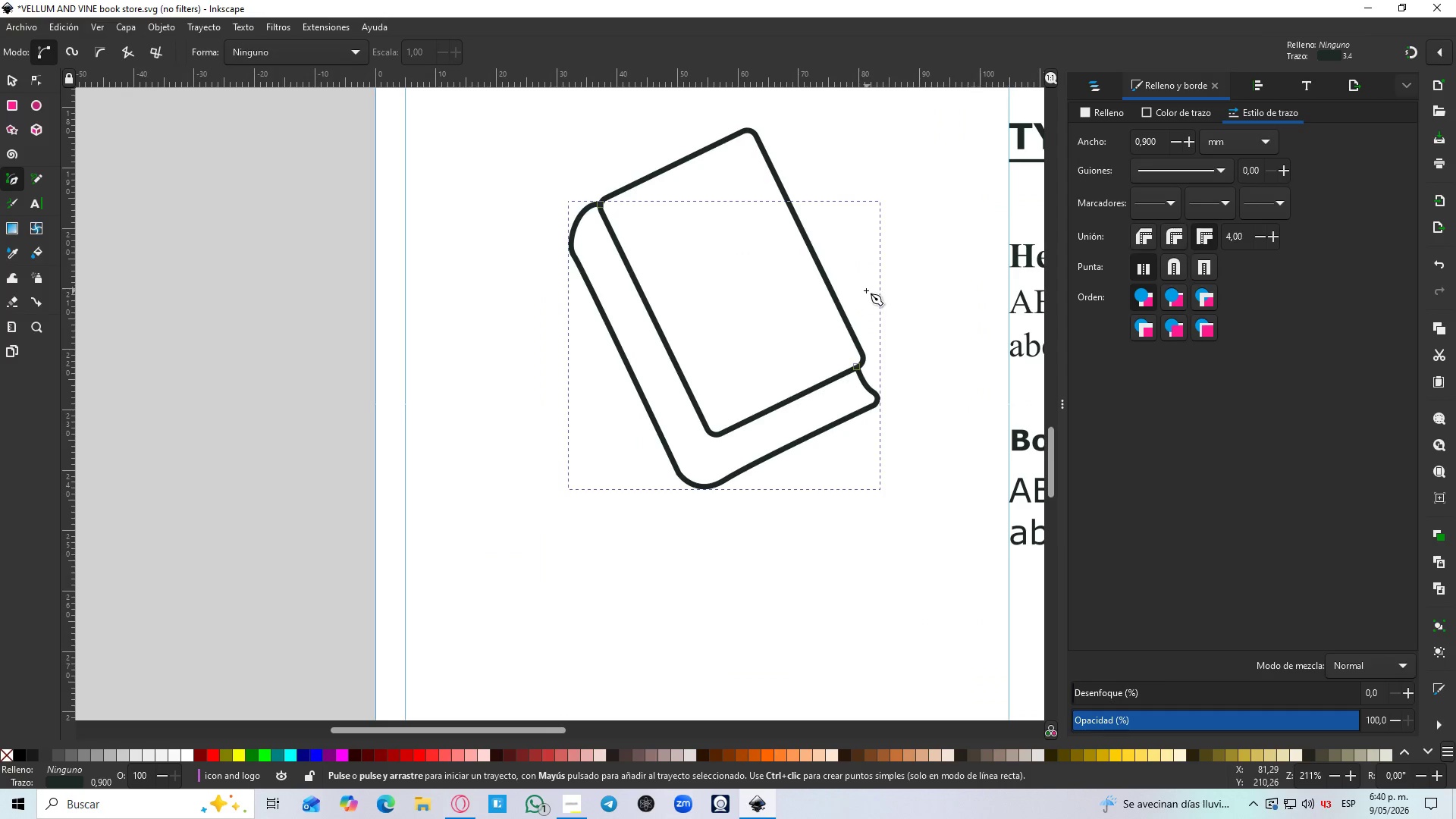 
hold_key(key=ControlLeft, duration=1.51)
scroll: coordinate [730, 458], scroll_direction: up, amount: 2.0
 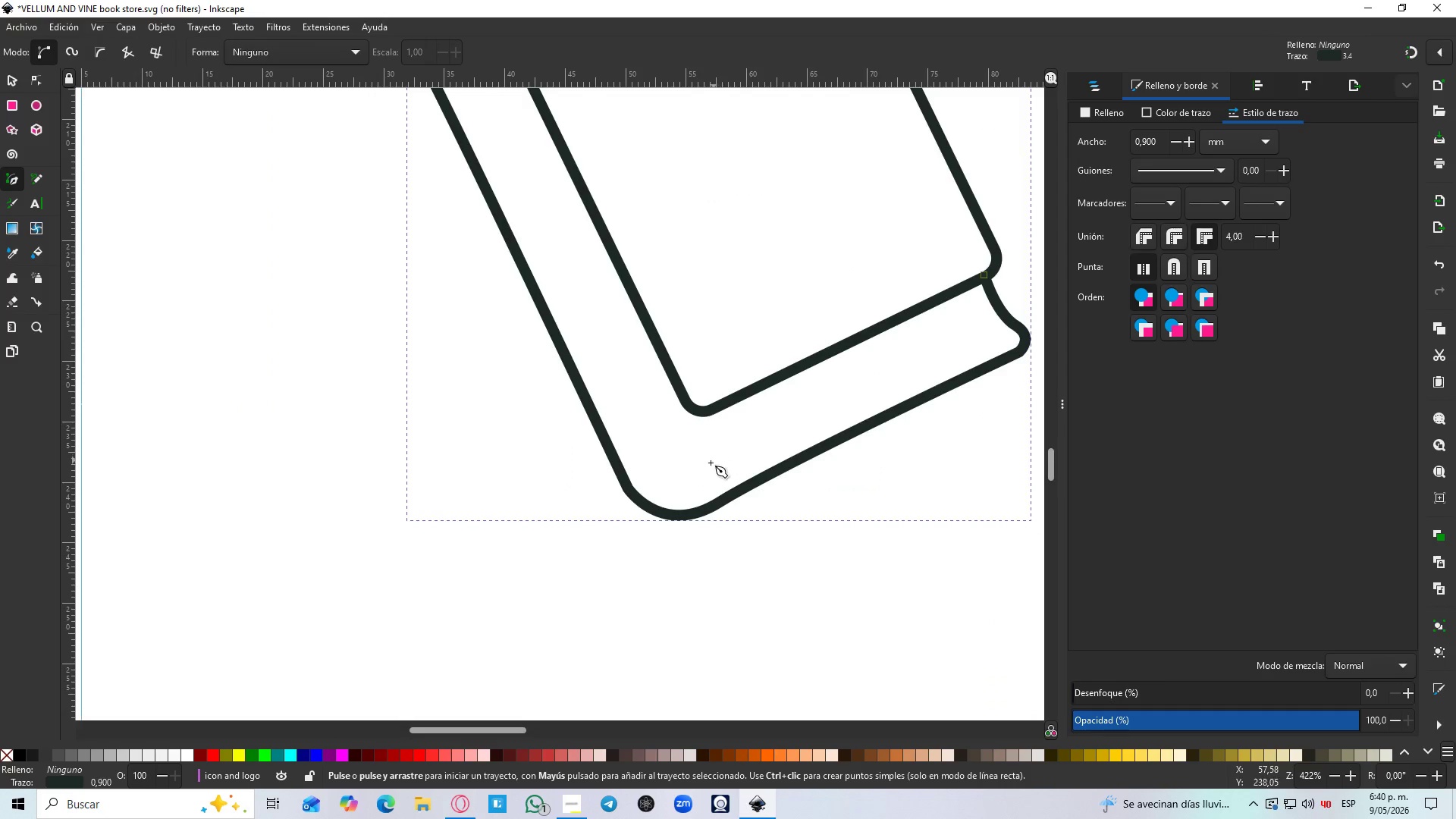 
hold_key(key=ControlLeft, duration=1.5)
 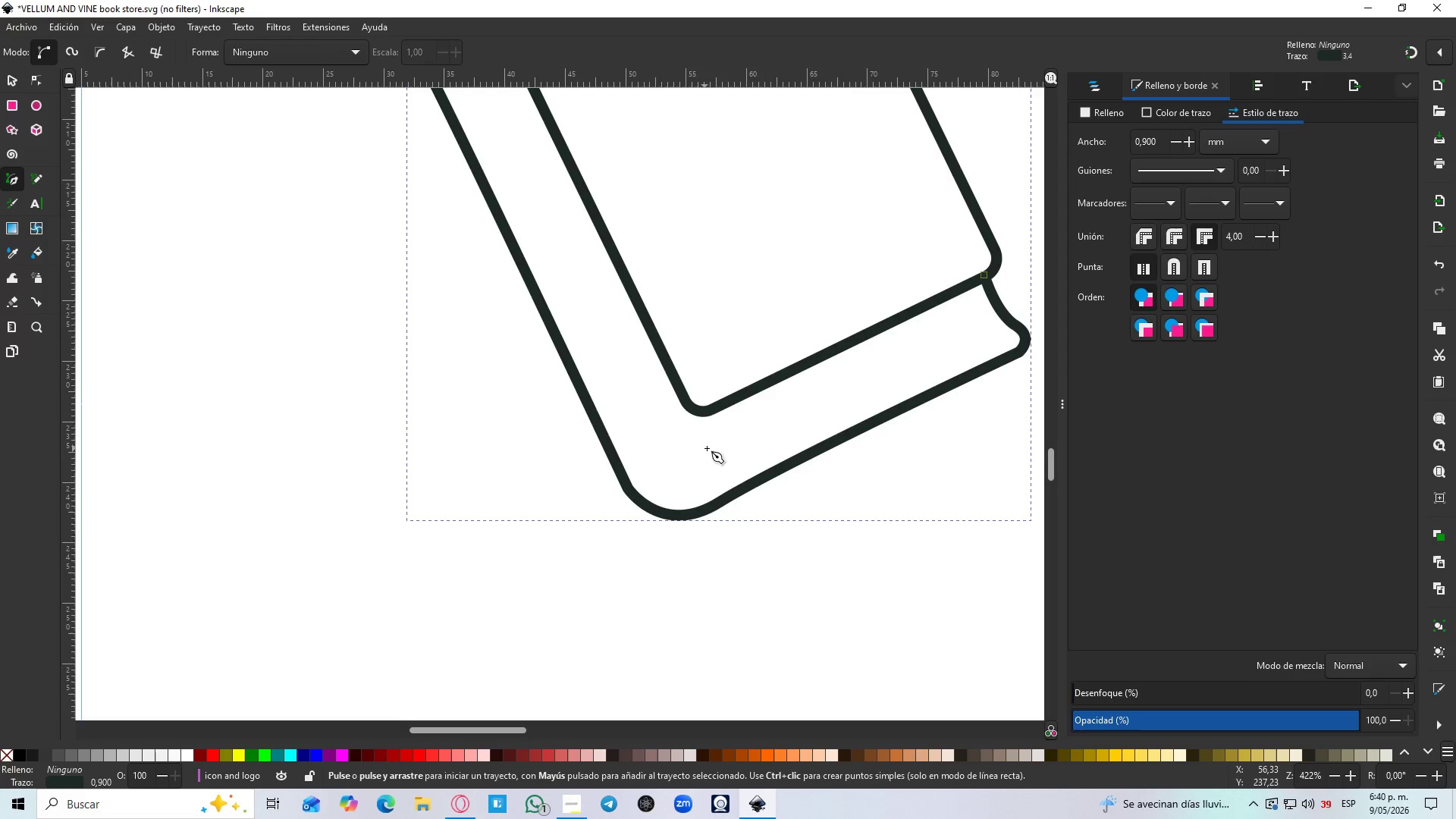 
key(Control+ControlLeft)
 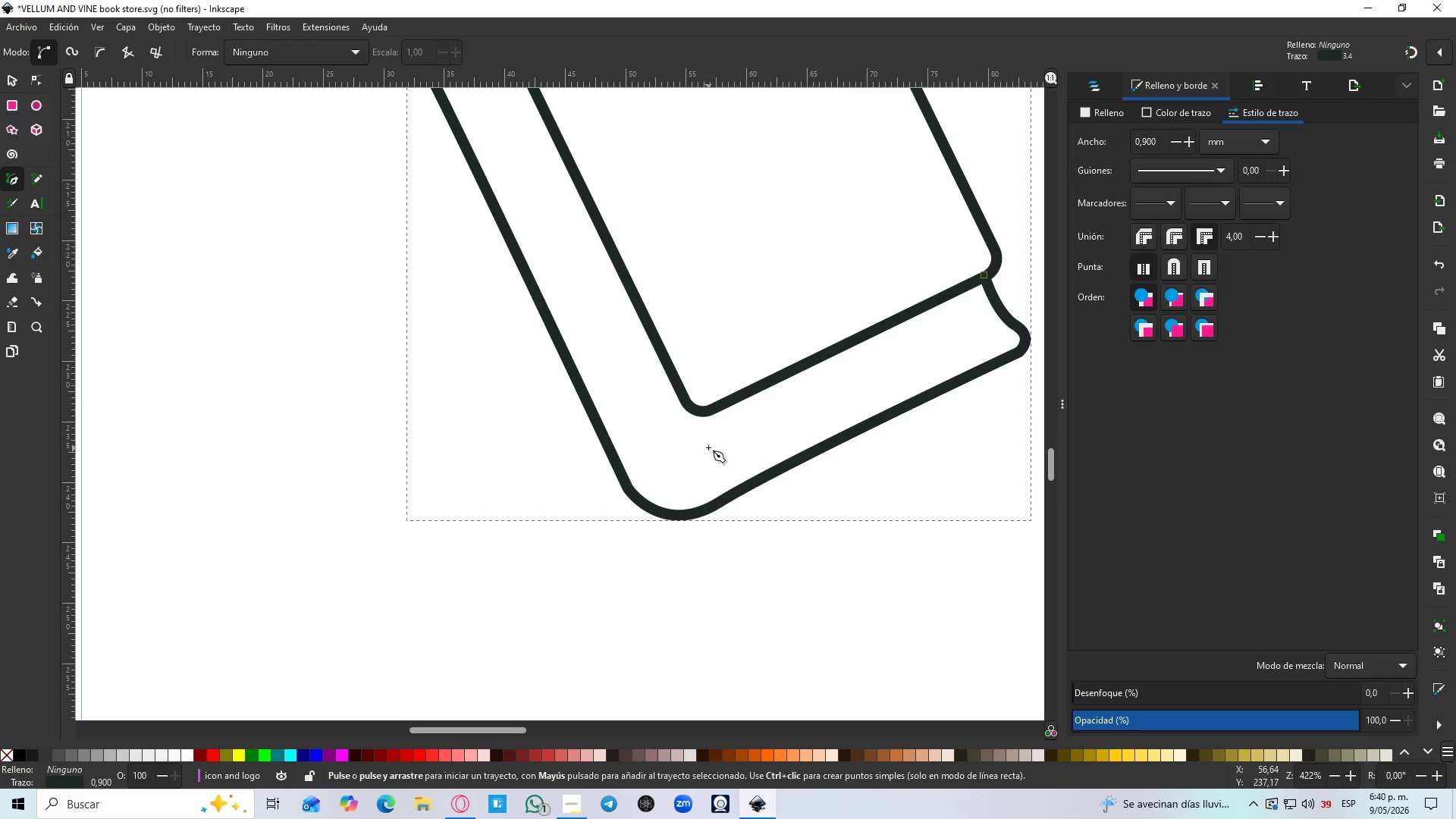 
key(Control+ControlLeft)
 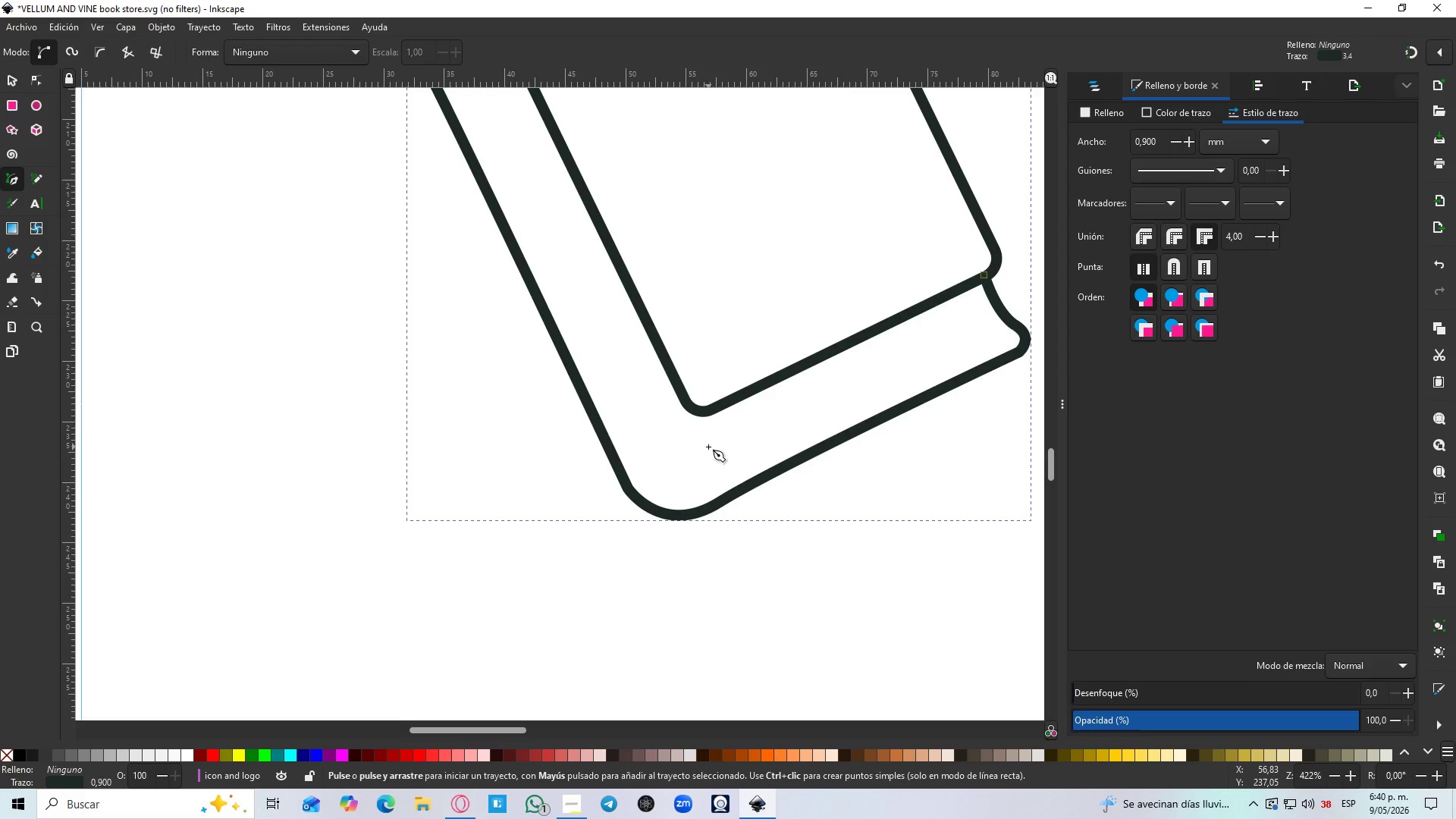 
hold_key(key=ControlLeft, duration=1.5)
 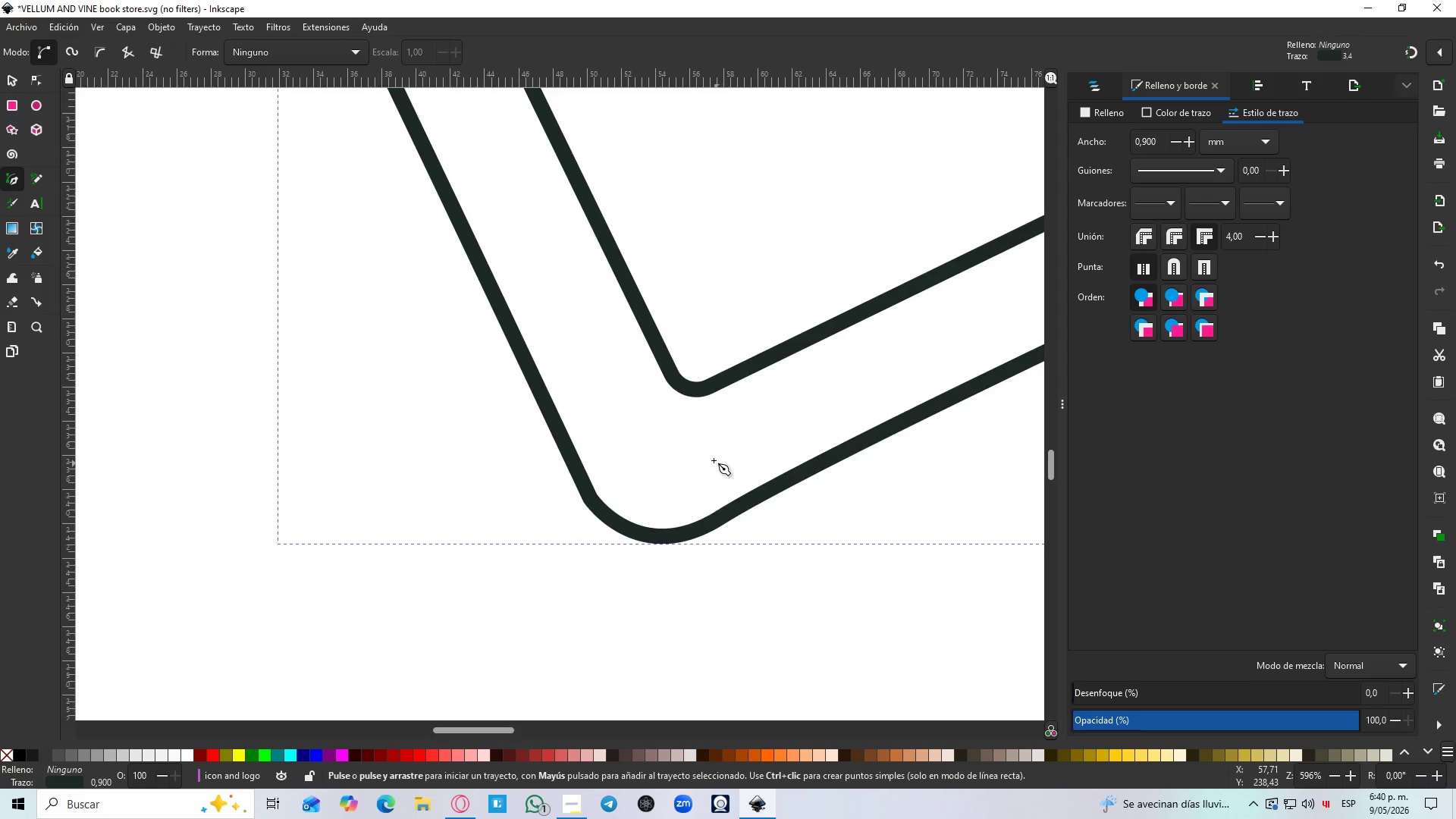 
key(Control+ControlLeft)
 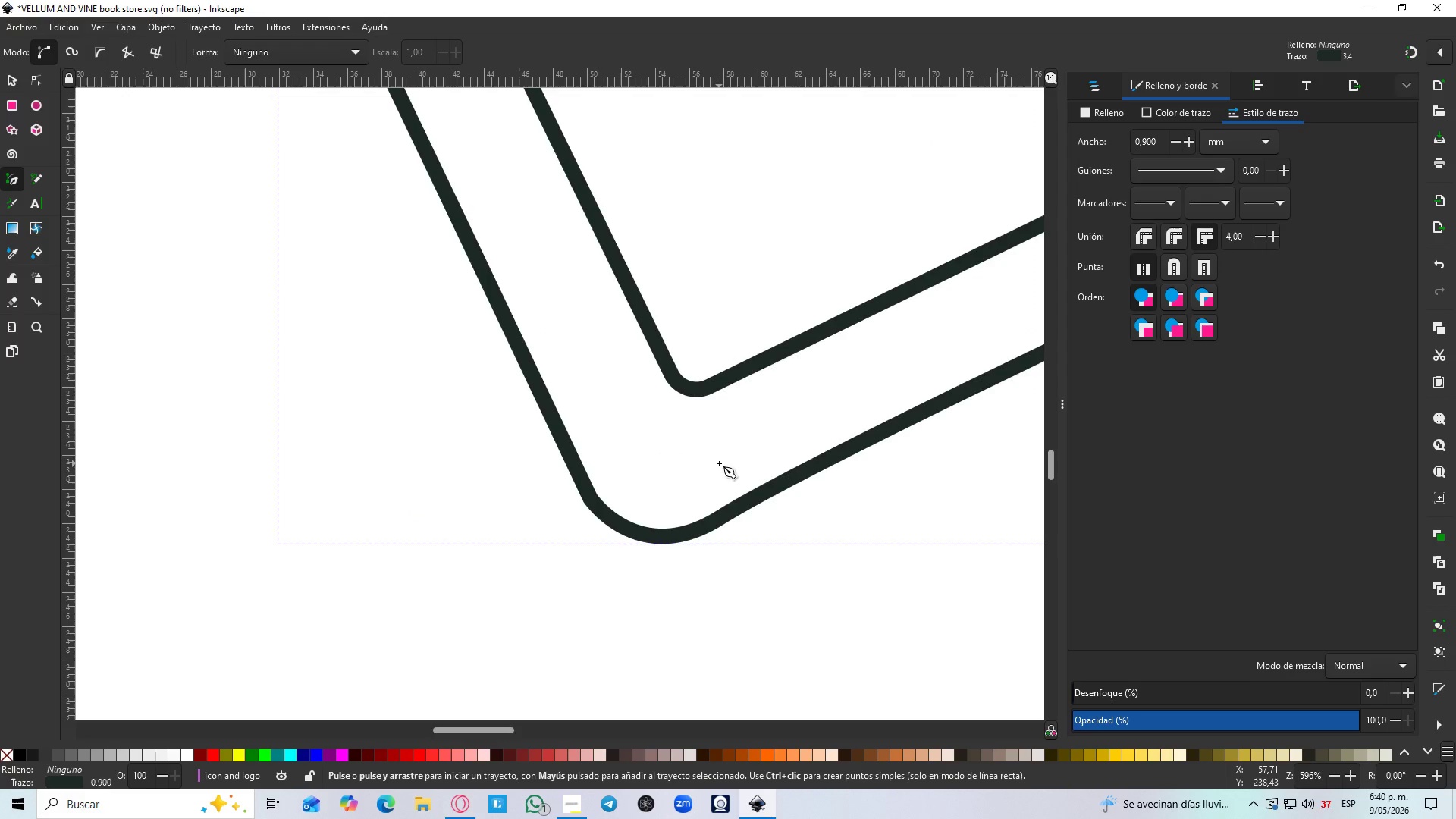 
key(Control+ControlLeft)
 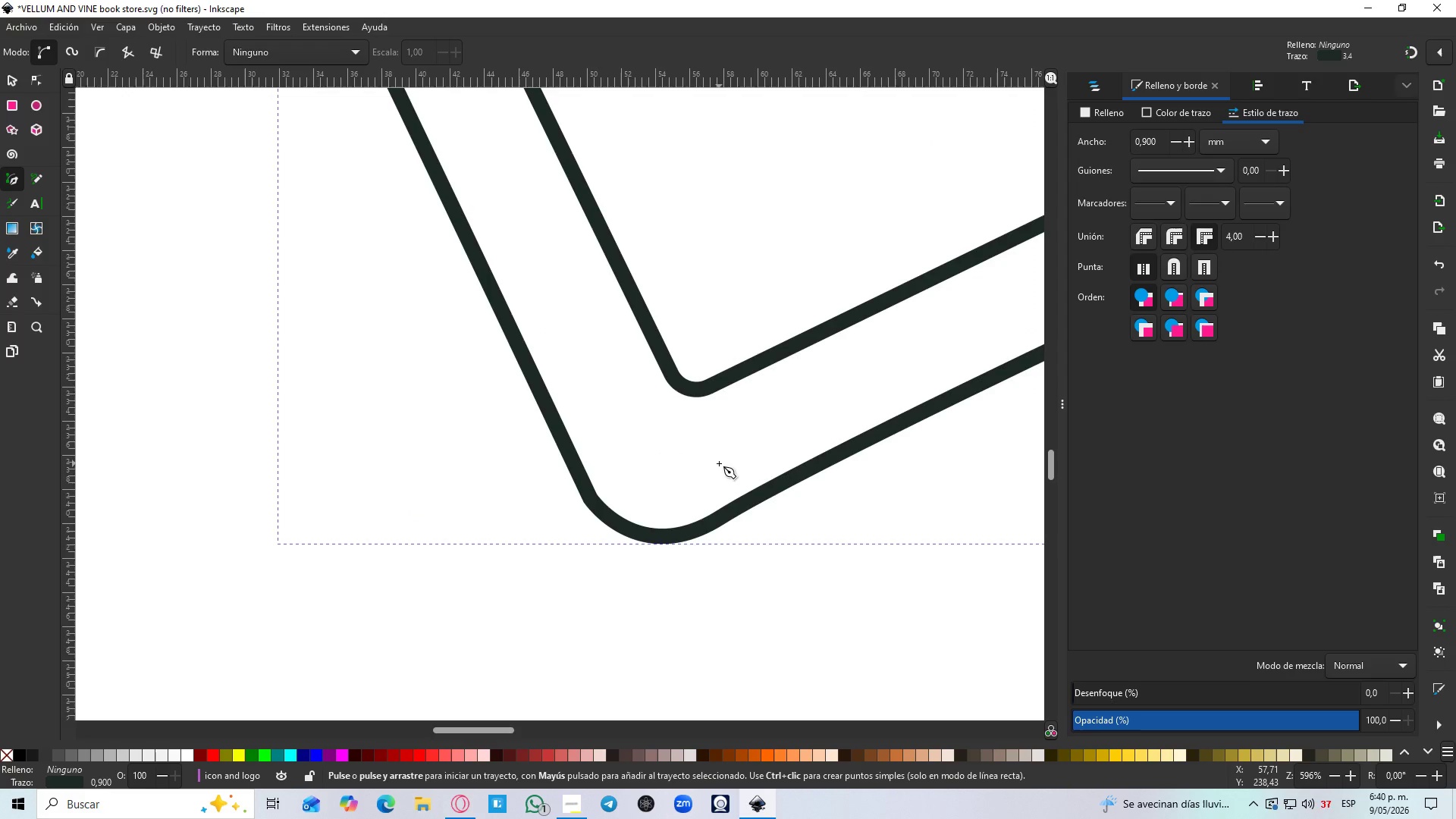 
key(Control+ControlLeft)
 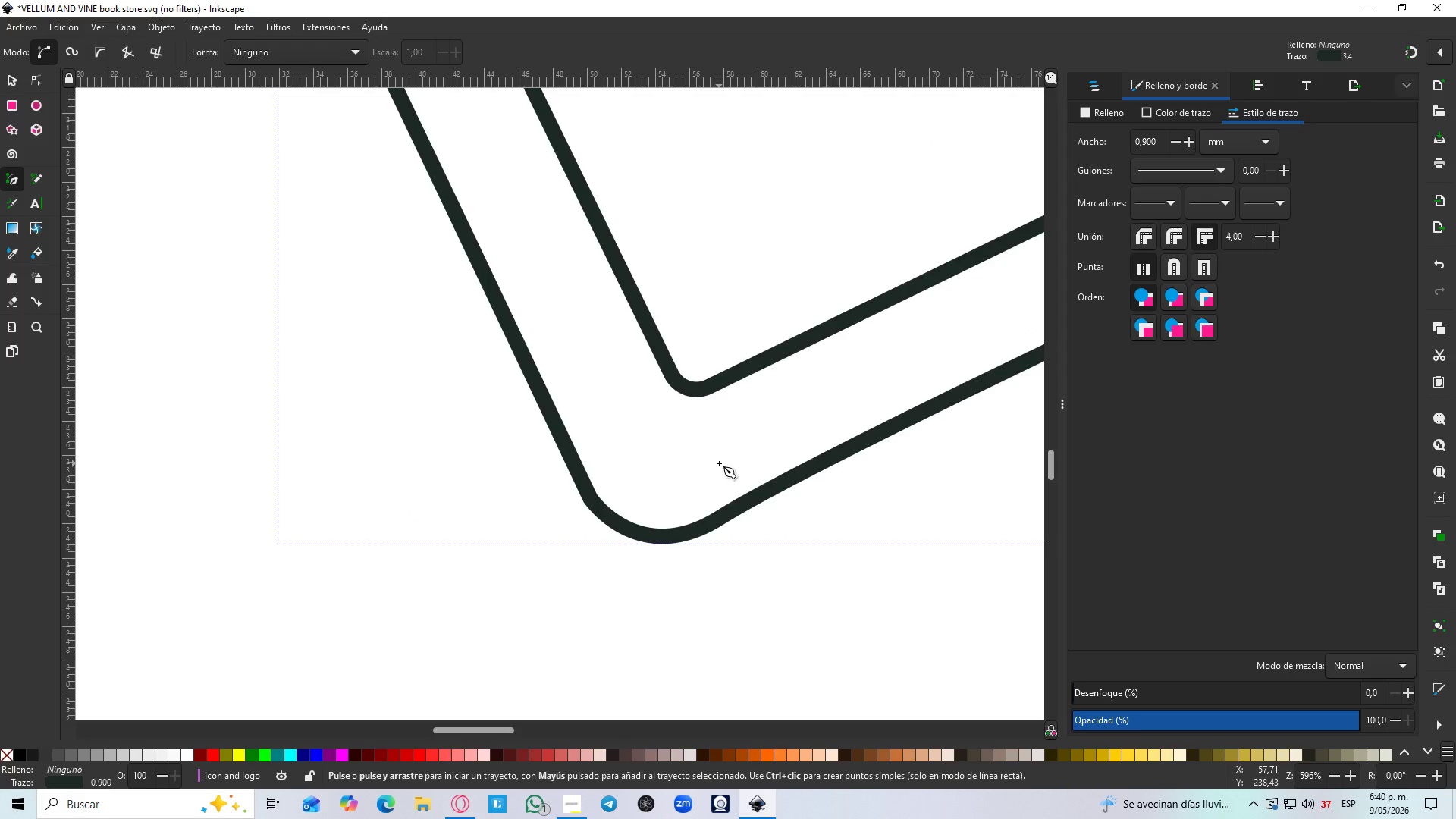 
key(Control+ControlLeft)
 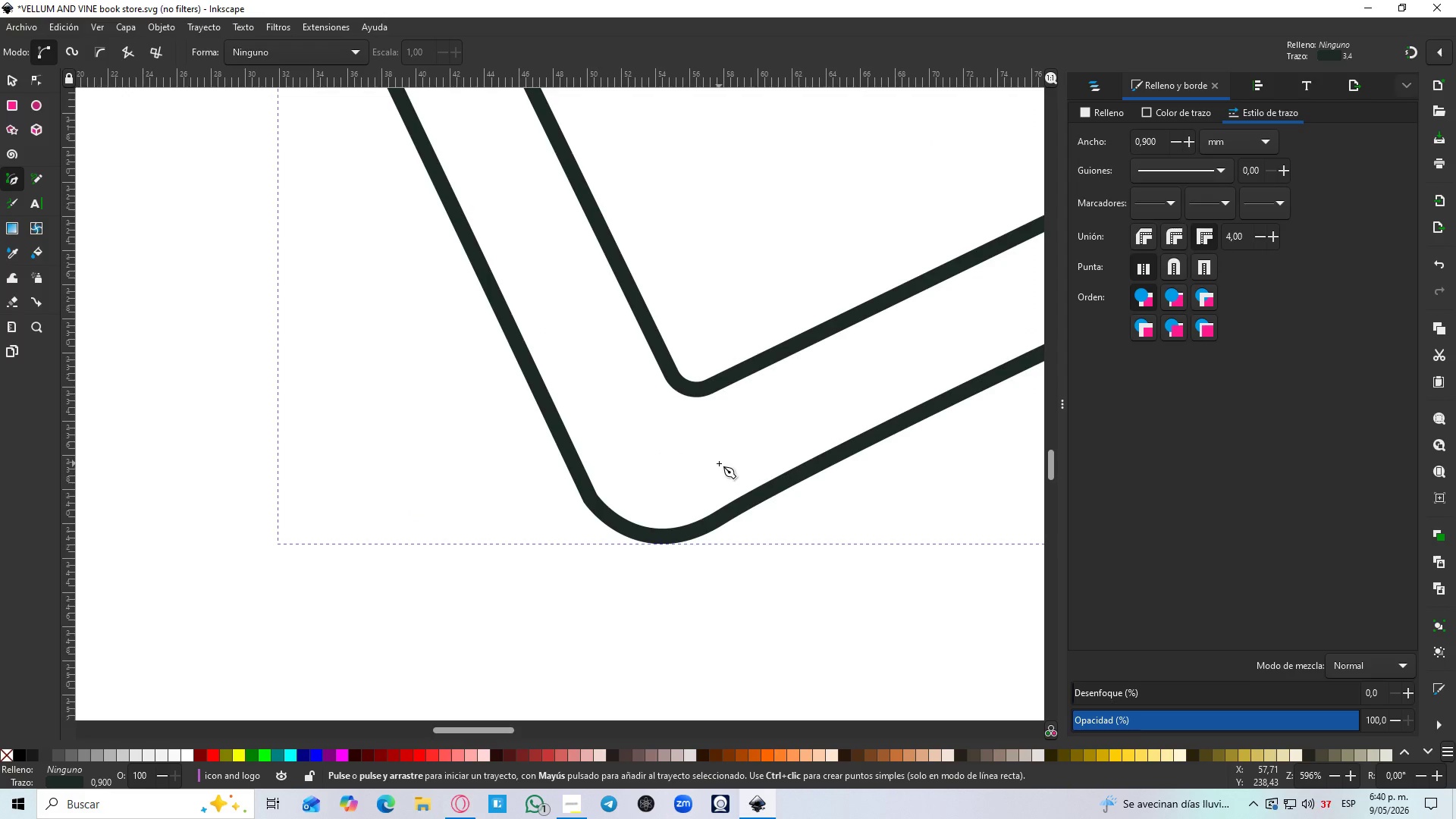 
key(Control+ControlLeft)
 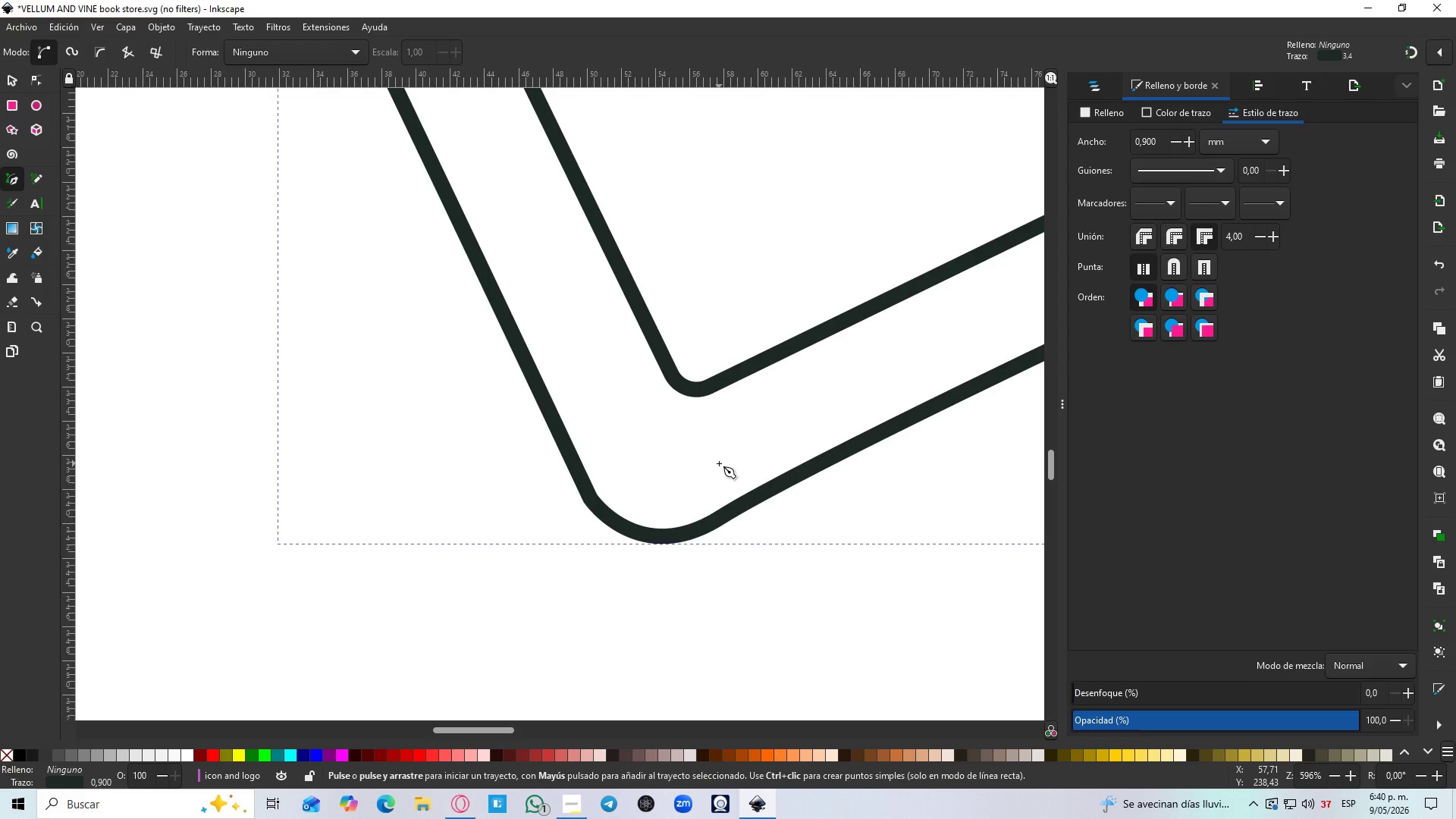 
key(Control+ControlLeft)
 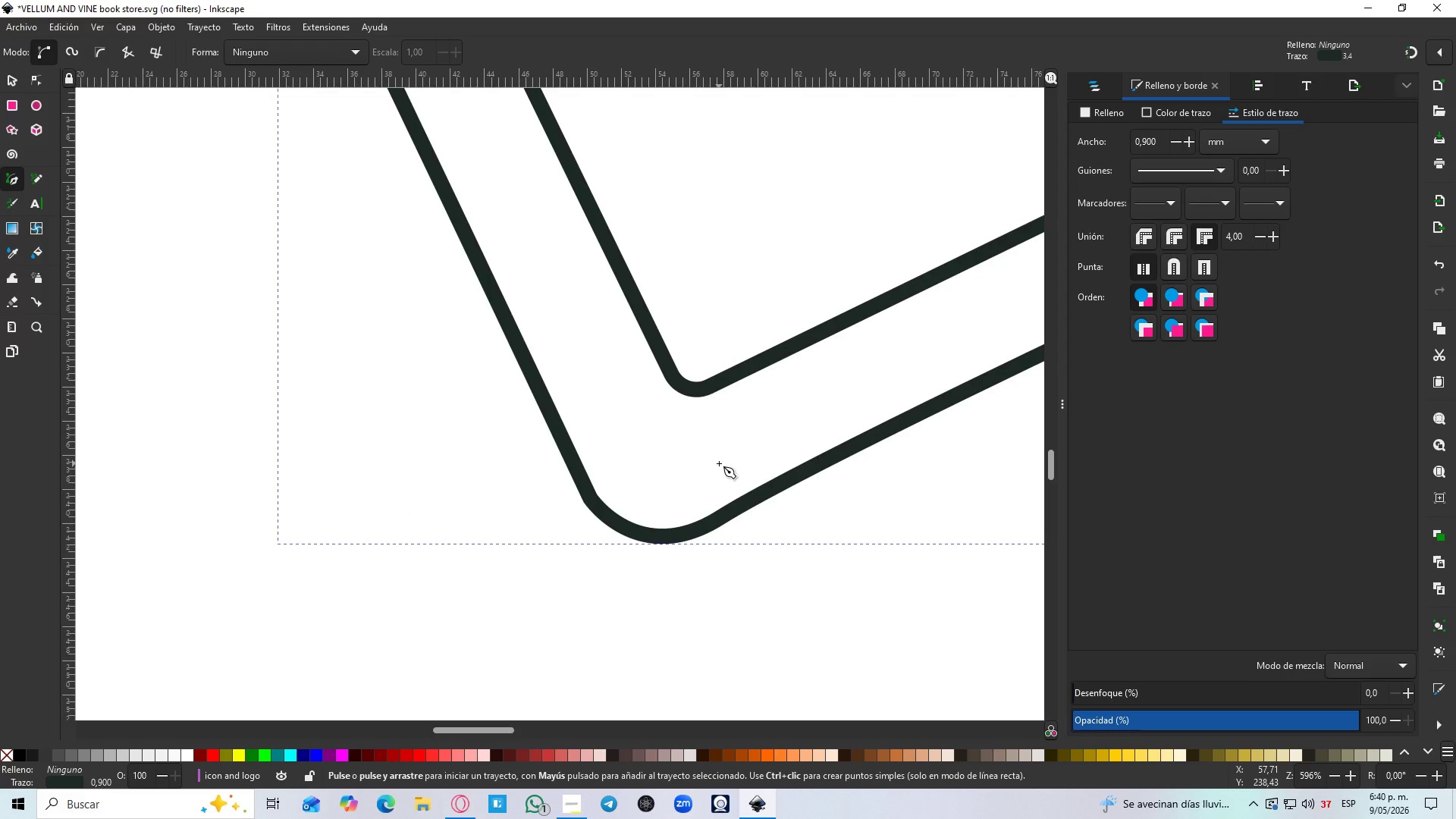 
key(Control+ControlLeft)
 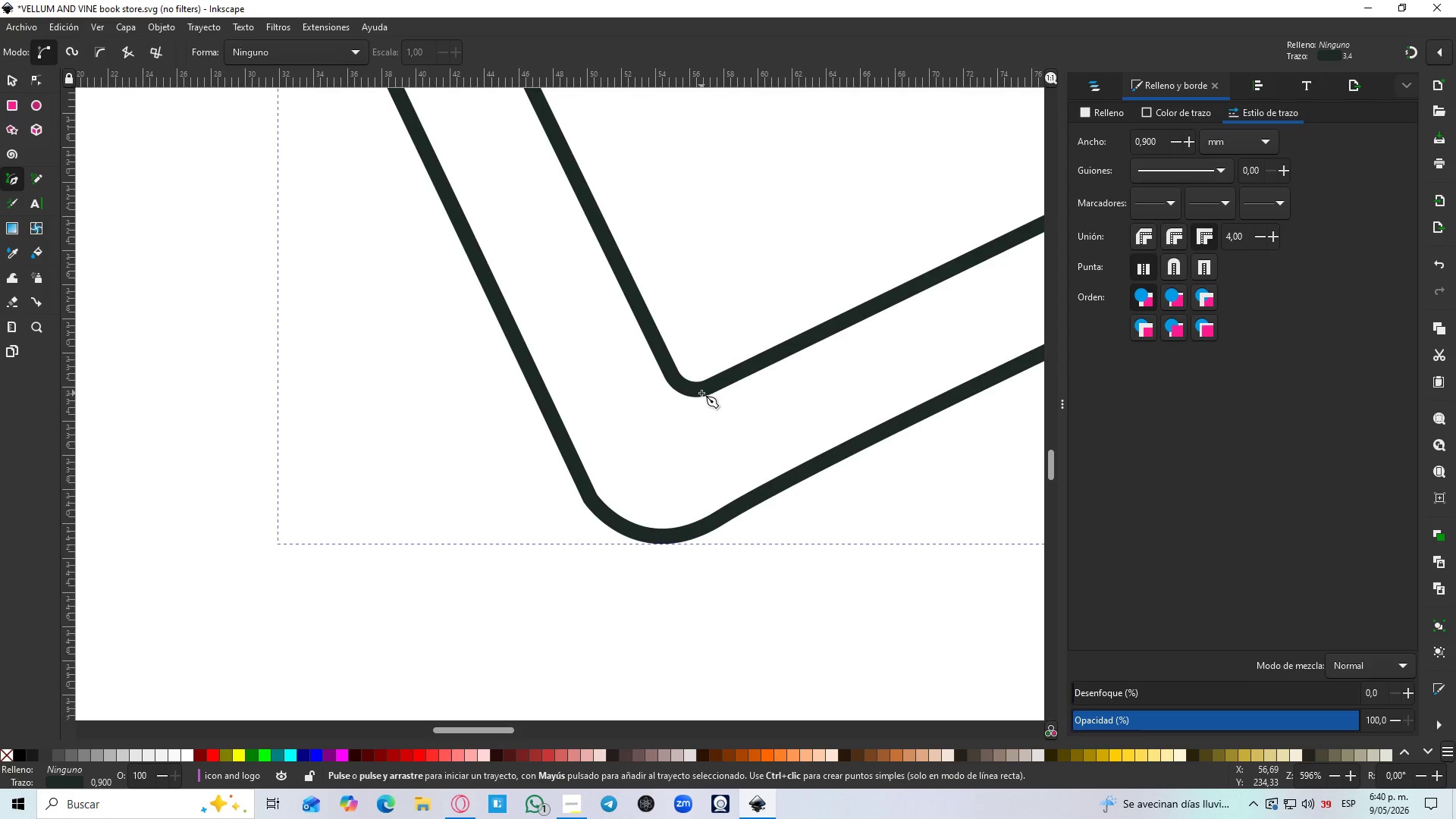 
scroll: coordinate [719, 463], scroll_direction: up, amount: 1.0
 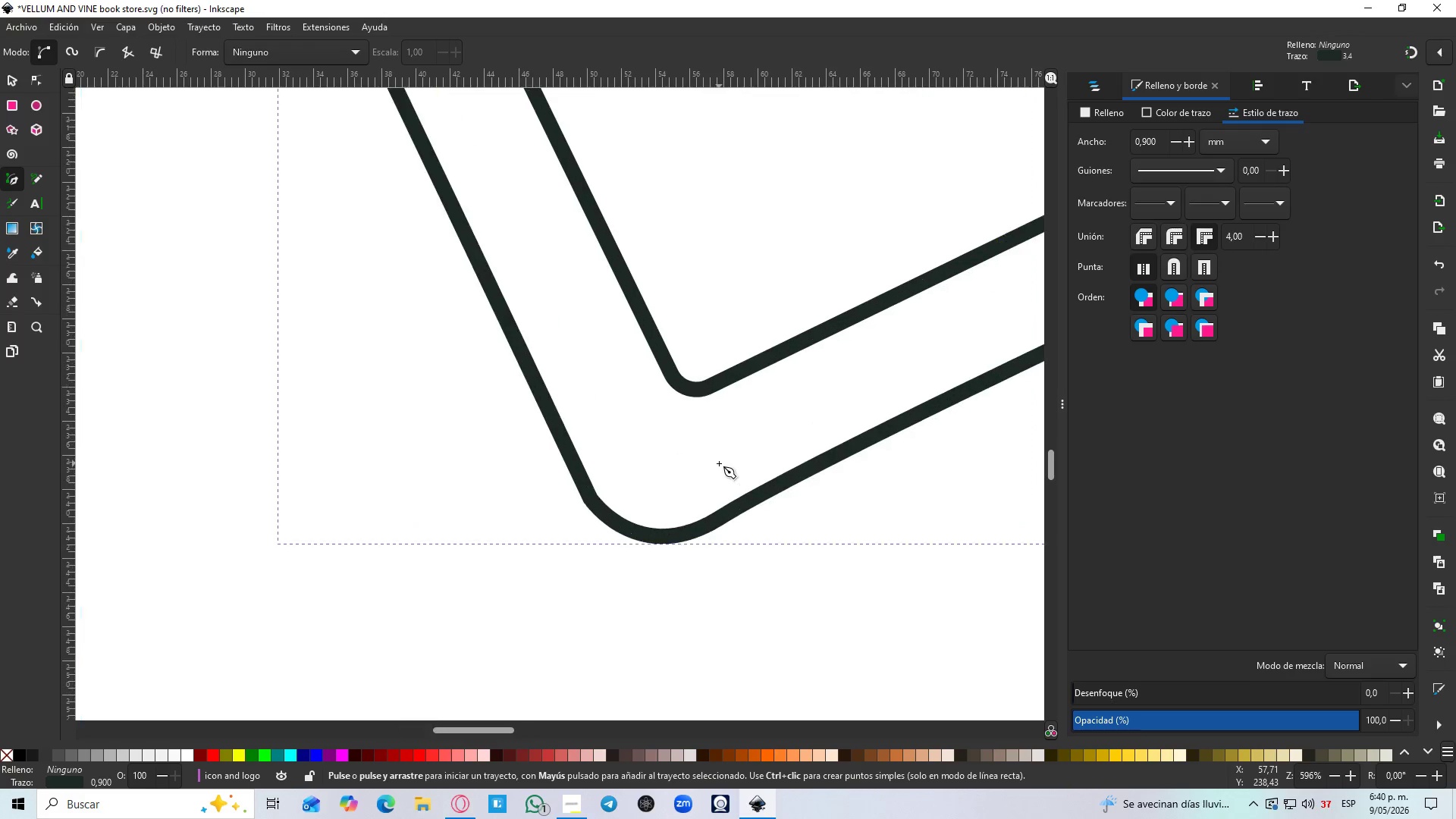 
hold_key(key=ControlLeft, duration=1.52)
scroll: coordinate [701, 393], scroll_direction: down, amount: 4.0
 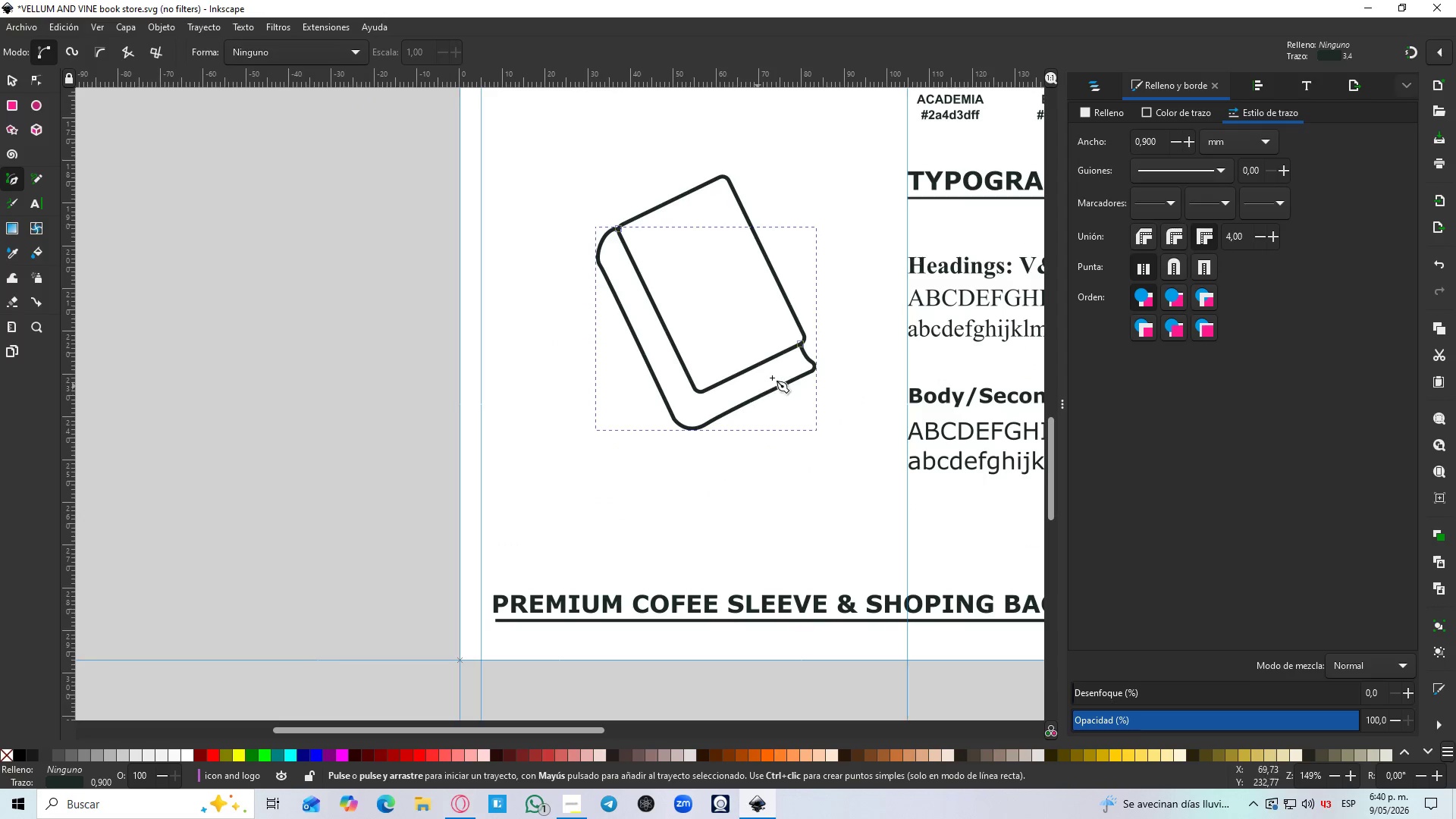 
hold_key(key=ControlLeft, duration=0.75)
 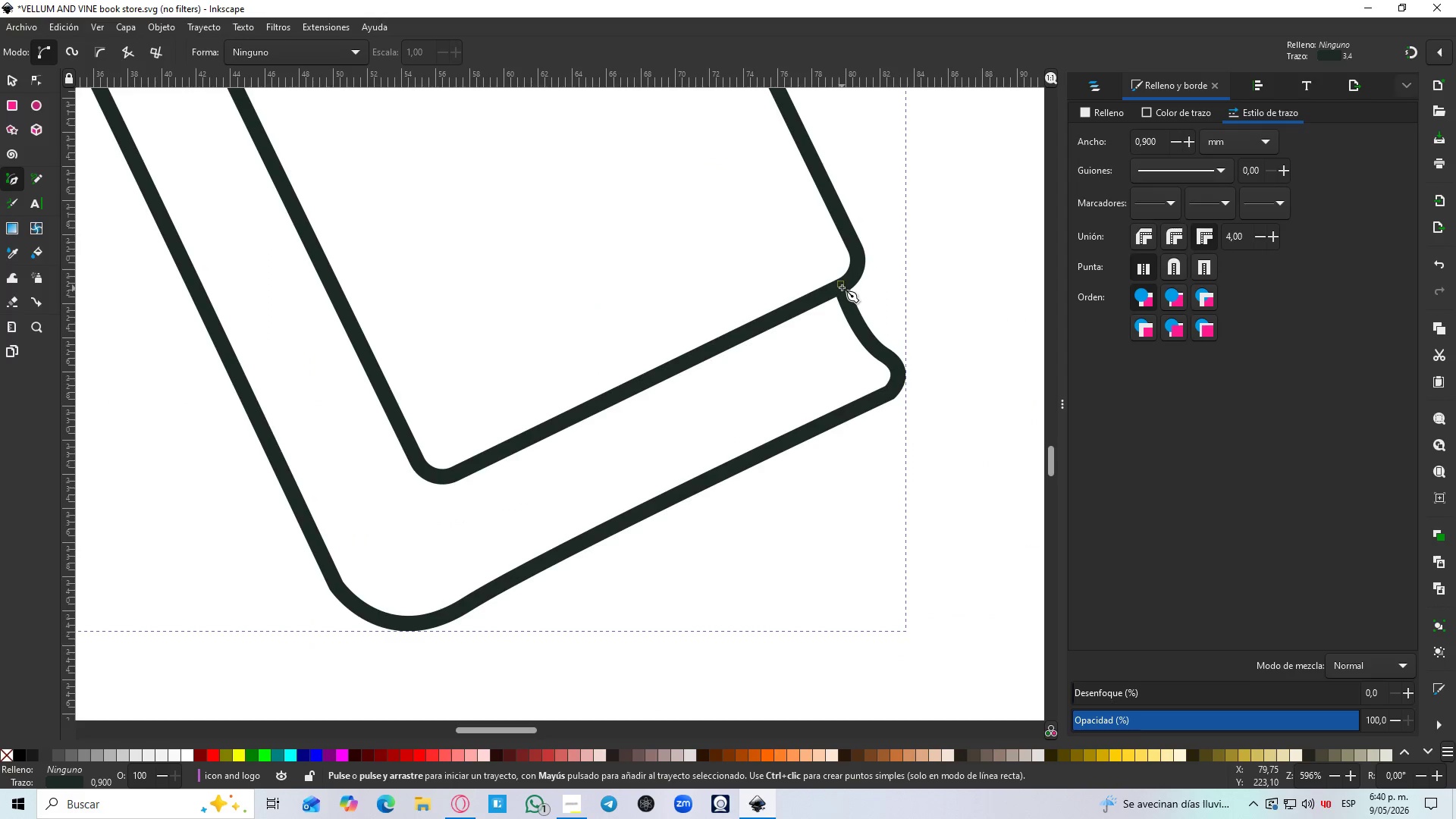 
scroll: coordinate [842, 306], scroll_direction: up, amount: 4.0
 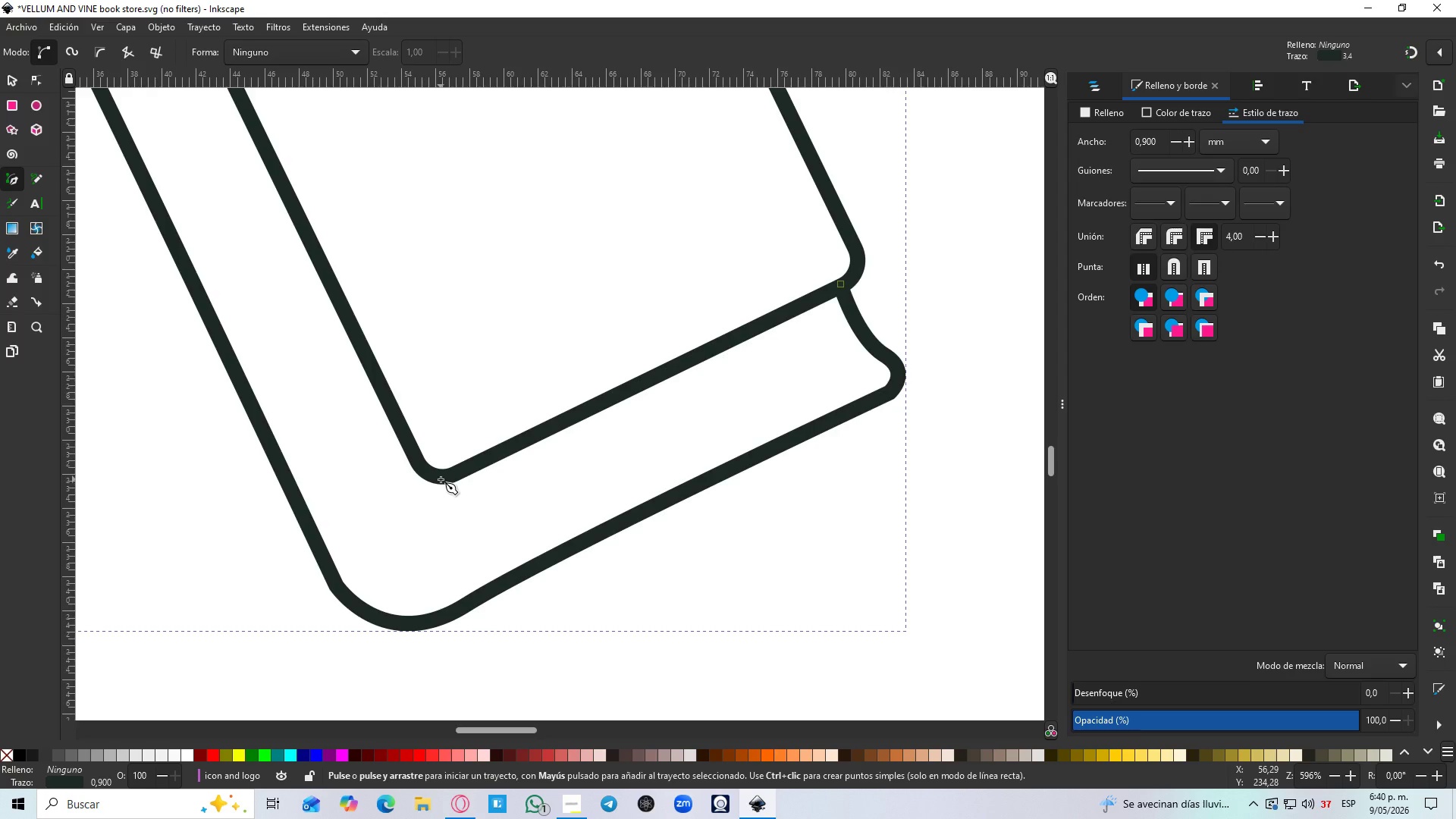 
wait(5.67)
 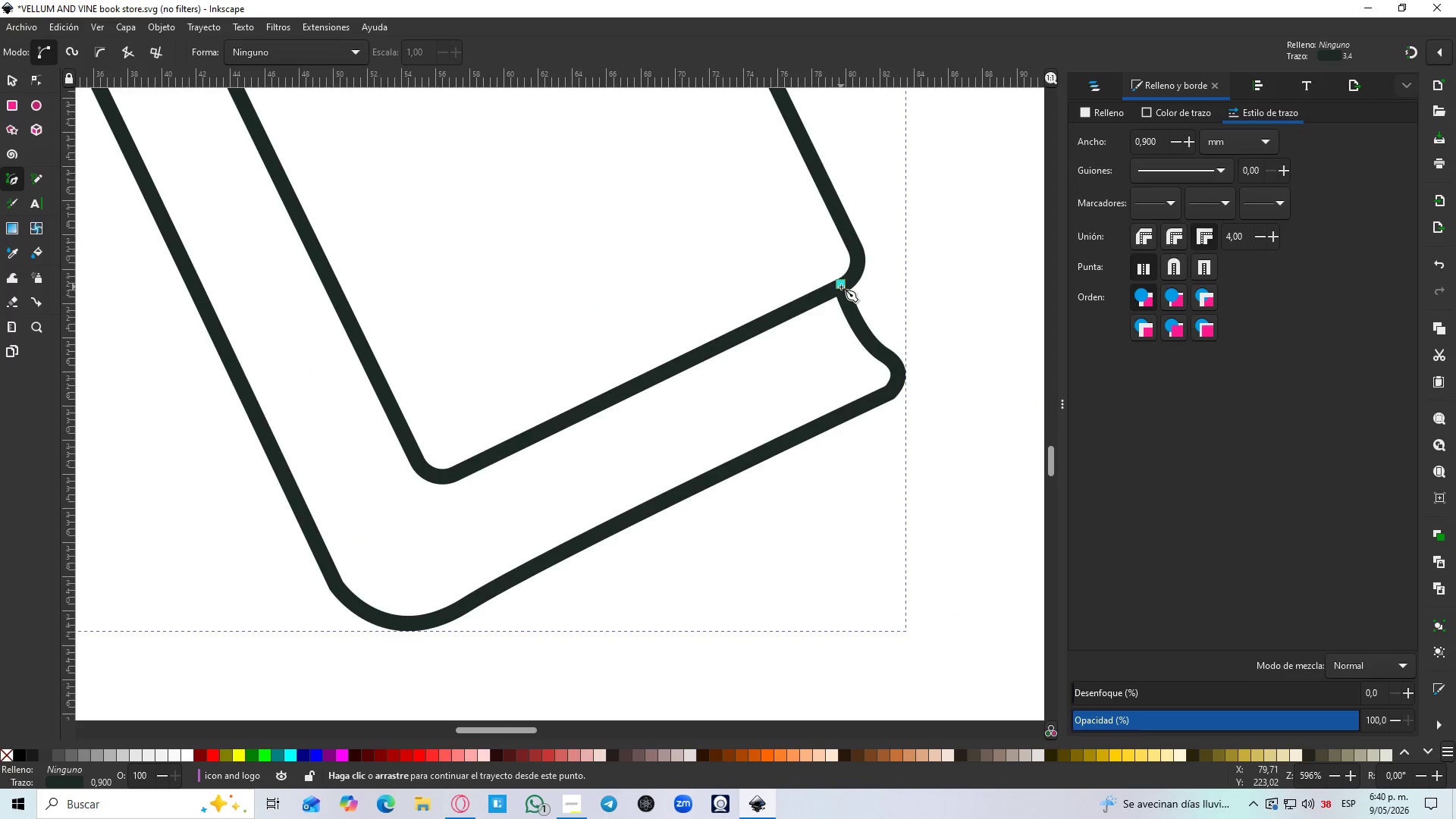 
left_click([441, 479])
 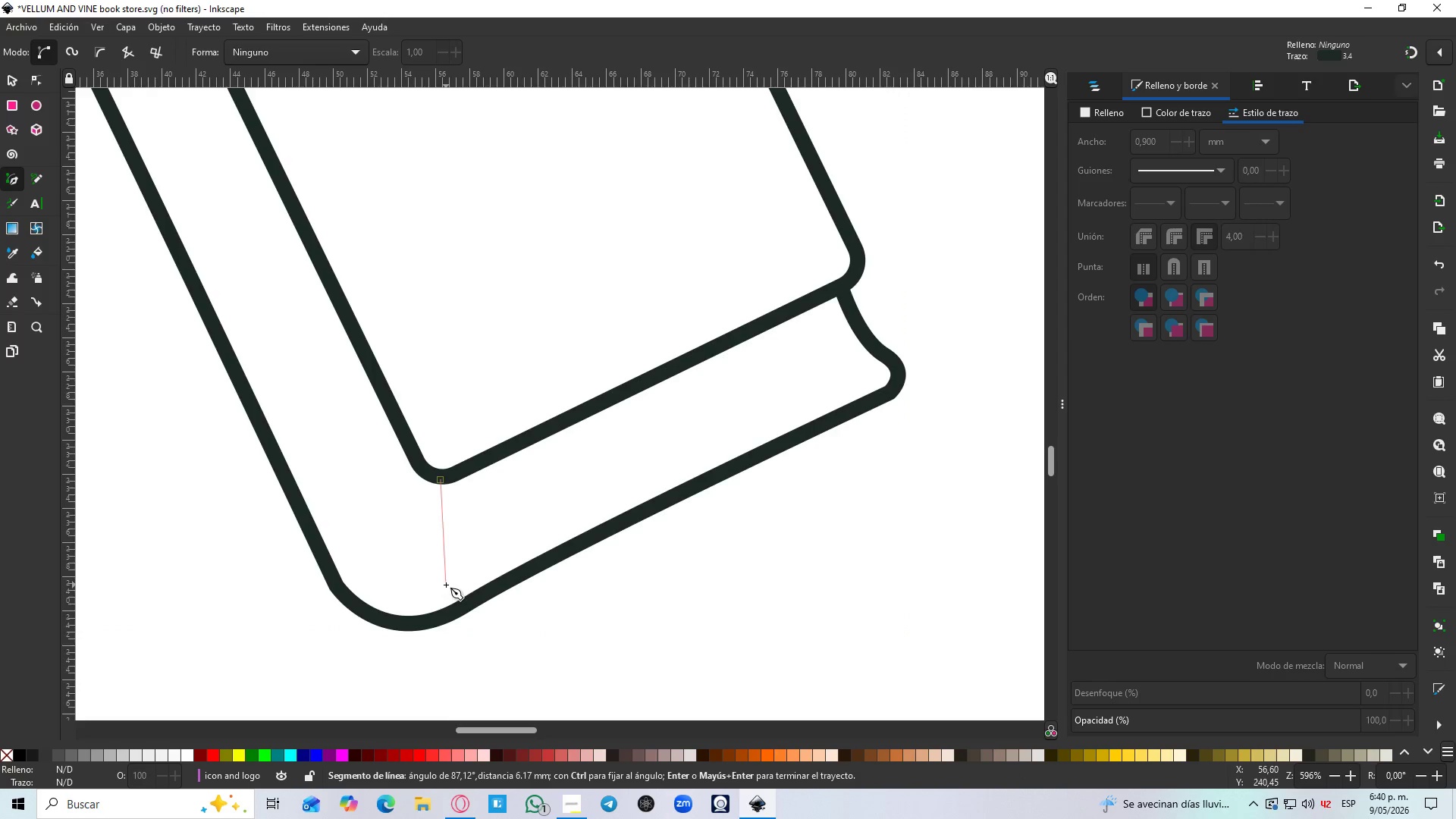 
left_click_drag(start_coordinate=[446, 585], to_coordinate=[516, 585])
 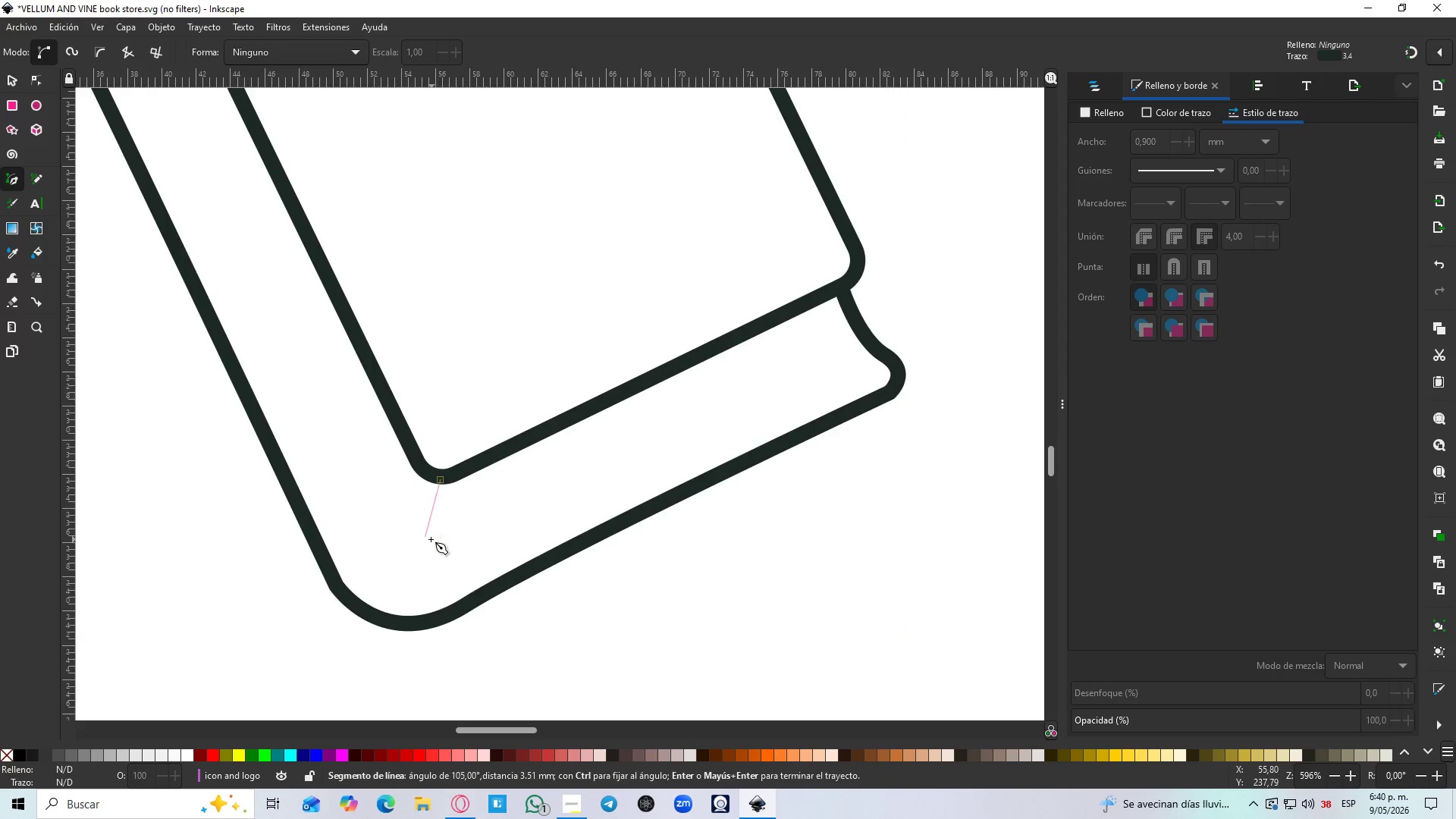 
key(Control+Z)
 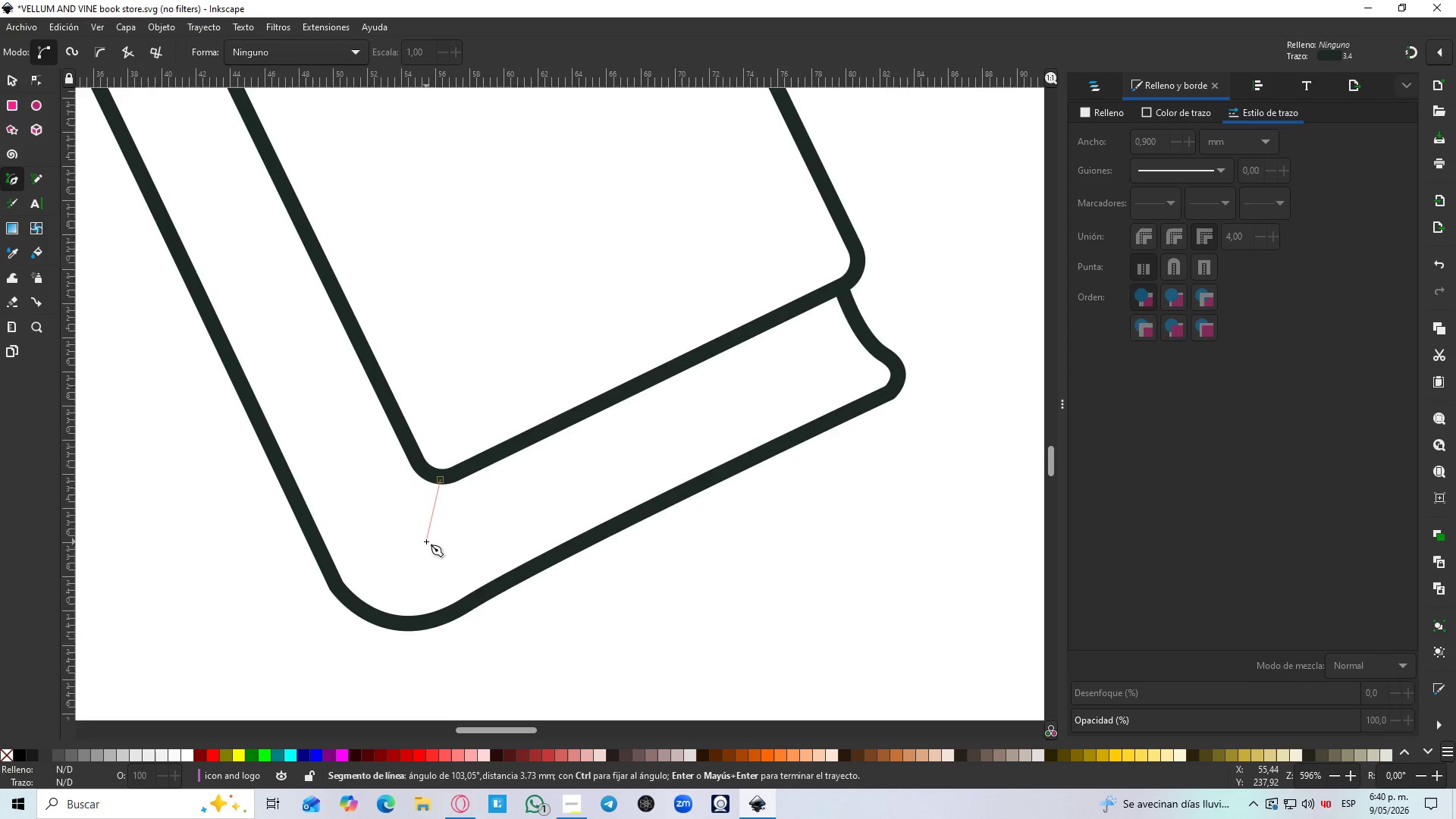 
hold_key(key=ControlLeft, duration=1.5)
scroll: coordinate [425, 541], scroll_direction: down, amount: 3.0
 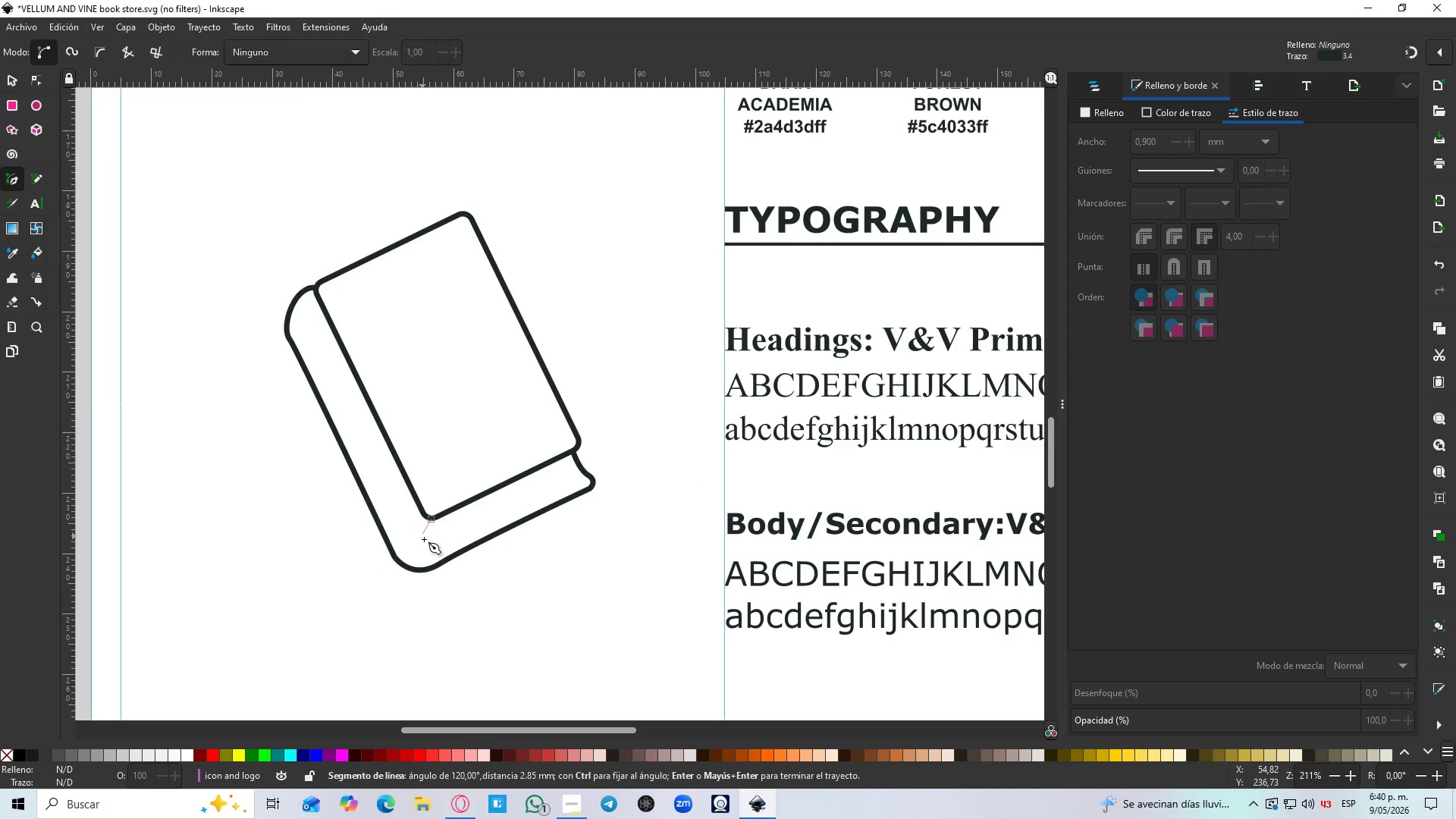 
key(Control+ControlLeft)
 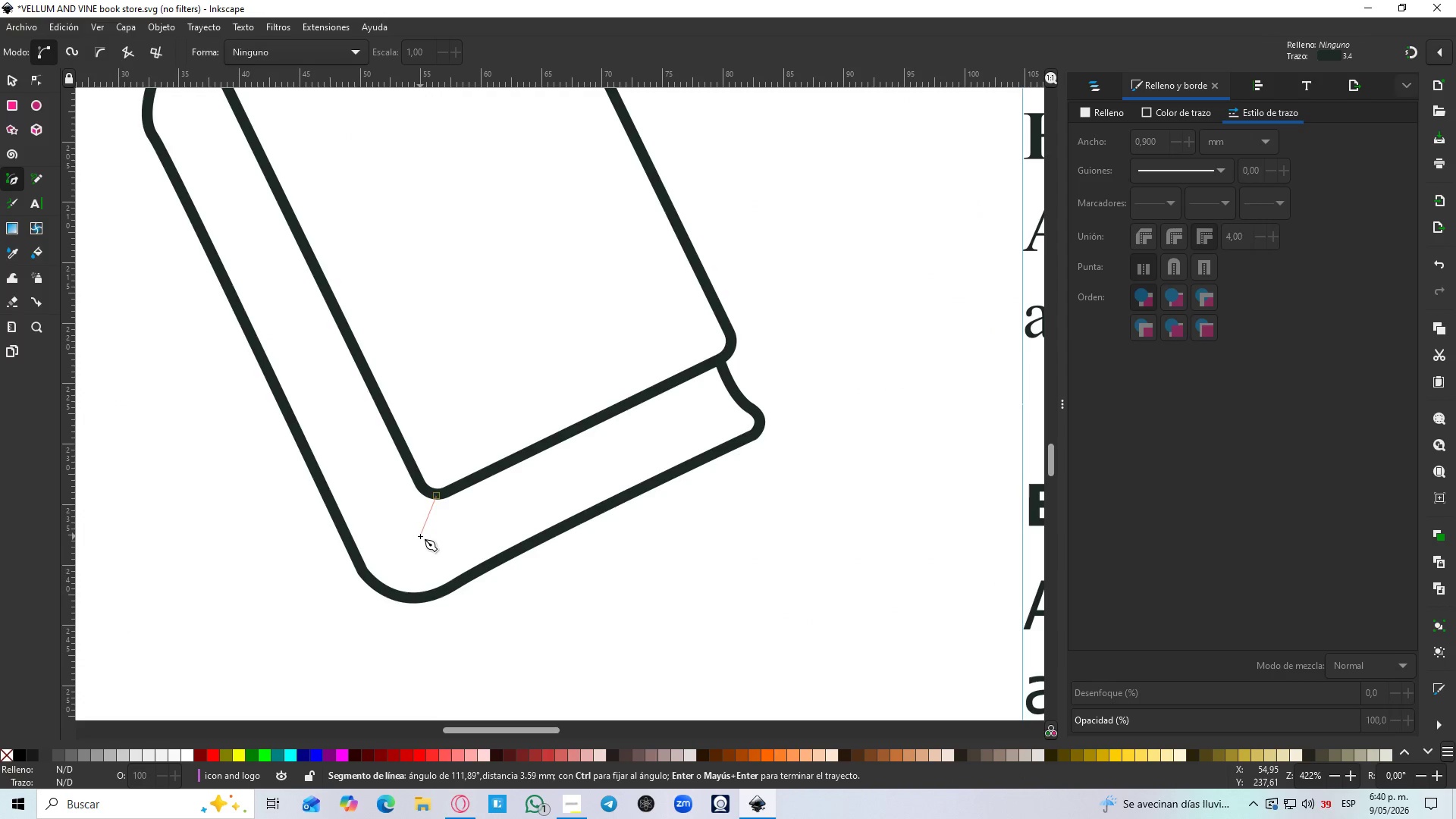 
scroll: coordinate [426, 542], scroll_direction: up, amount: 2.0
 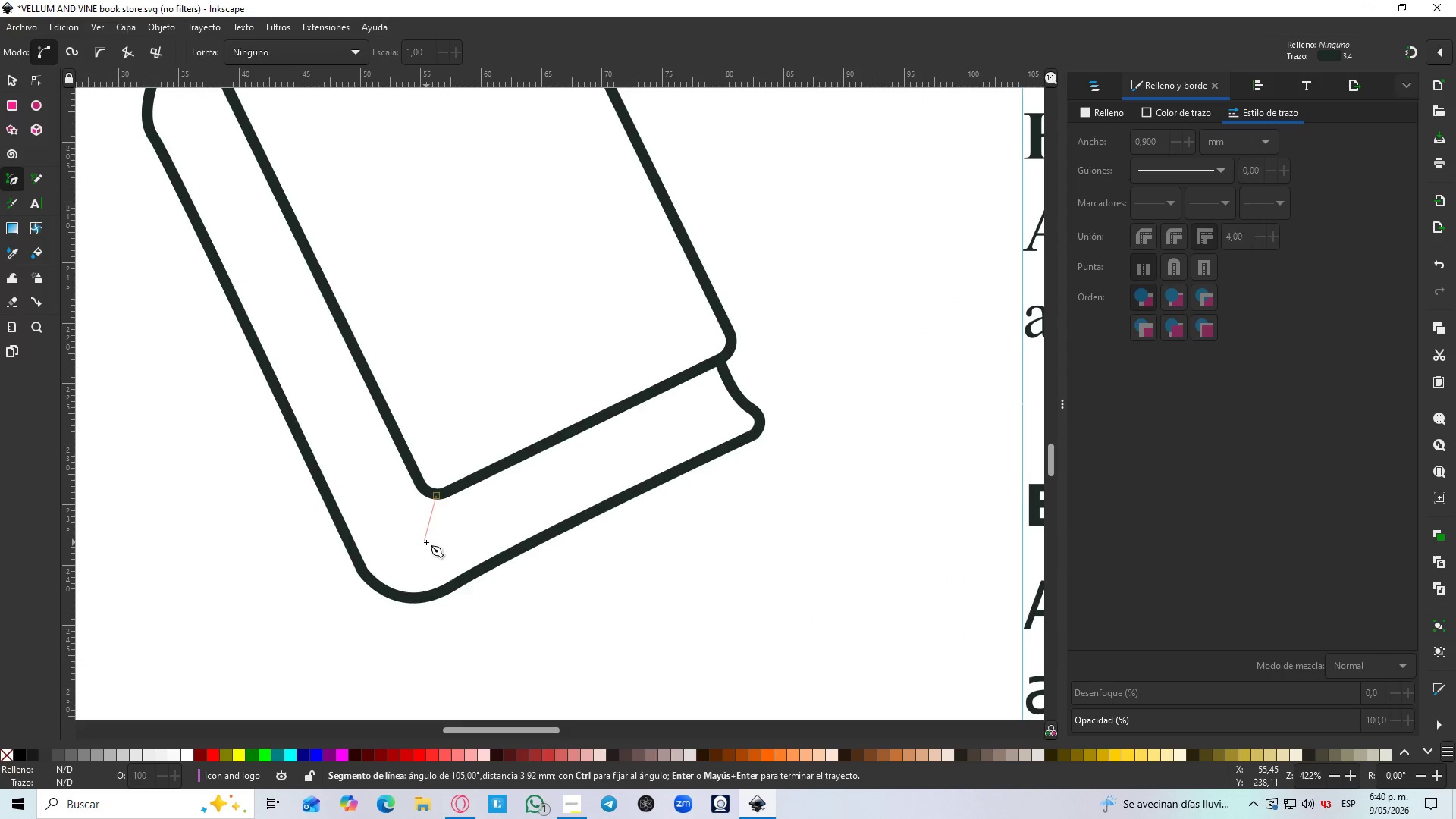 
left_click_drag(start_coordinate=[420, 536], to_coordinate=[425, 561])
 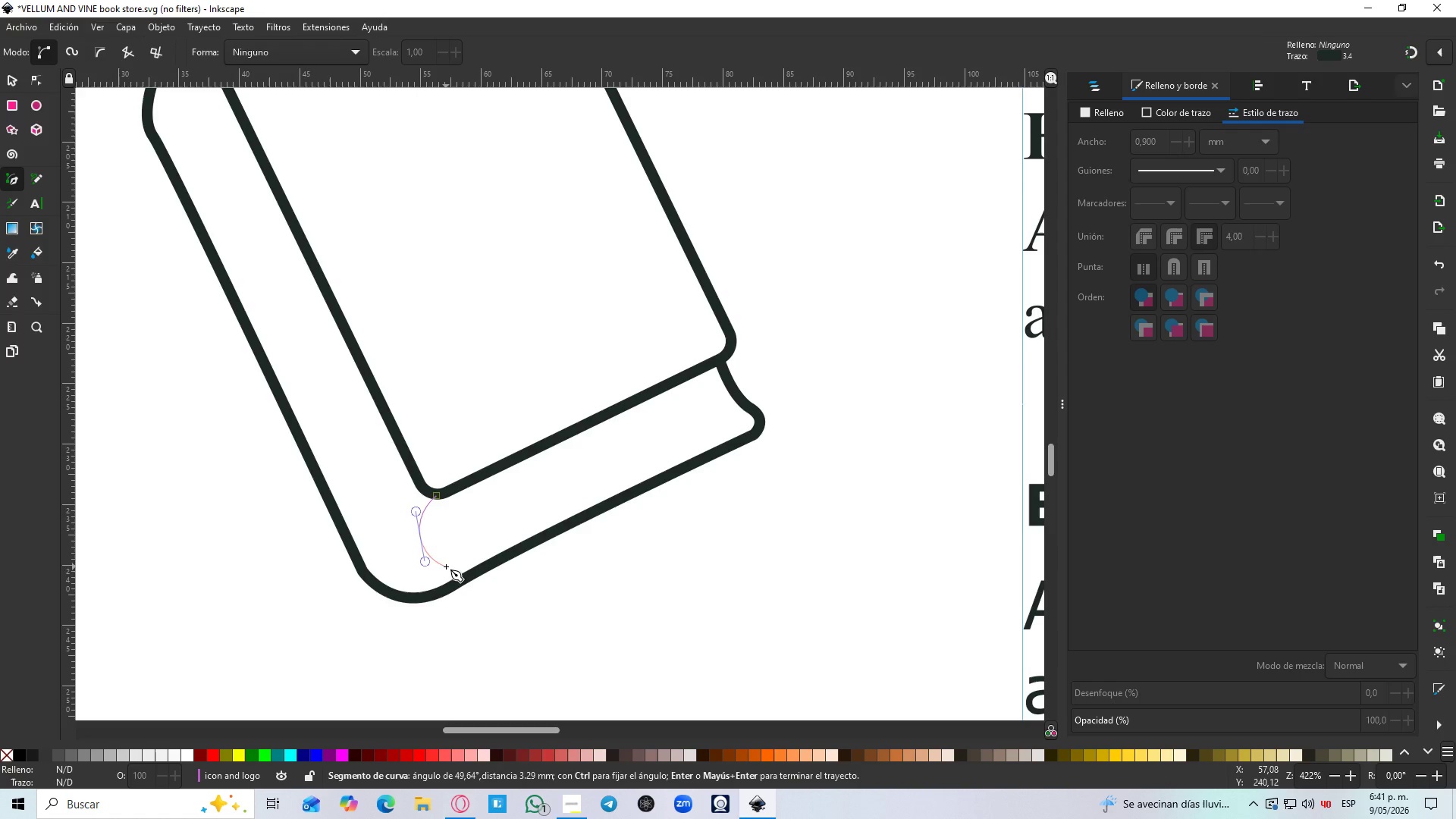 
left_click_drag(start_coordinate=[446, 566], to_coordinate=[467, 557])
 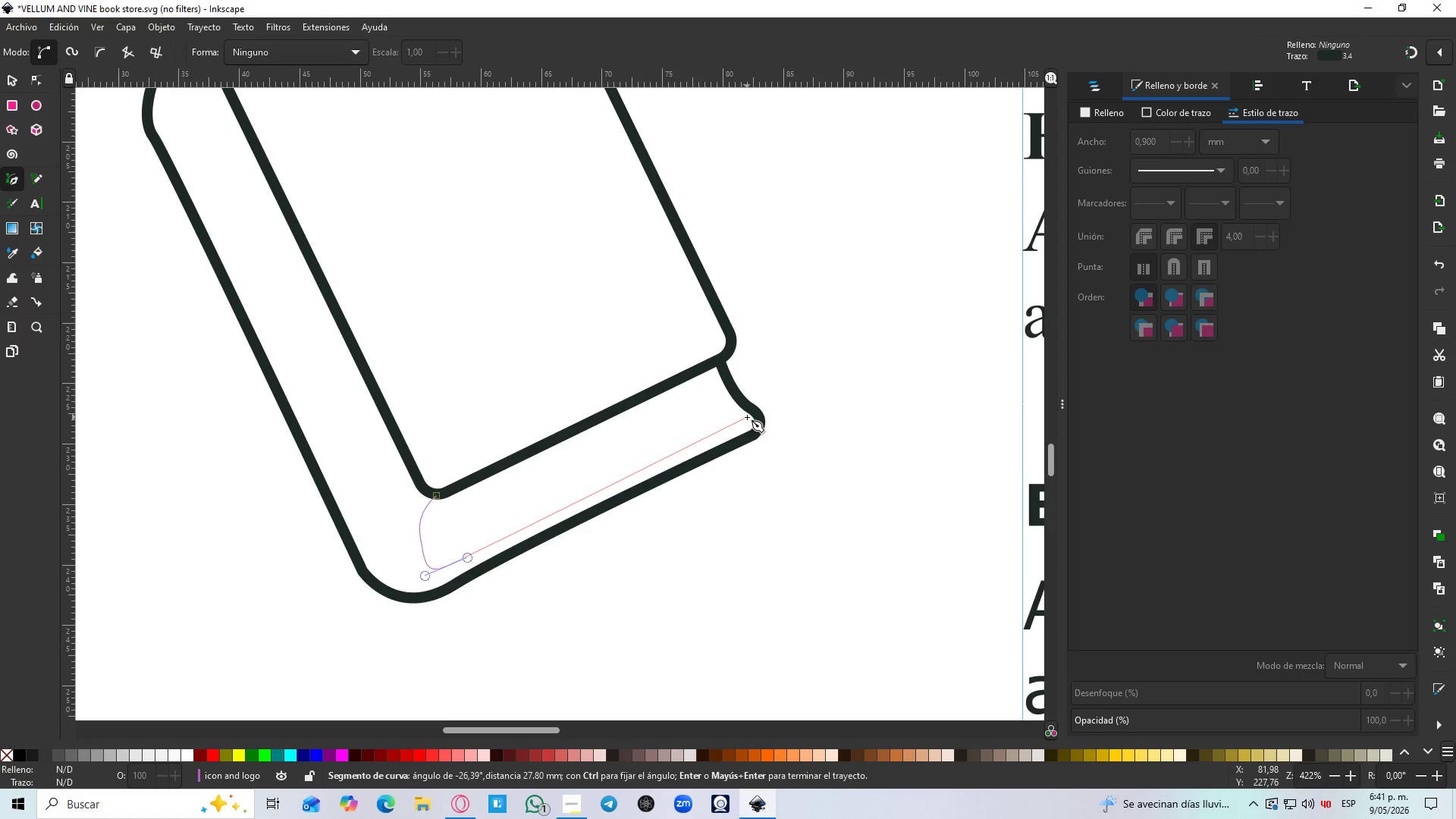 
left_click([748, 417])
 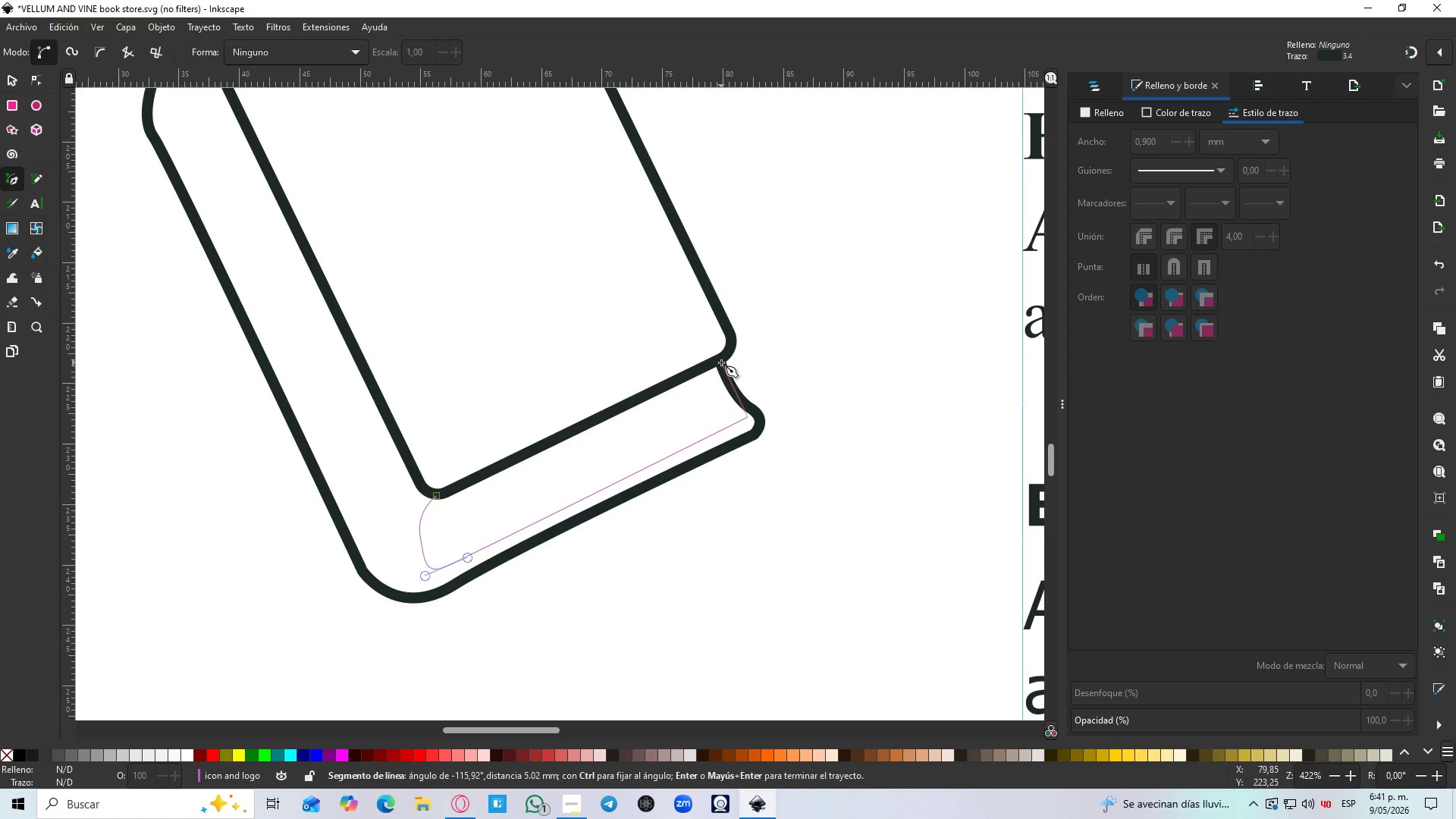 
left_click_drag(start_coordinate=[720, 362], to_coordinate=[723, 344])
 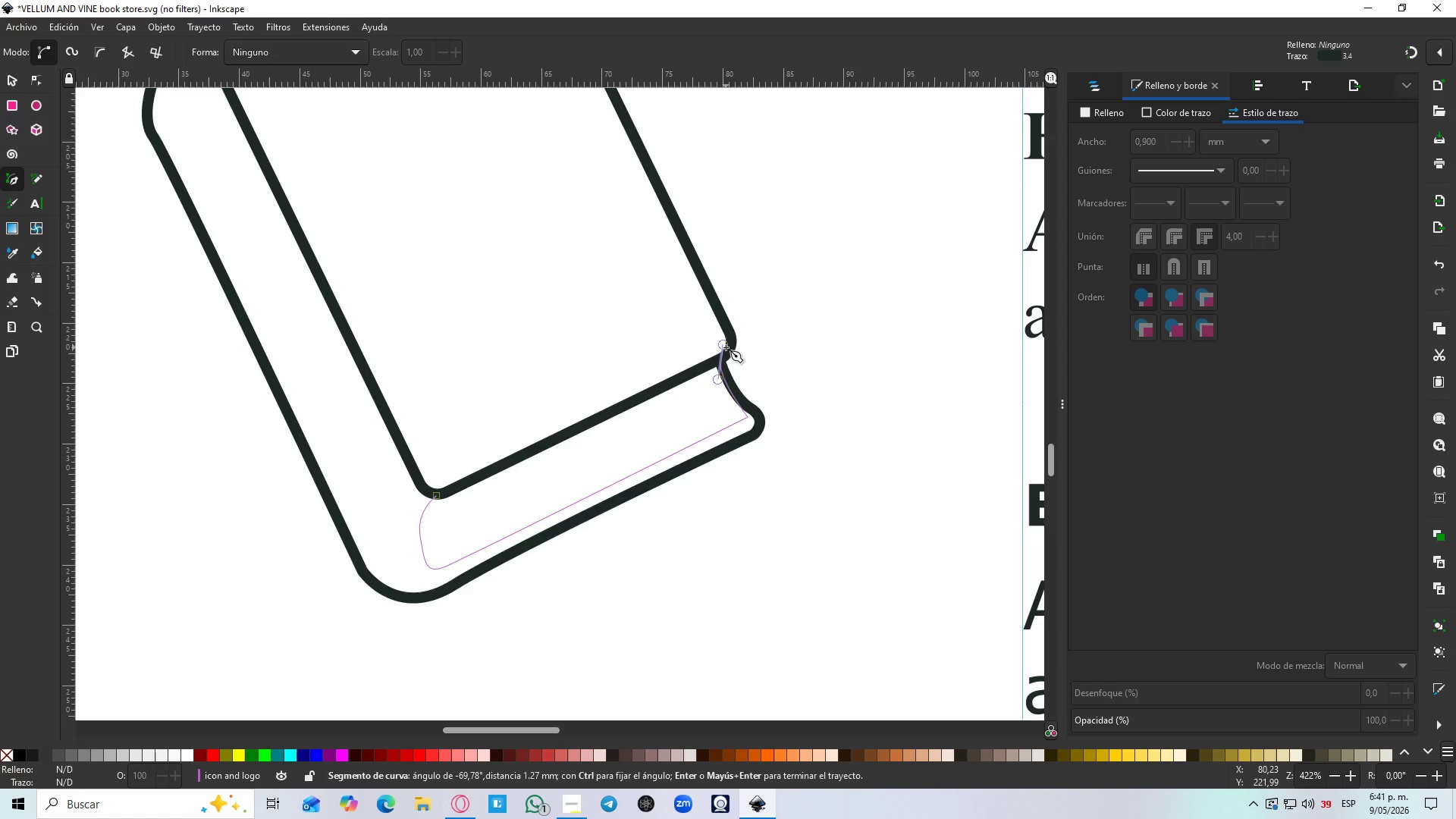 
key(Enter)
 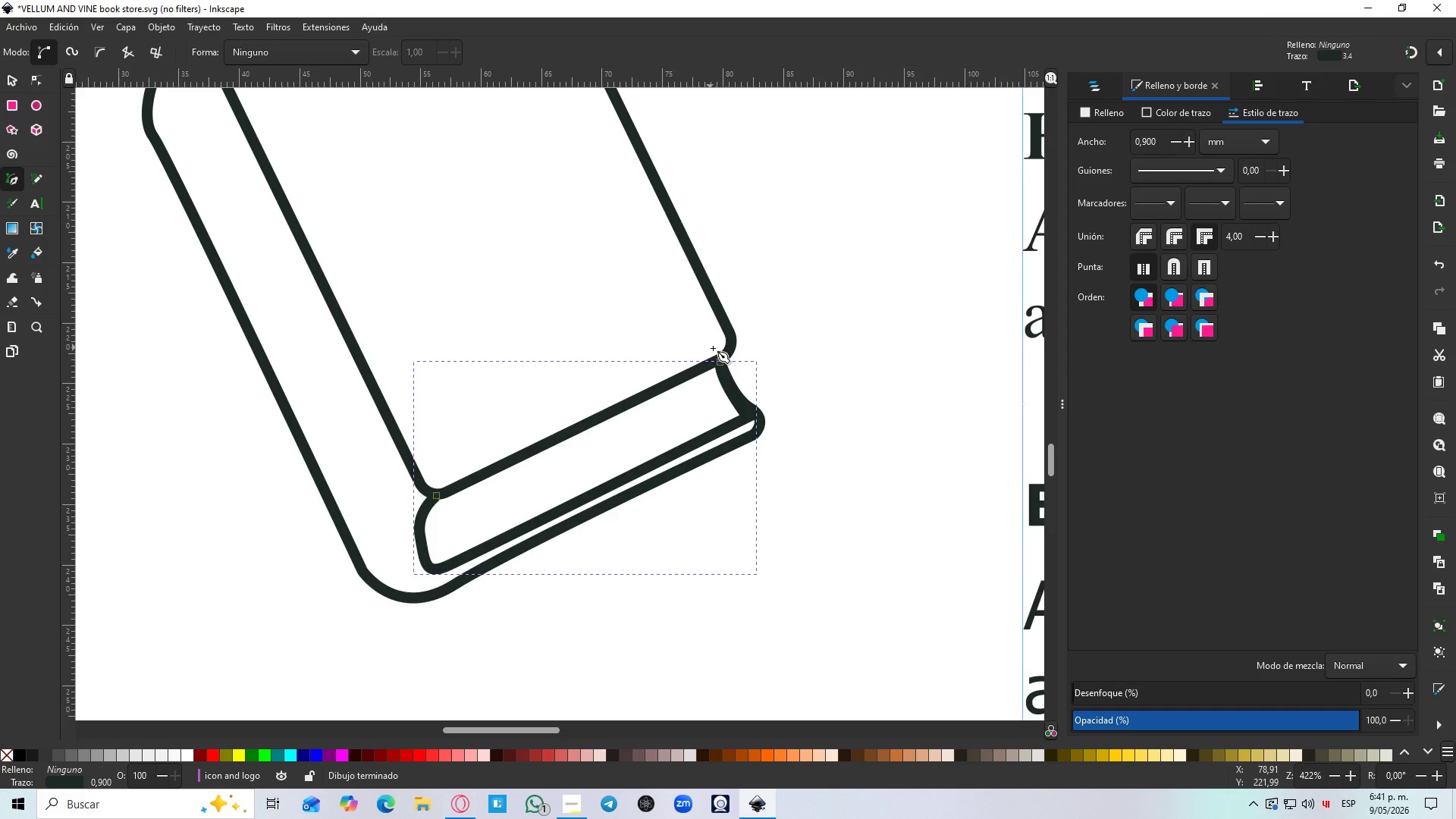 
key(Control+Z)
 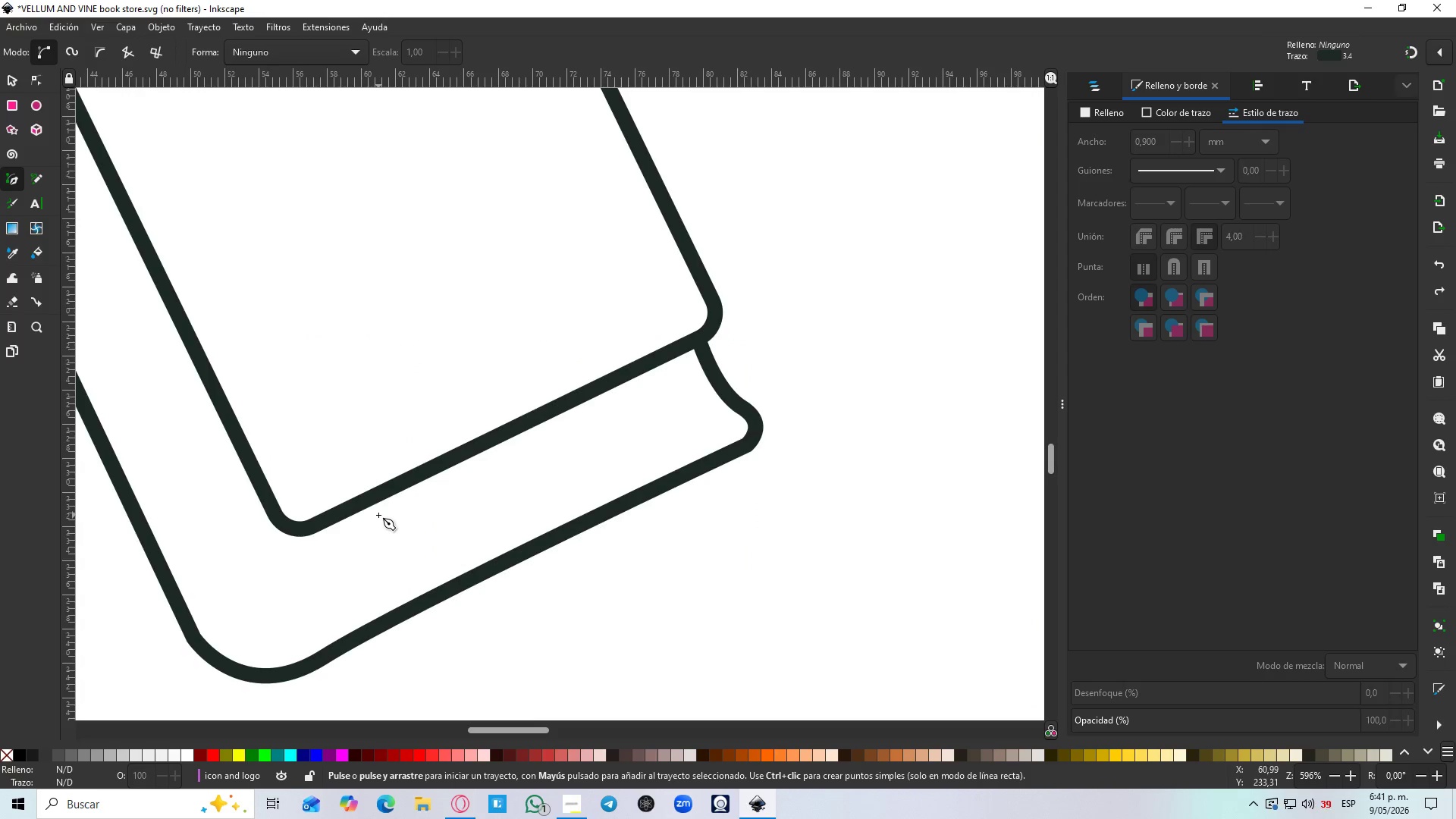 
scroll: coordinate [770, 409], scroll_direction: up, amount: 1.0
 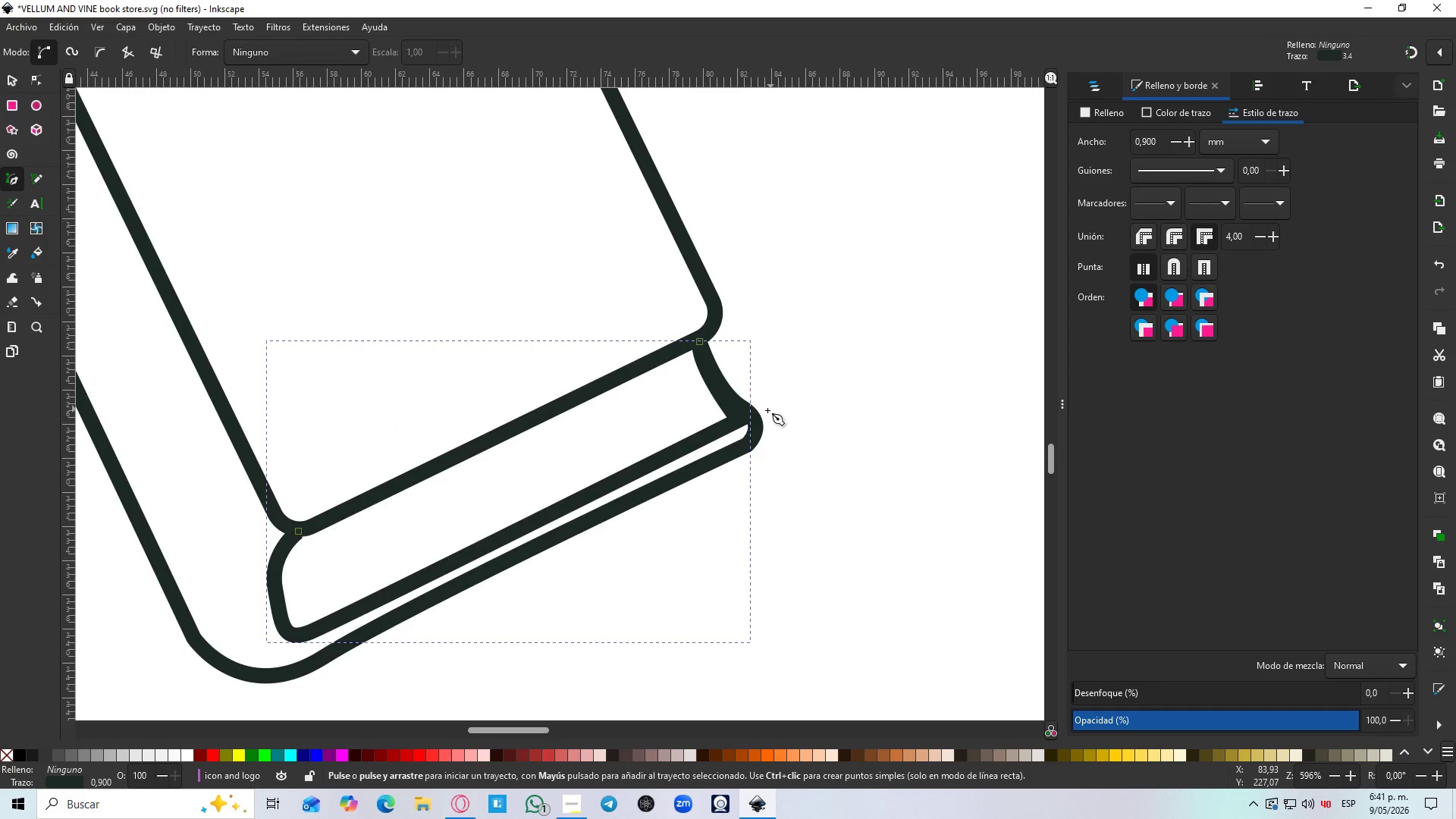 
key(Control+Shift+Z)
 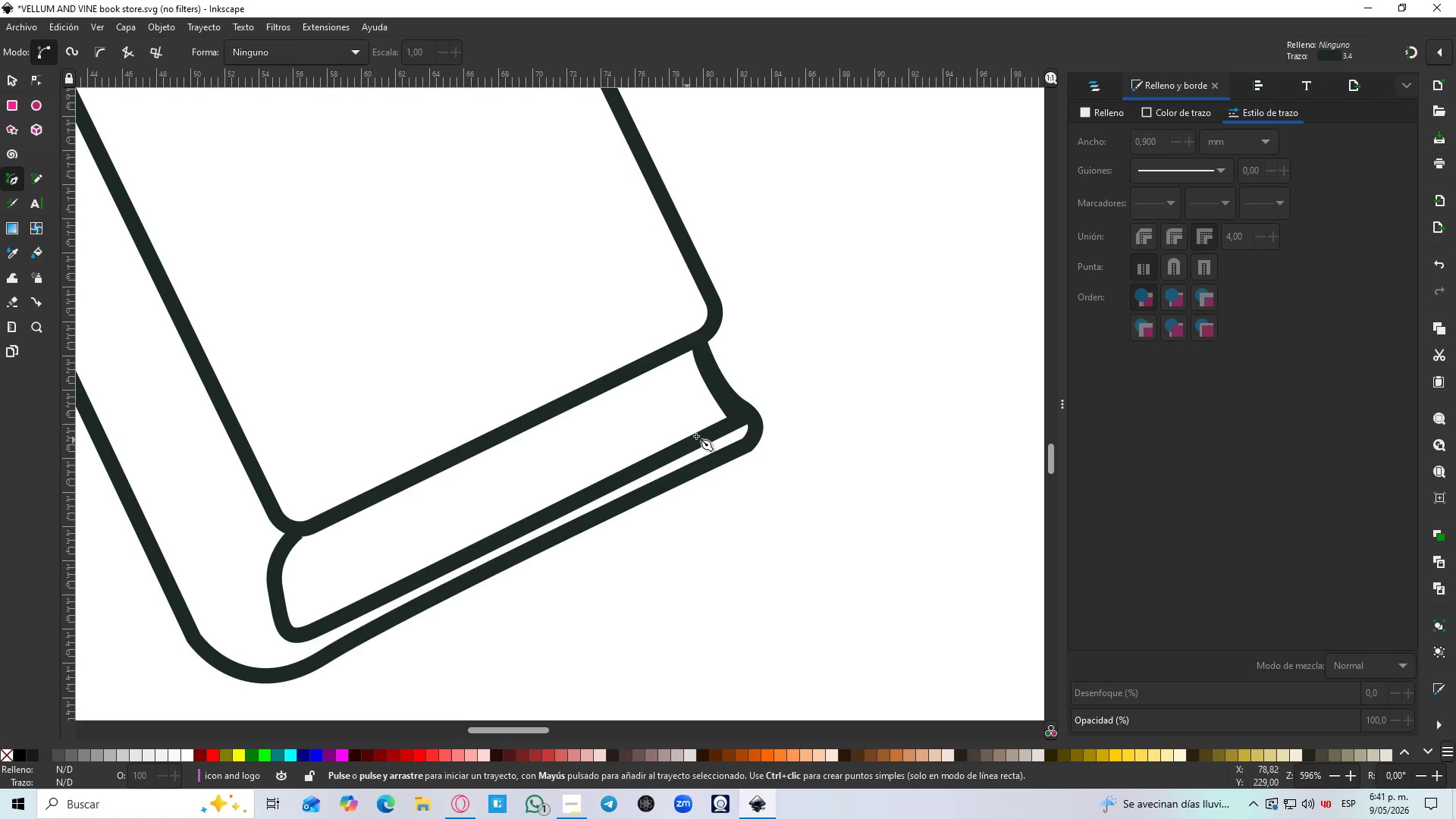 
hold_key(key=ControlLeft, duration=0.53)
scroll: coordinate [761, 422], scroll_direction: up, amount: 2.0
 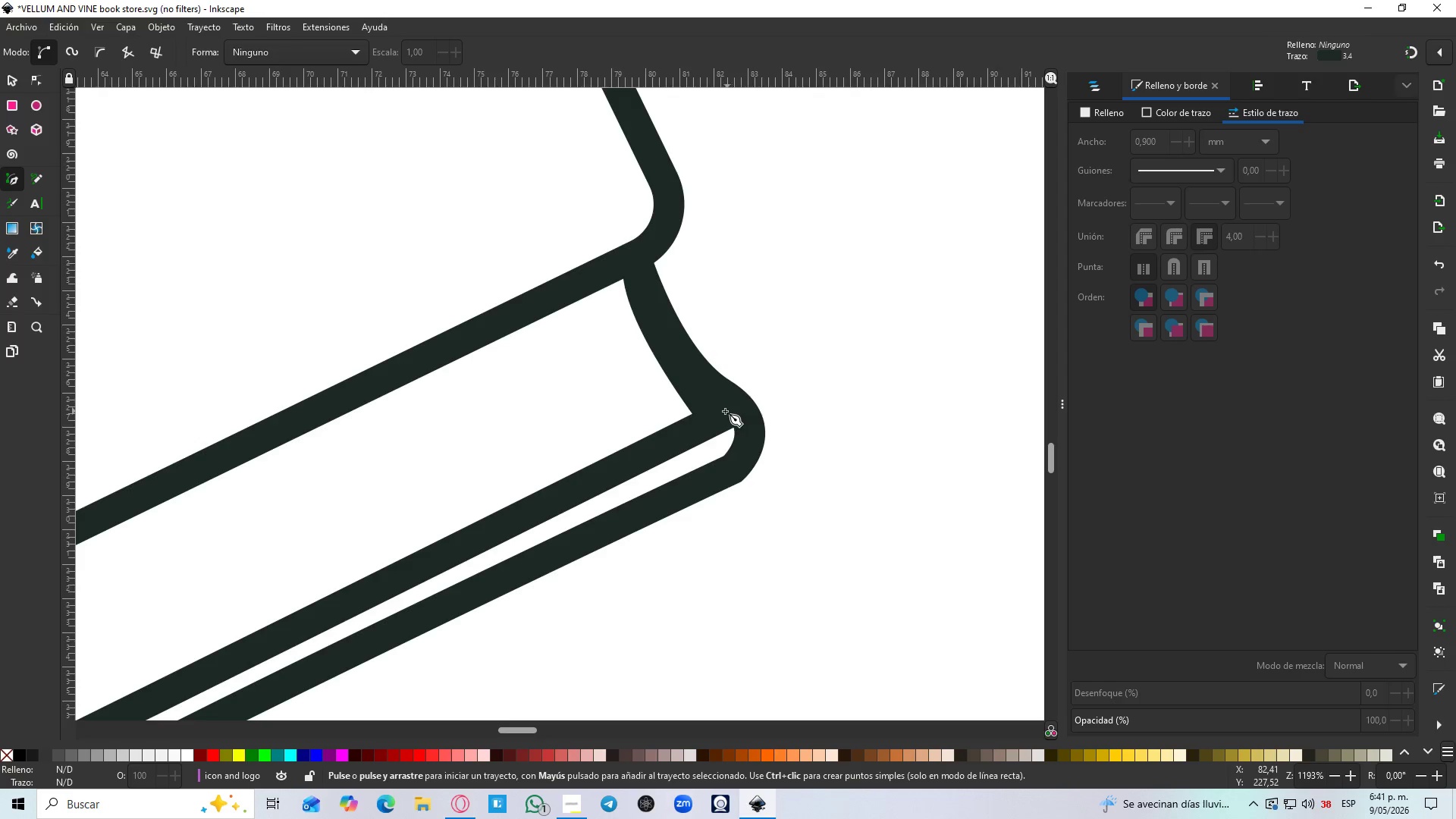 
key(N)
 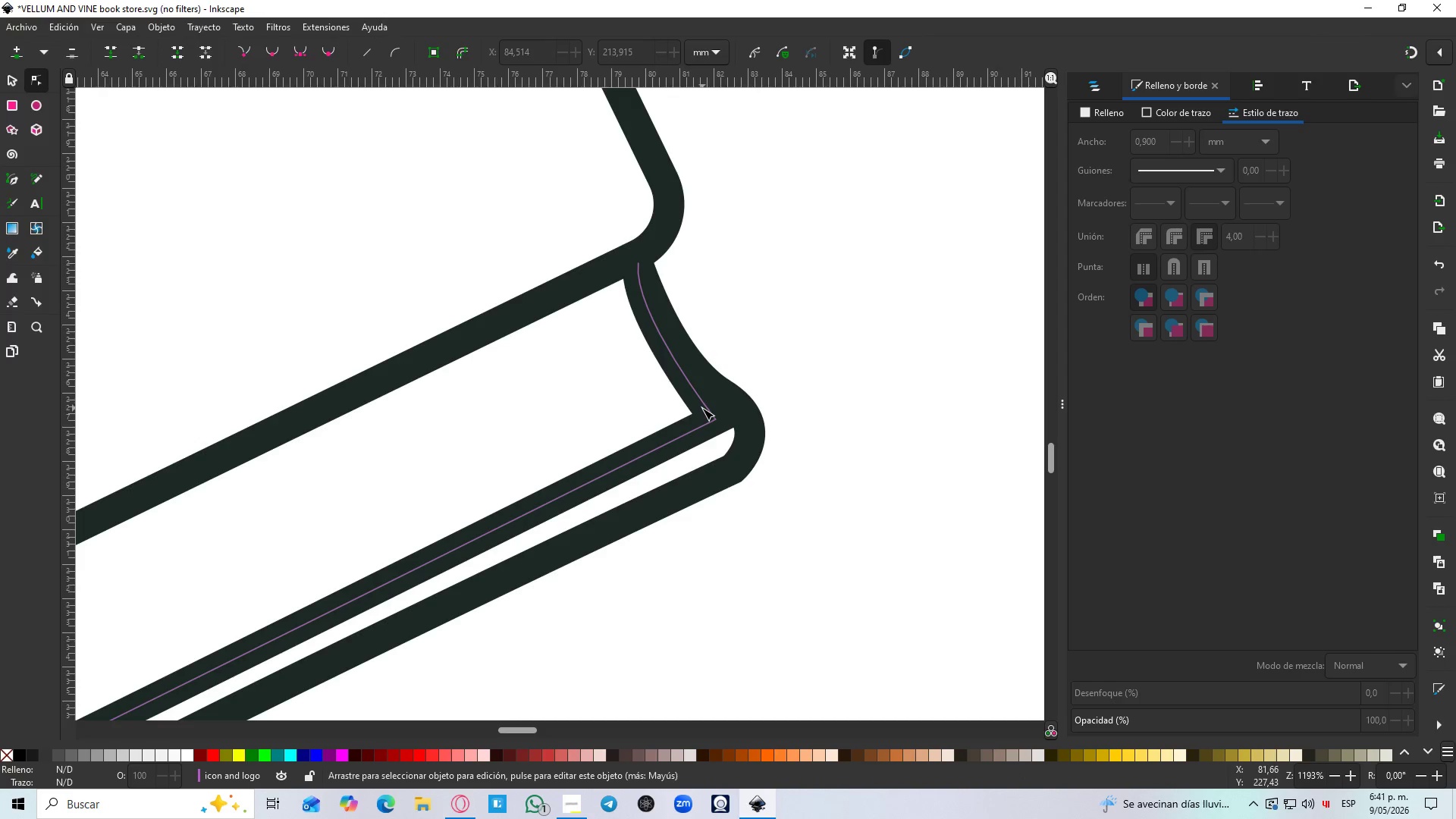 
left_click([706, 409])
 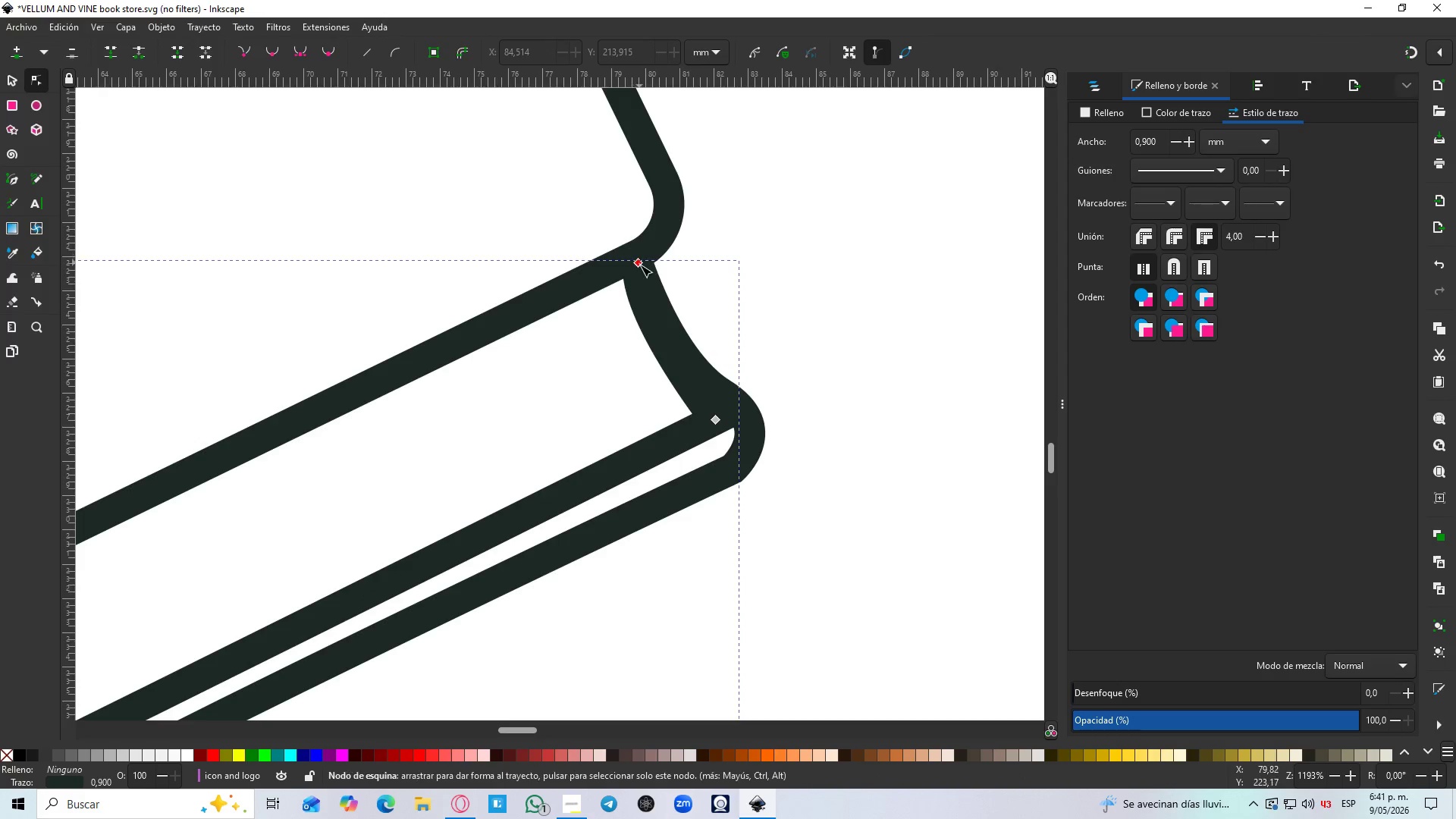 
left_click_drag(start_coordinate=[640, 265], to_coordinate=[605, 277])
 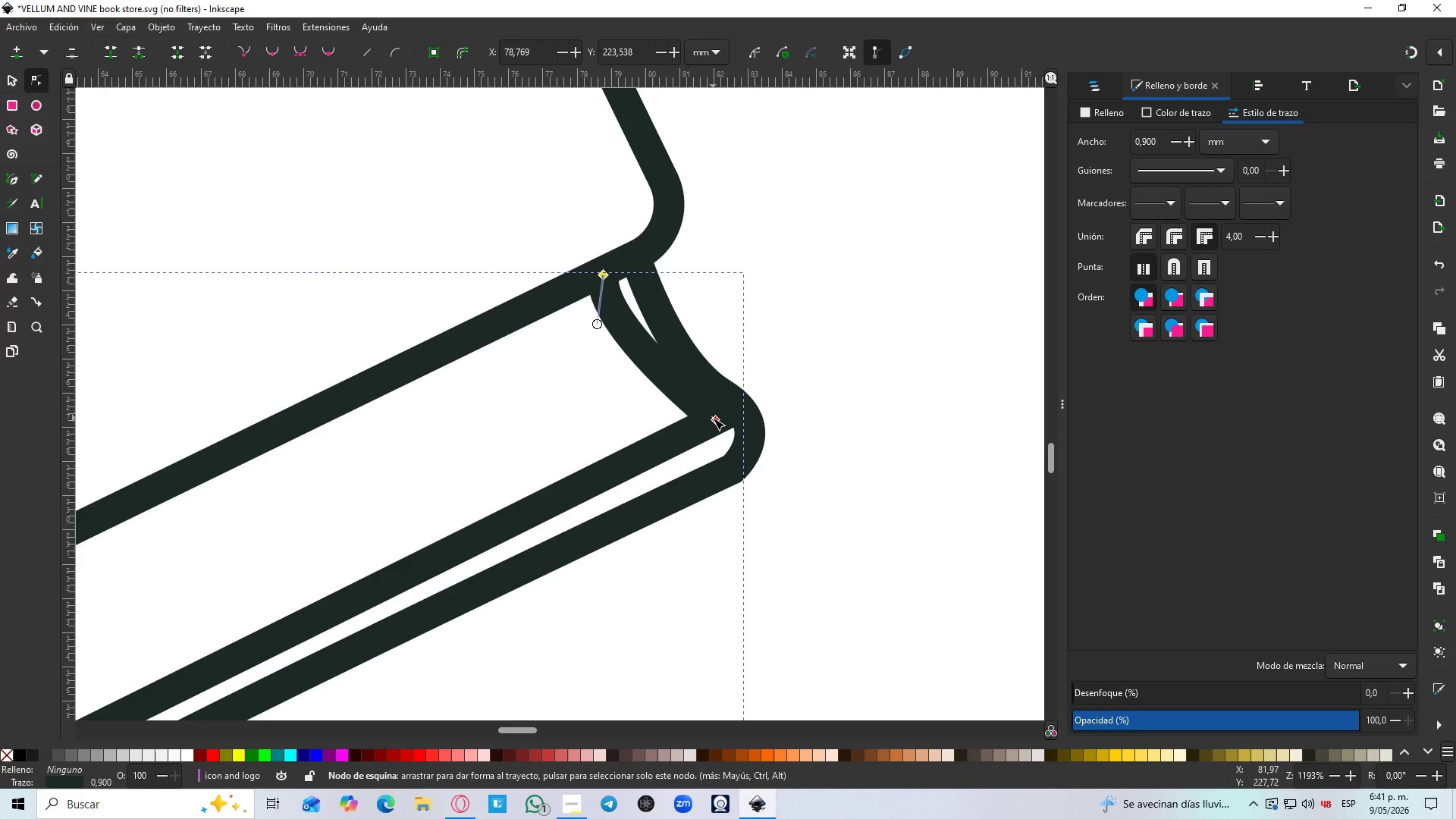 
left_click_drag(start_coordinate=[713, 418], to_coordinate=[690, 427])
 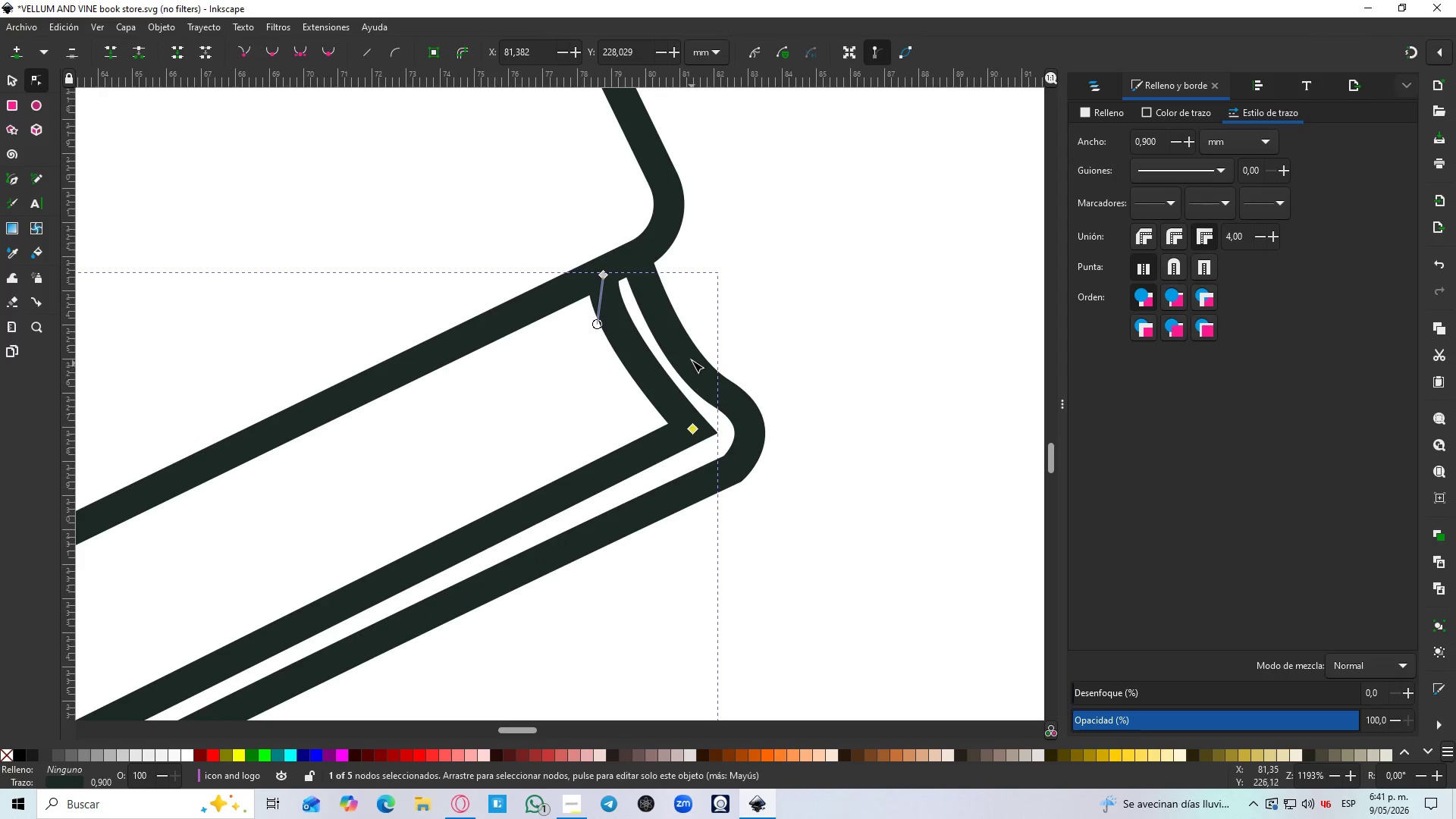 
left_click([692, 360])
 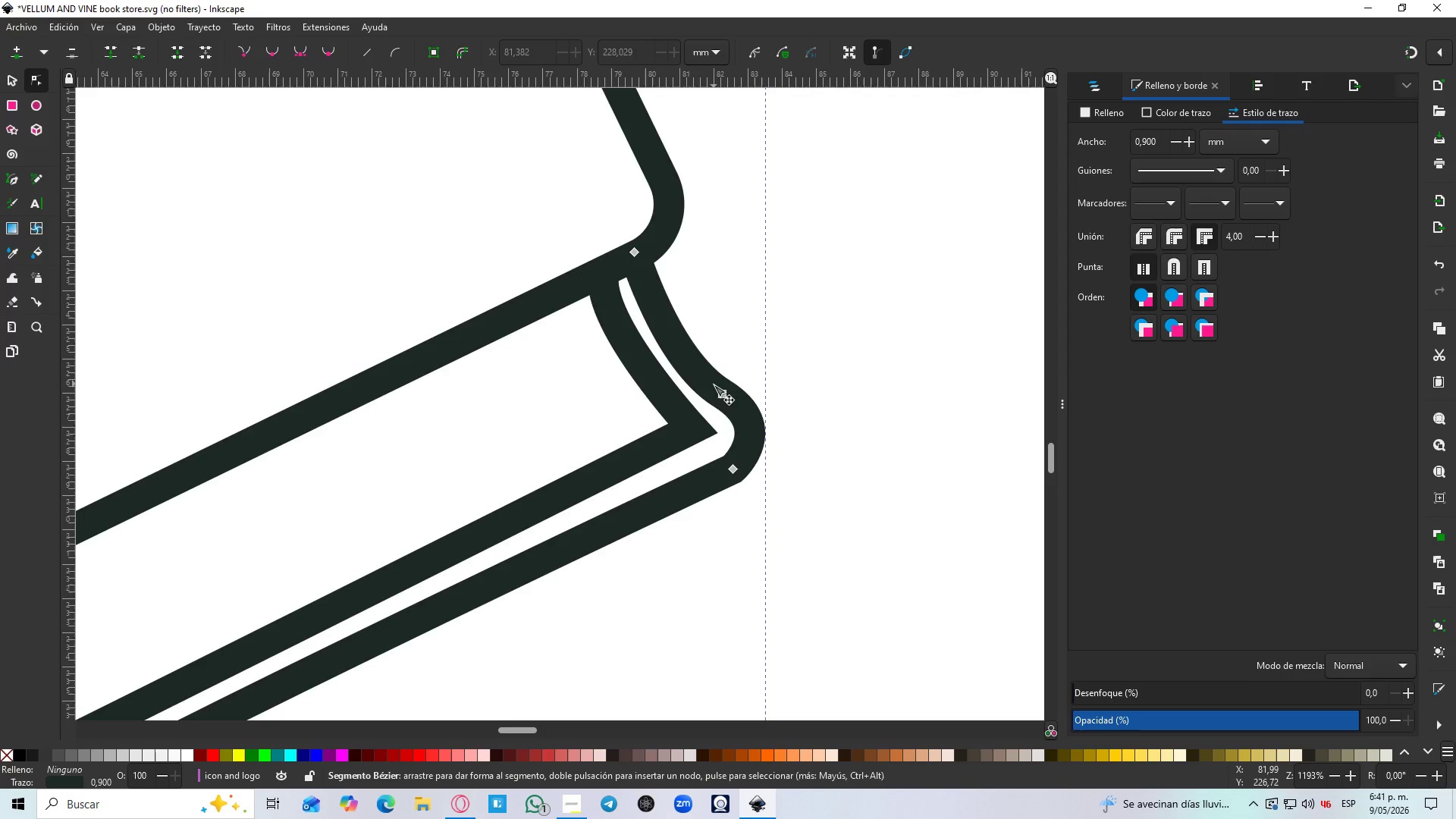 
left_click([719, 392])
 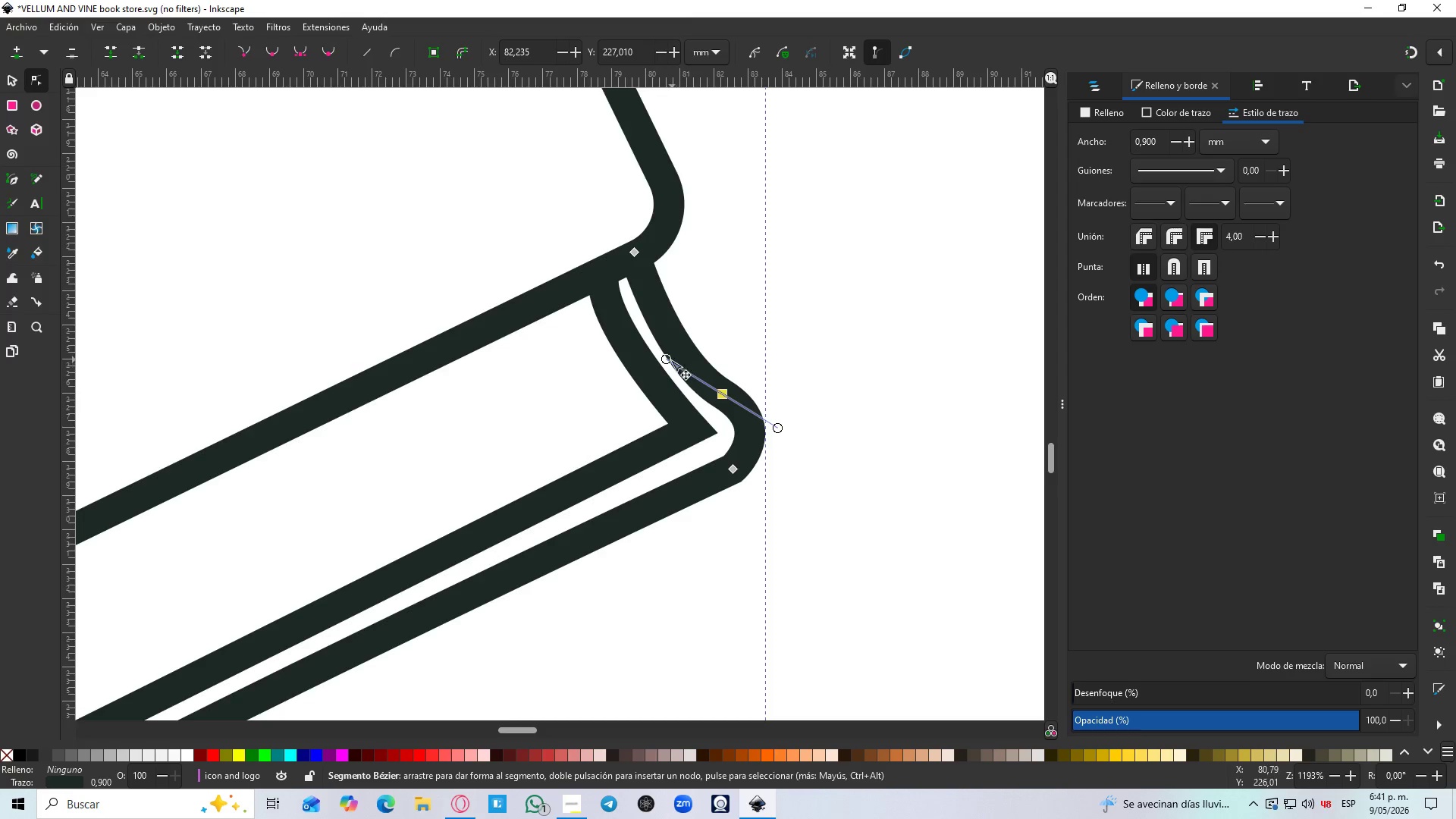 
left_click_drag(start_coordinate=[664, 361], to_coordinate=[686, 352])
 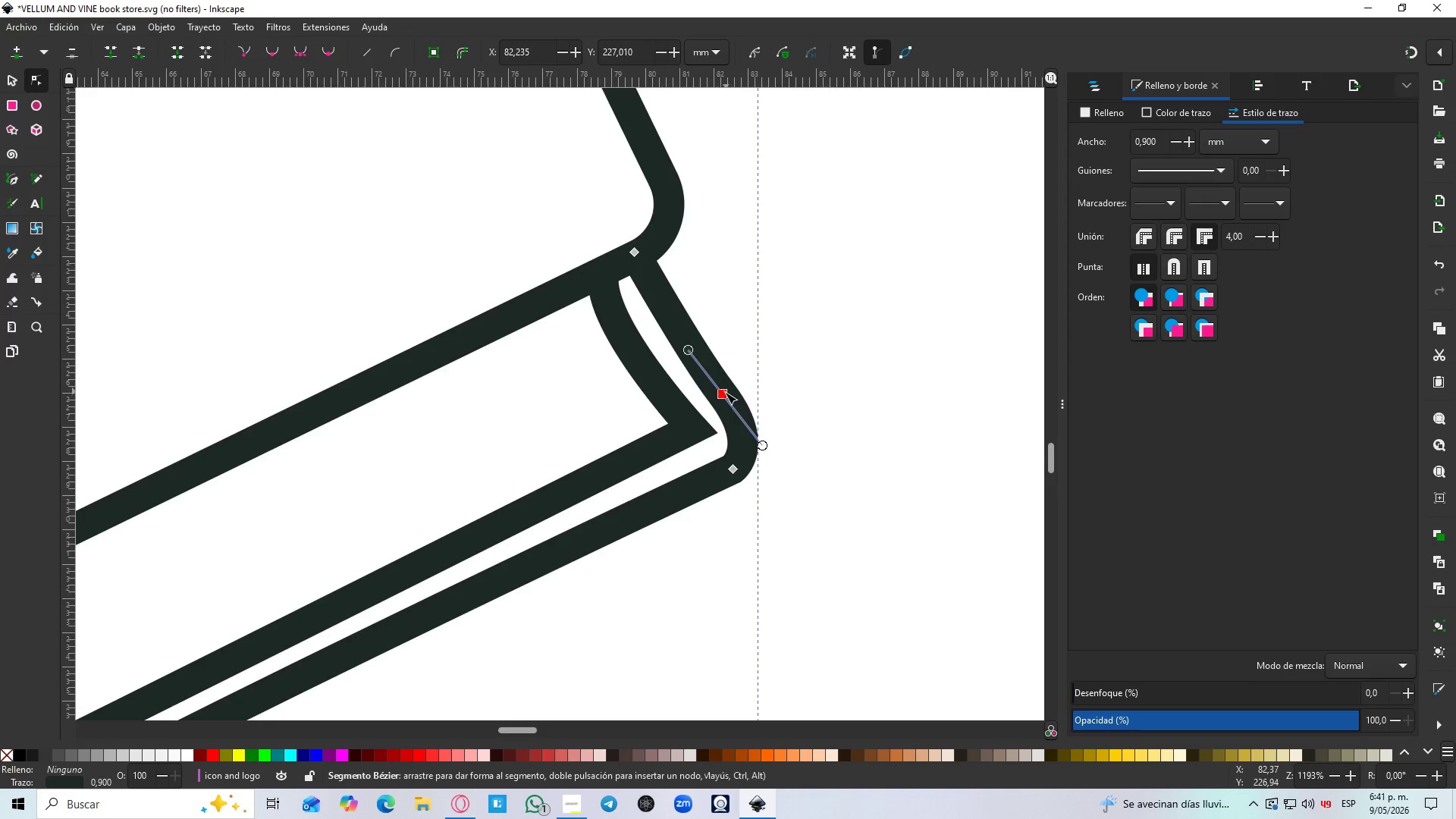 
left_click_drag(start_coordinate=[723, 394], to_coordinate=[736, 382])
 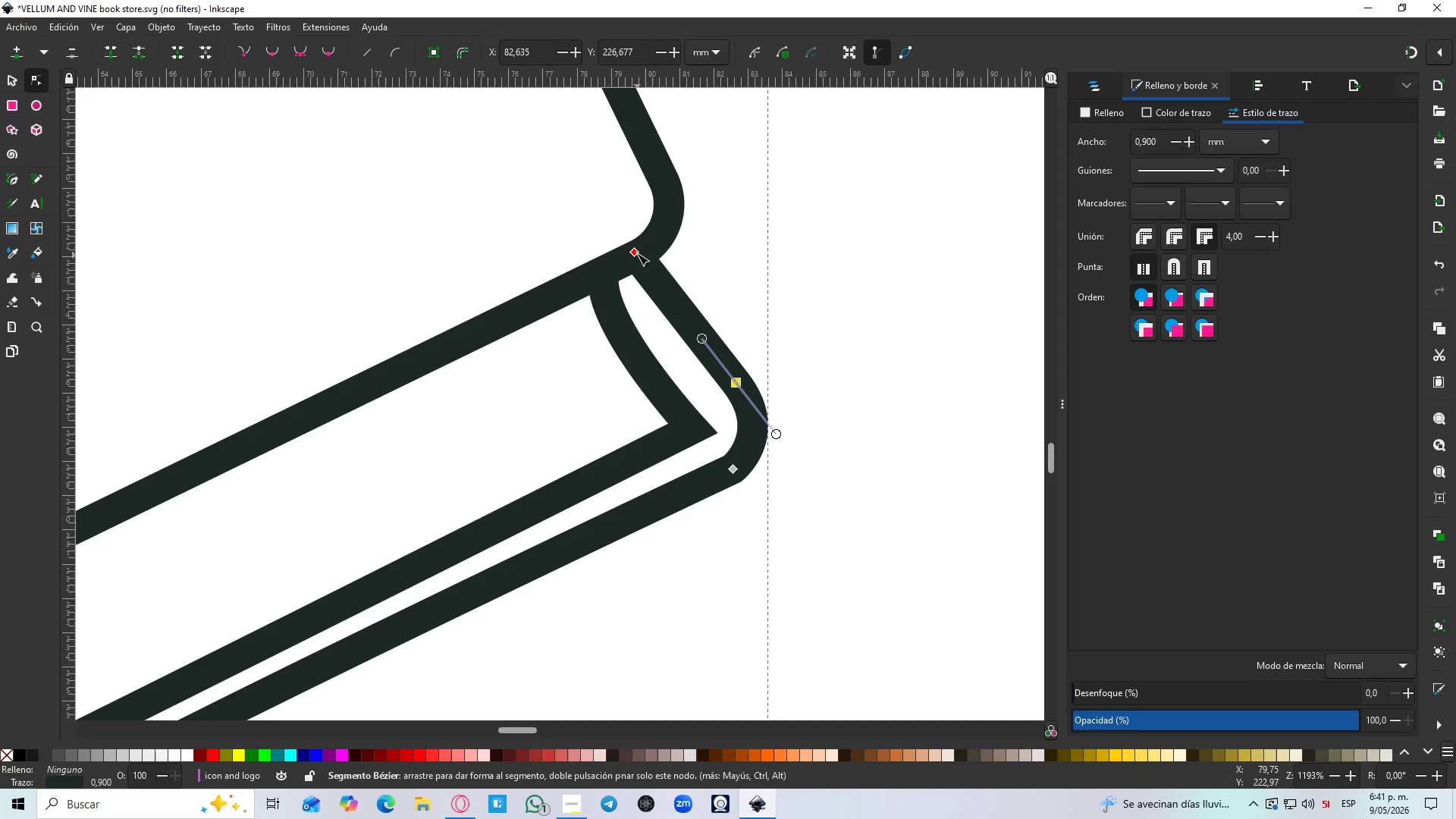 
left_click_drag(start_coordinate=[637, 253], to_coordinate=[649, 248])
 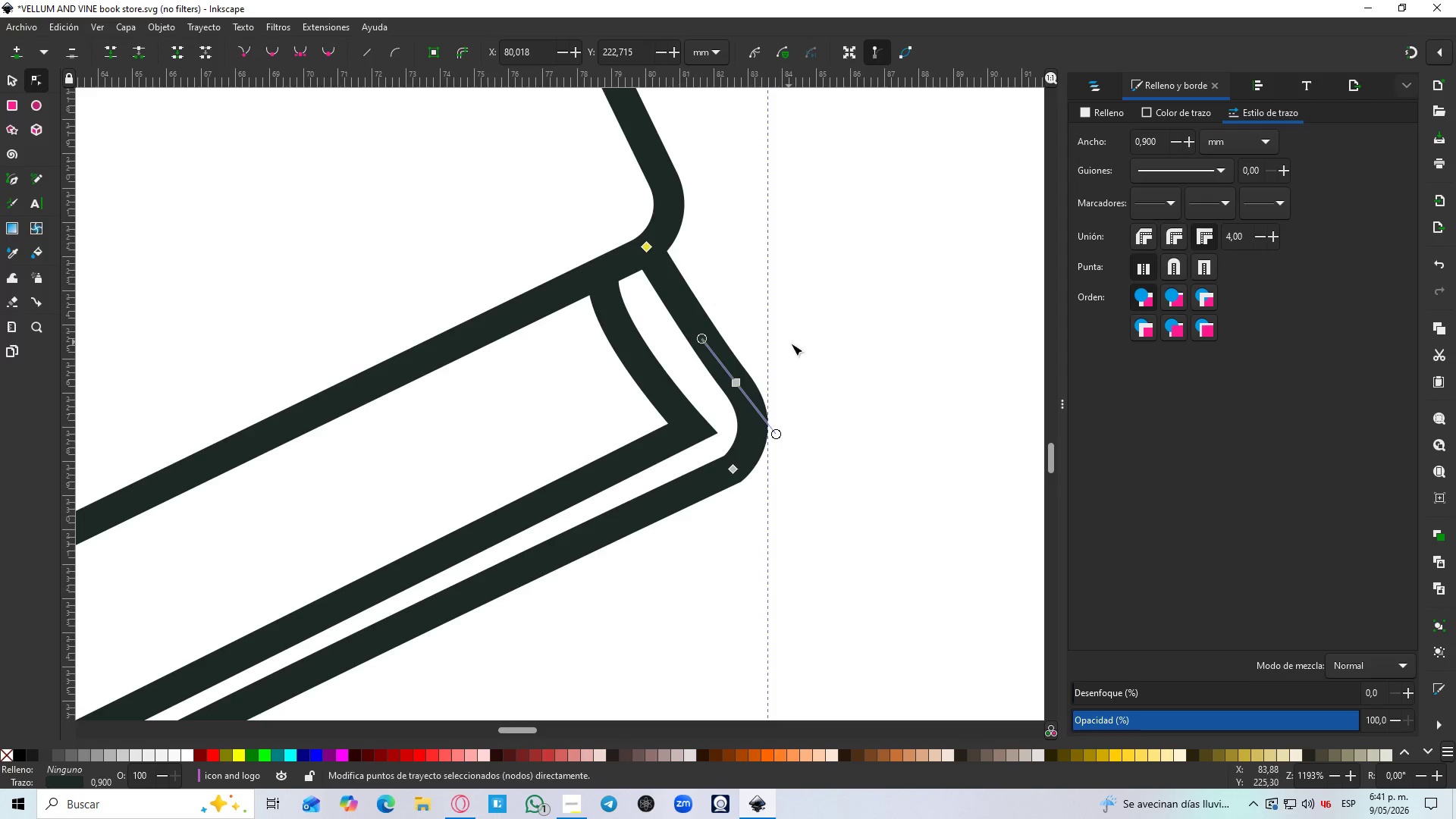 
left_click([791, 344])
 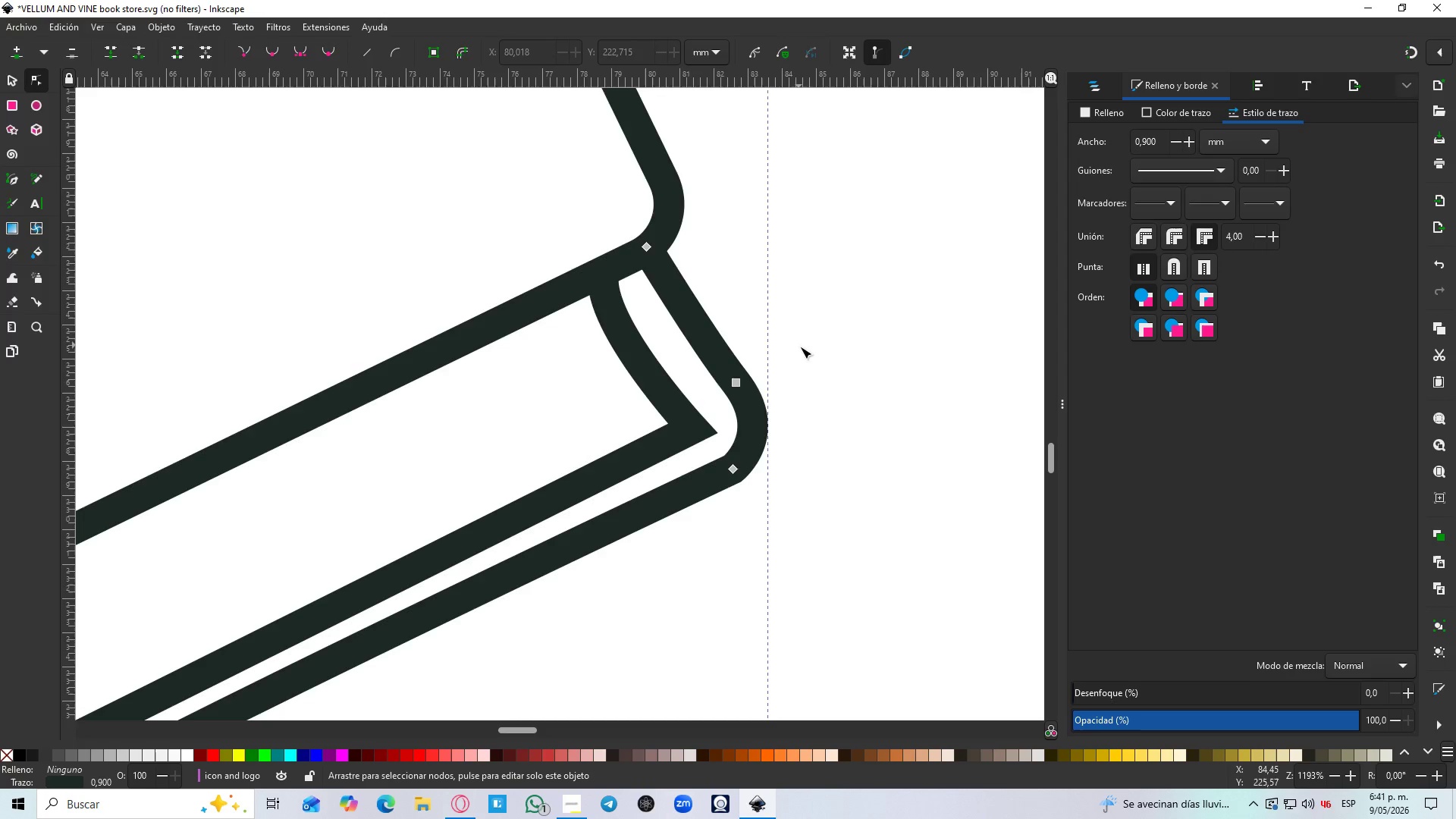 
hold_key(key=ControlLeft, duration=1.5)
scroll: coordinate [805, 352], scroll_direction: down, amount: 3.0
 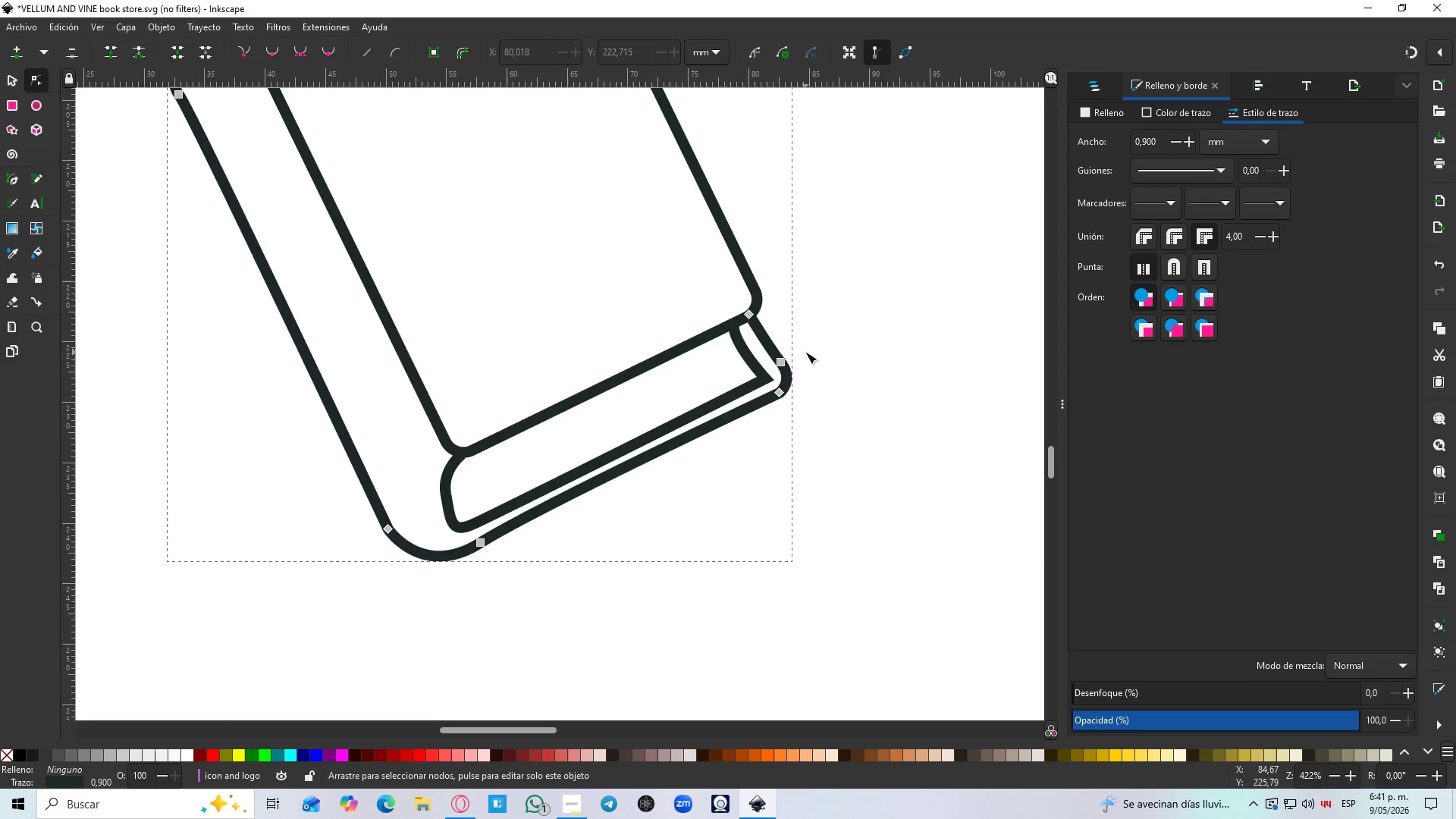 
hold_key(key=ControlLeft, duration=0.97)
scroll: coordinate [754, 354], scroll_direction: up, amount: 4.0
 